 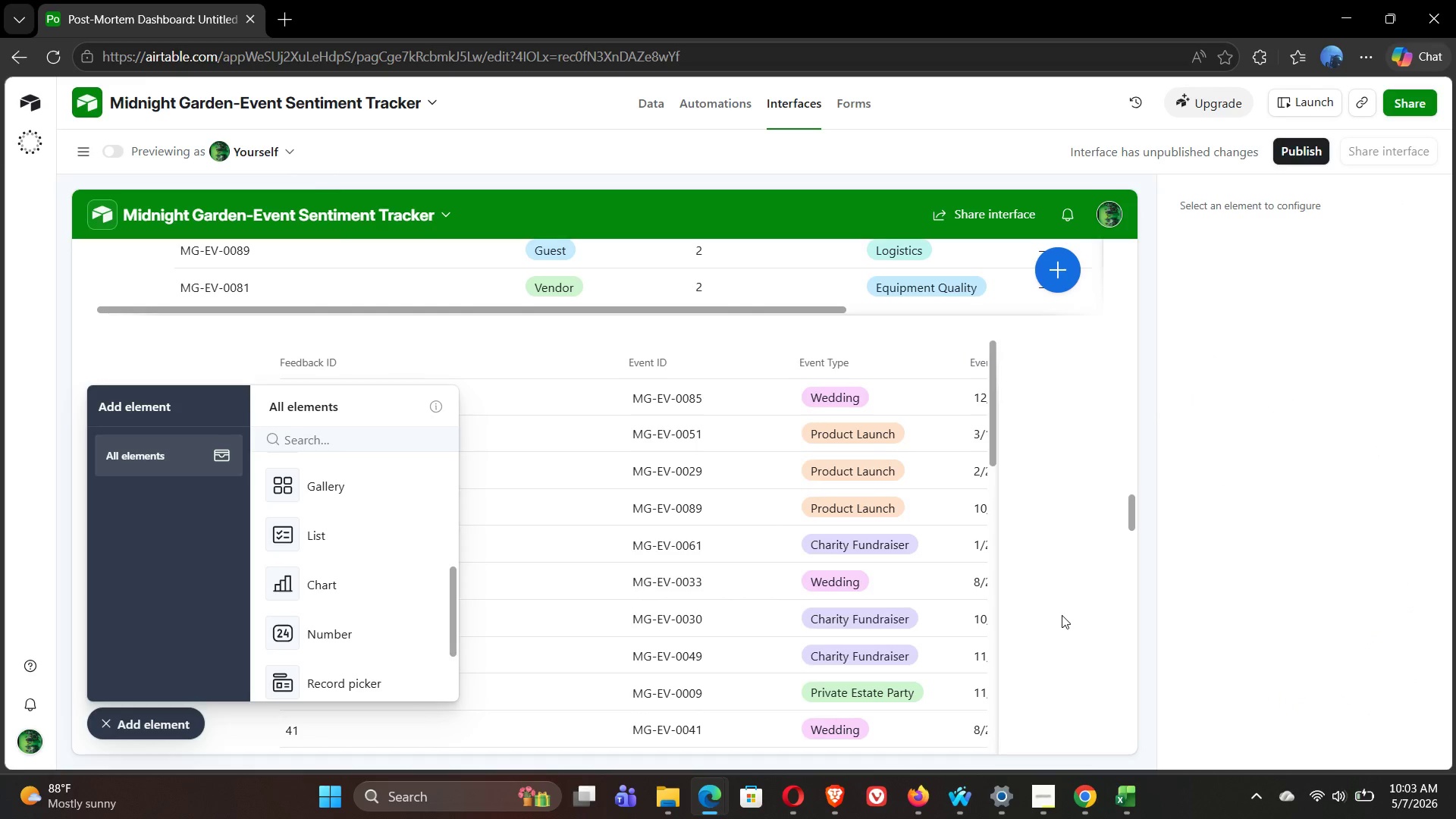 
left_click([105, 723])
 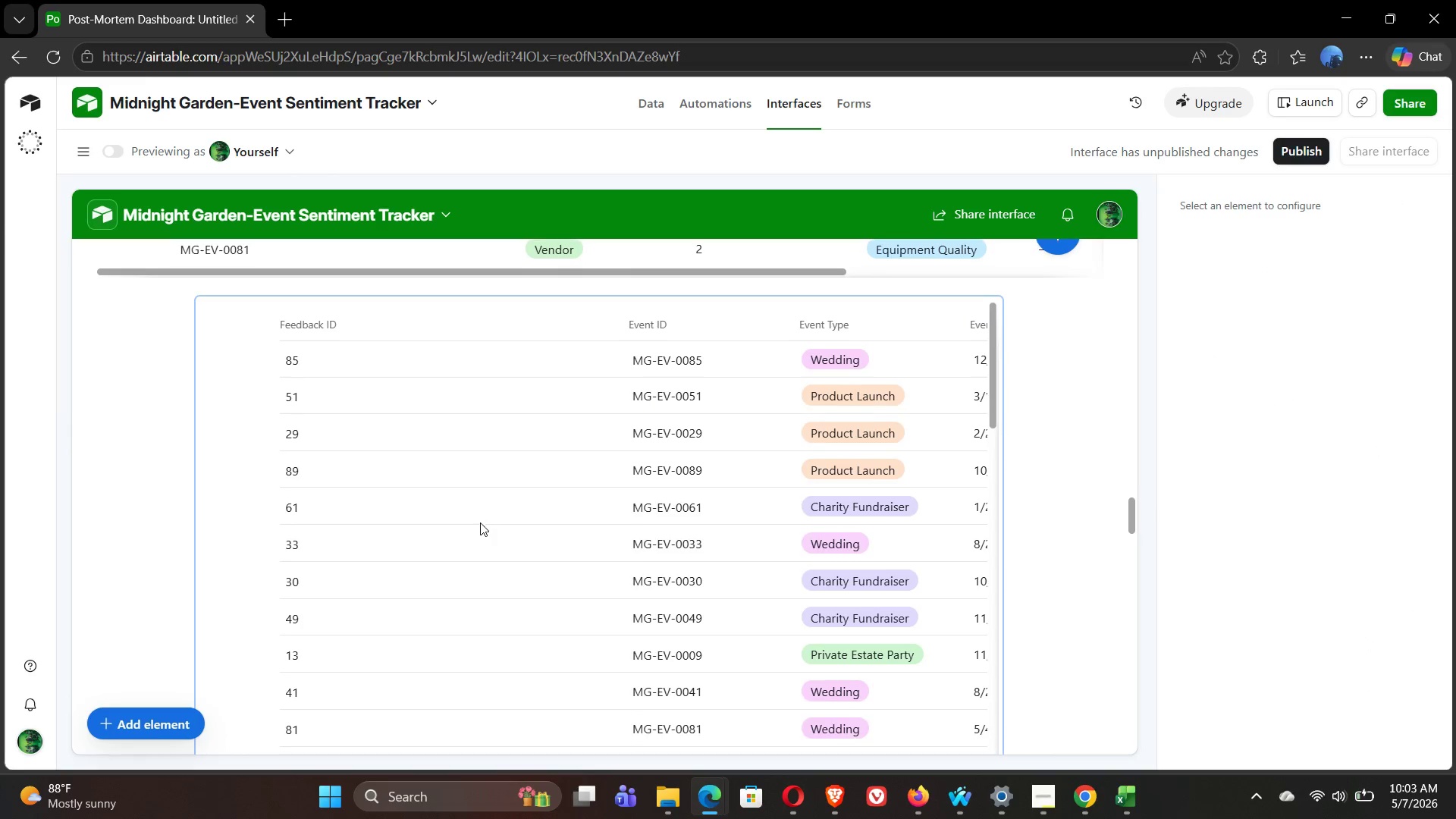 
left_click([778, 492])
 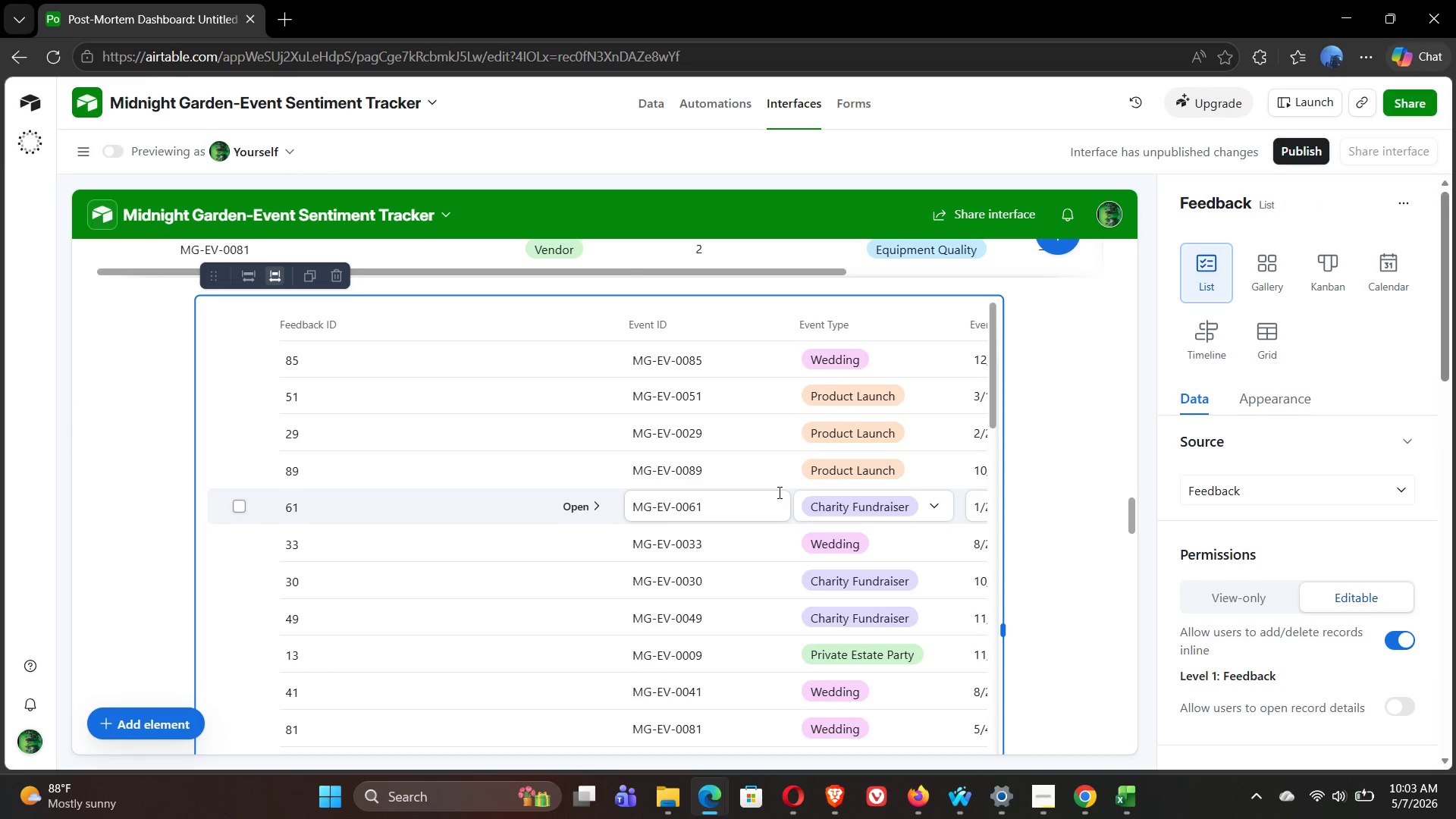 
wait(11.05)
 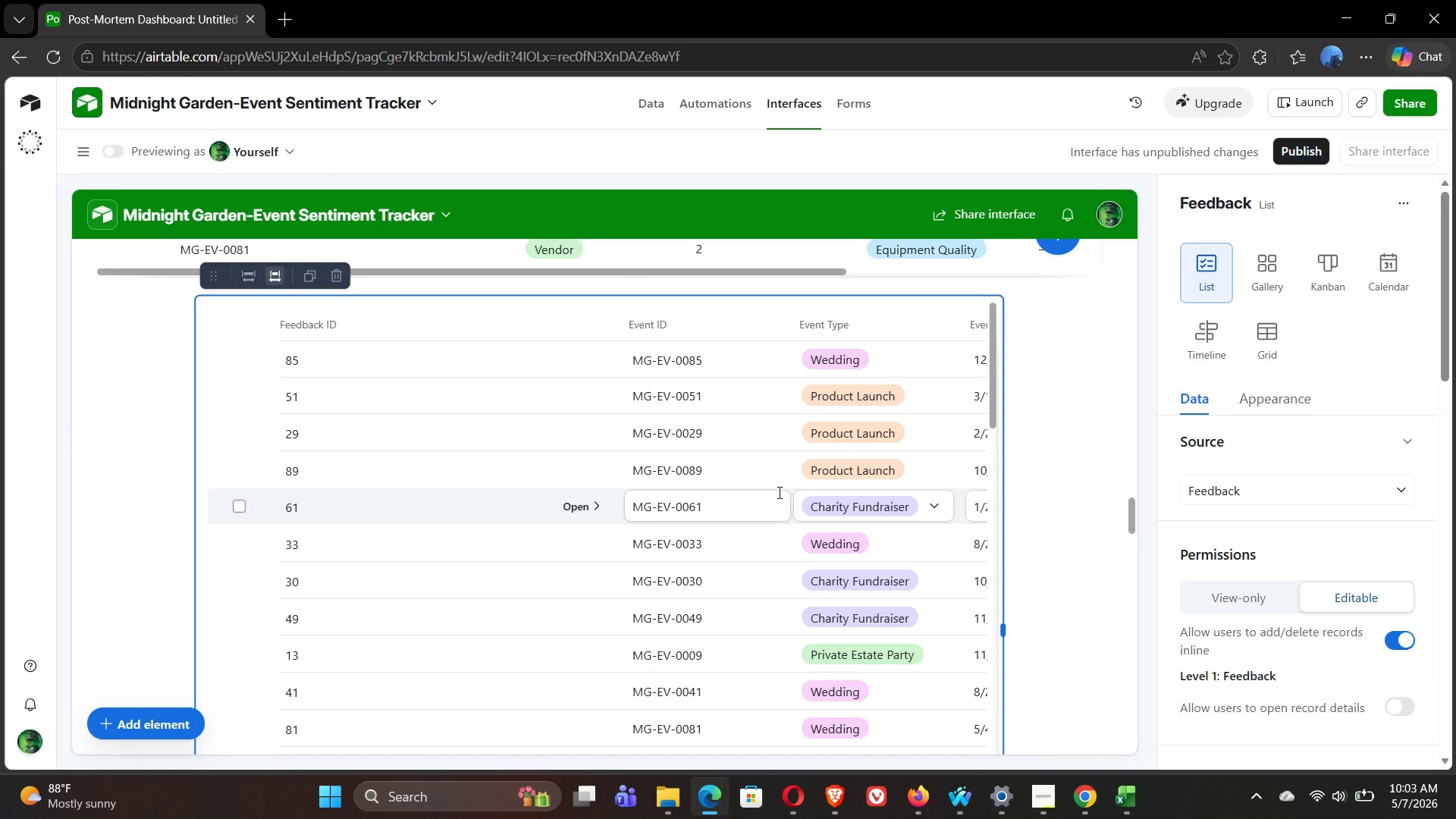 
left_click([1299, 494])
 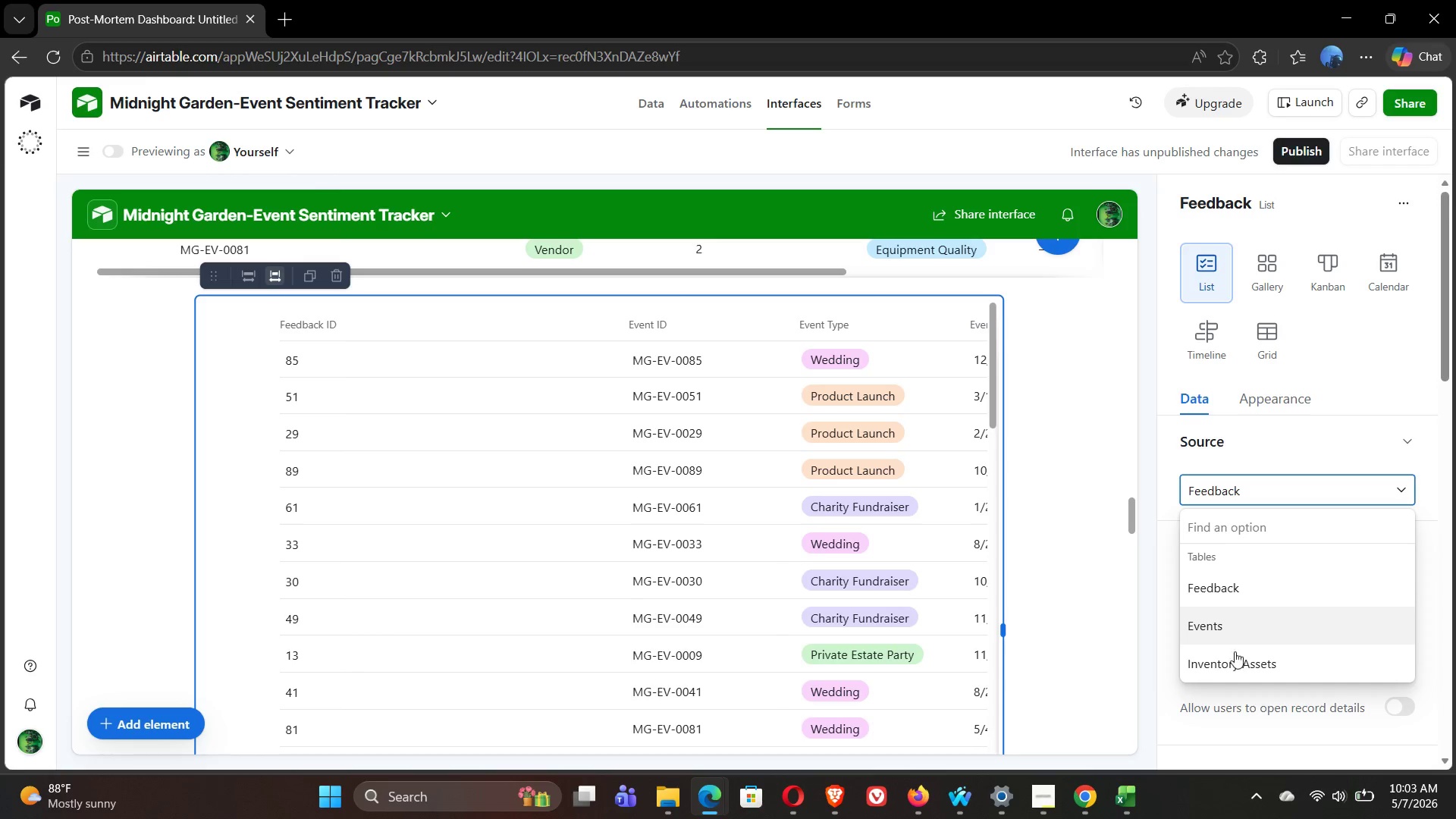 
left_click([1235, 665])
 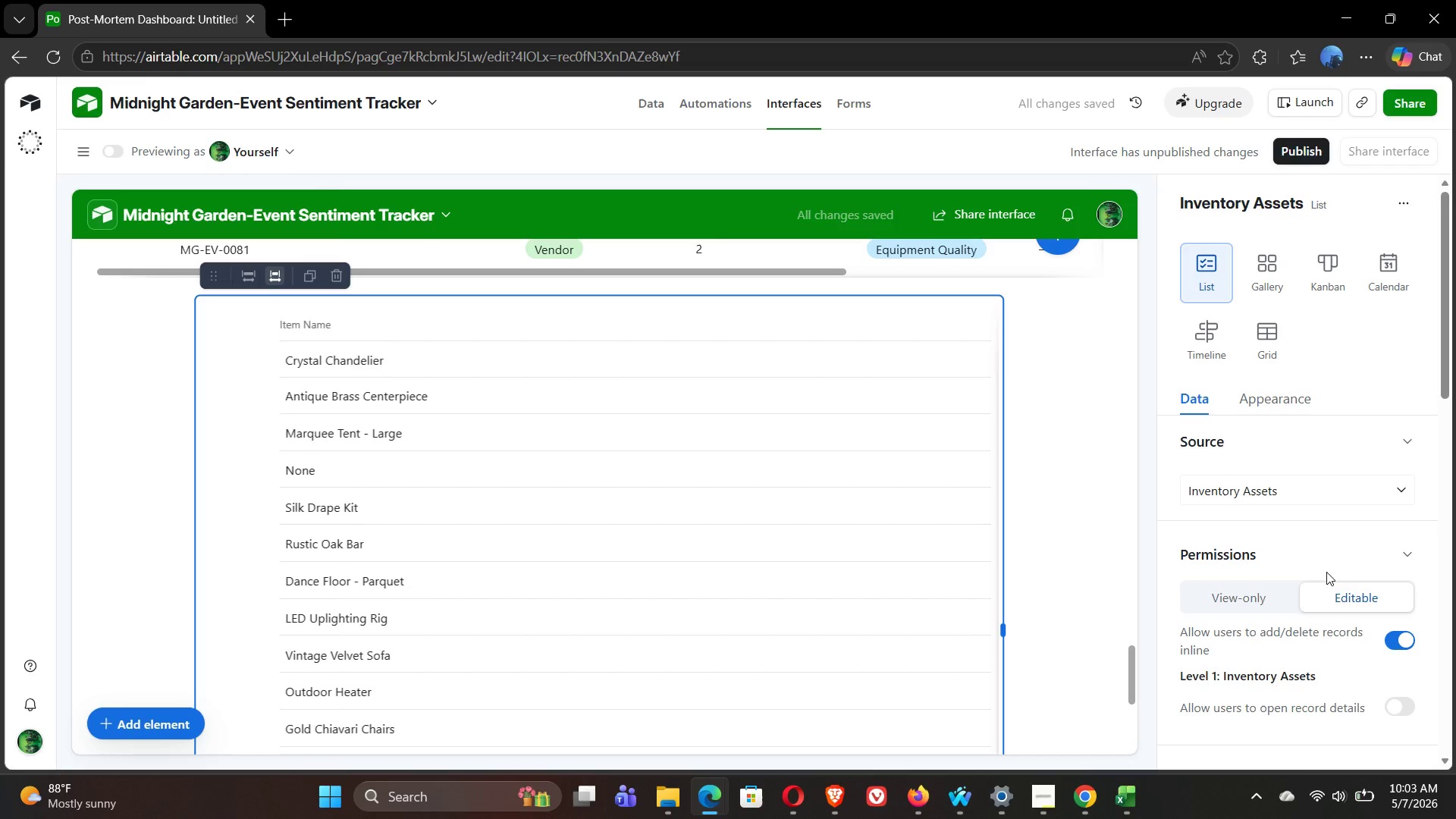 
wait(6.83)
 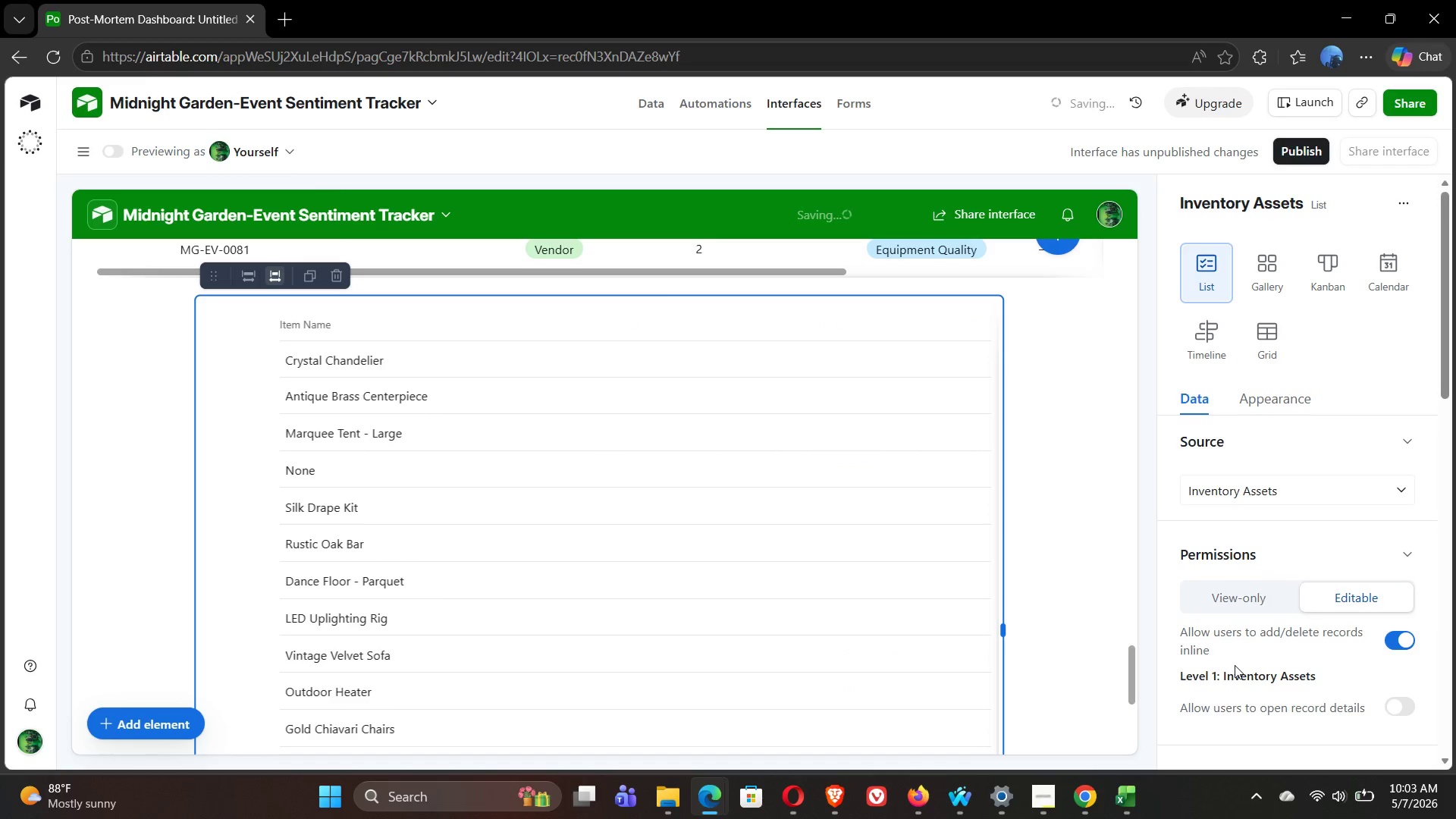 
mouse_move([1294, 579])
 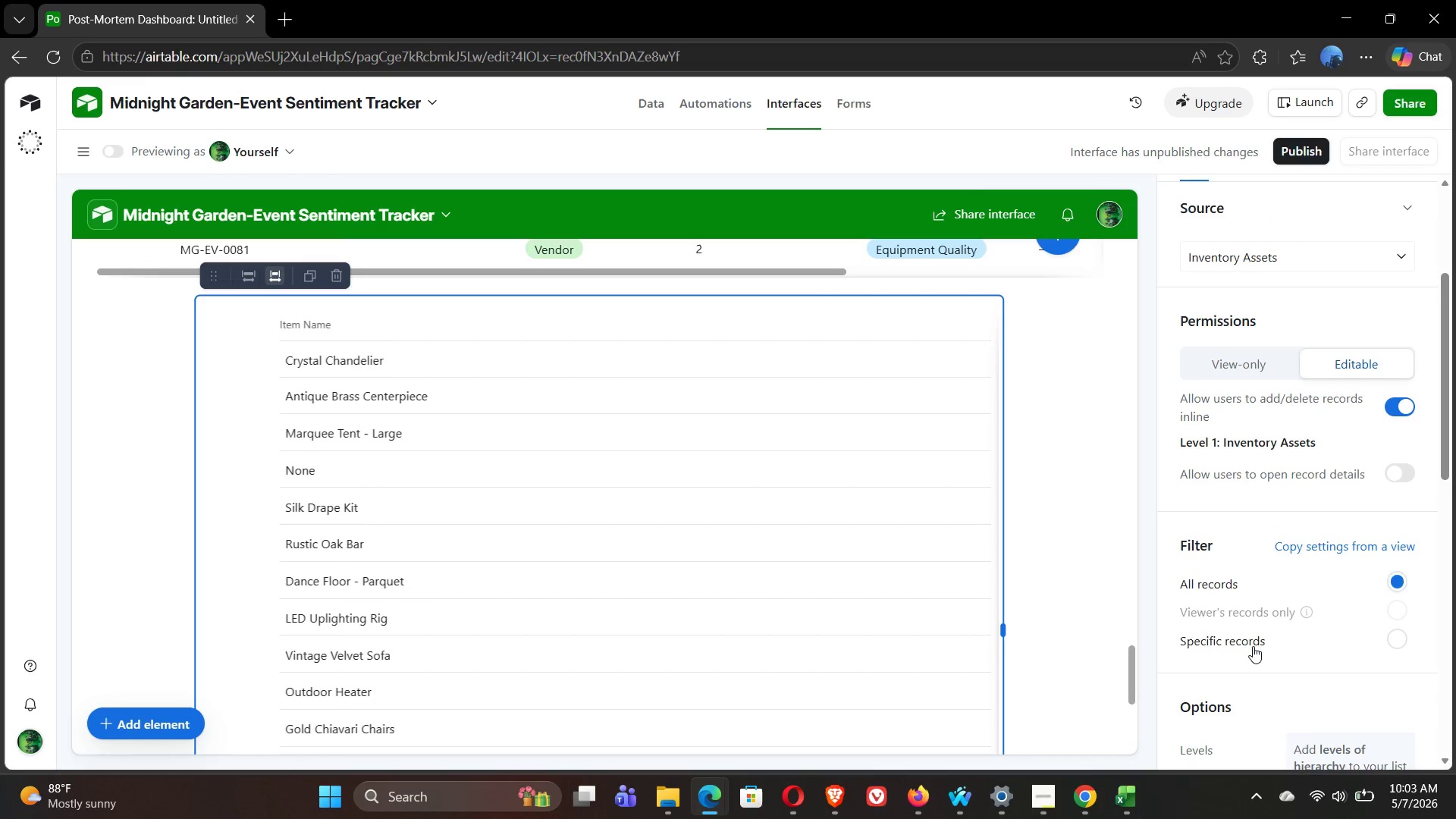 
left_click([1253, 646])
 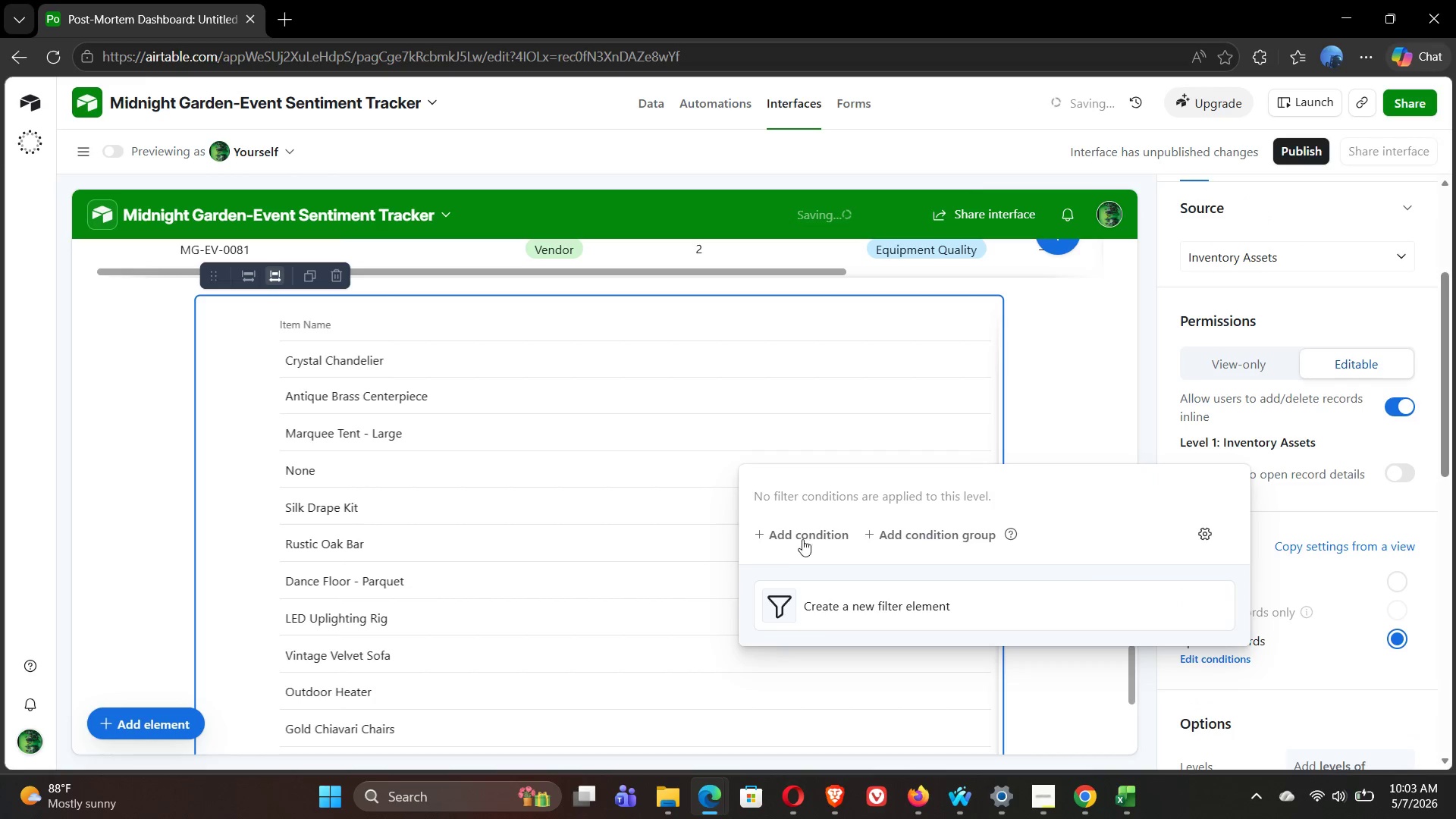 
left_click([796, 536])
 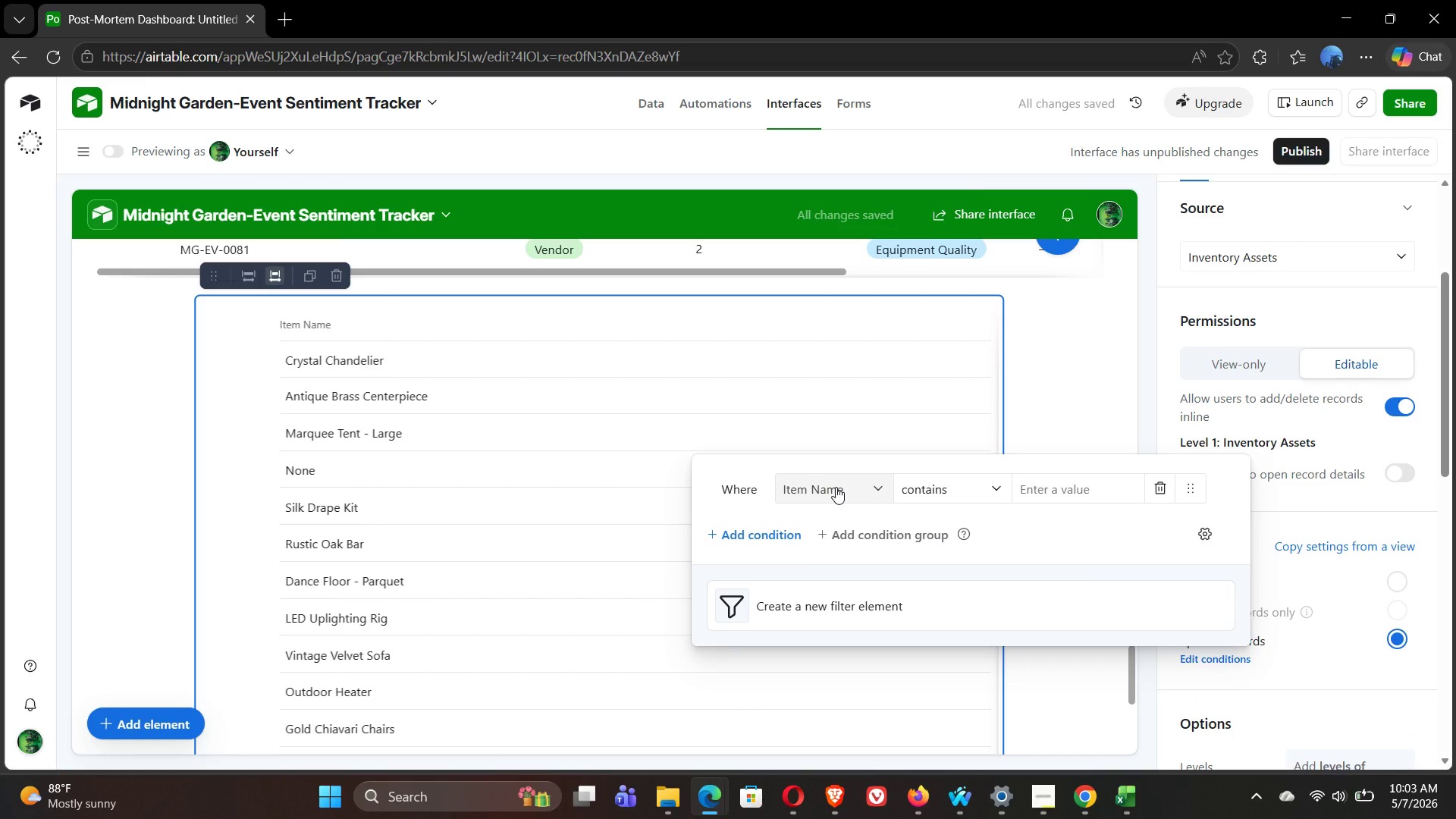 
wait(7.62)
 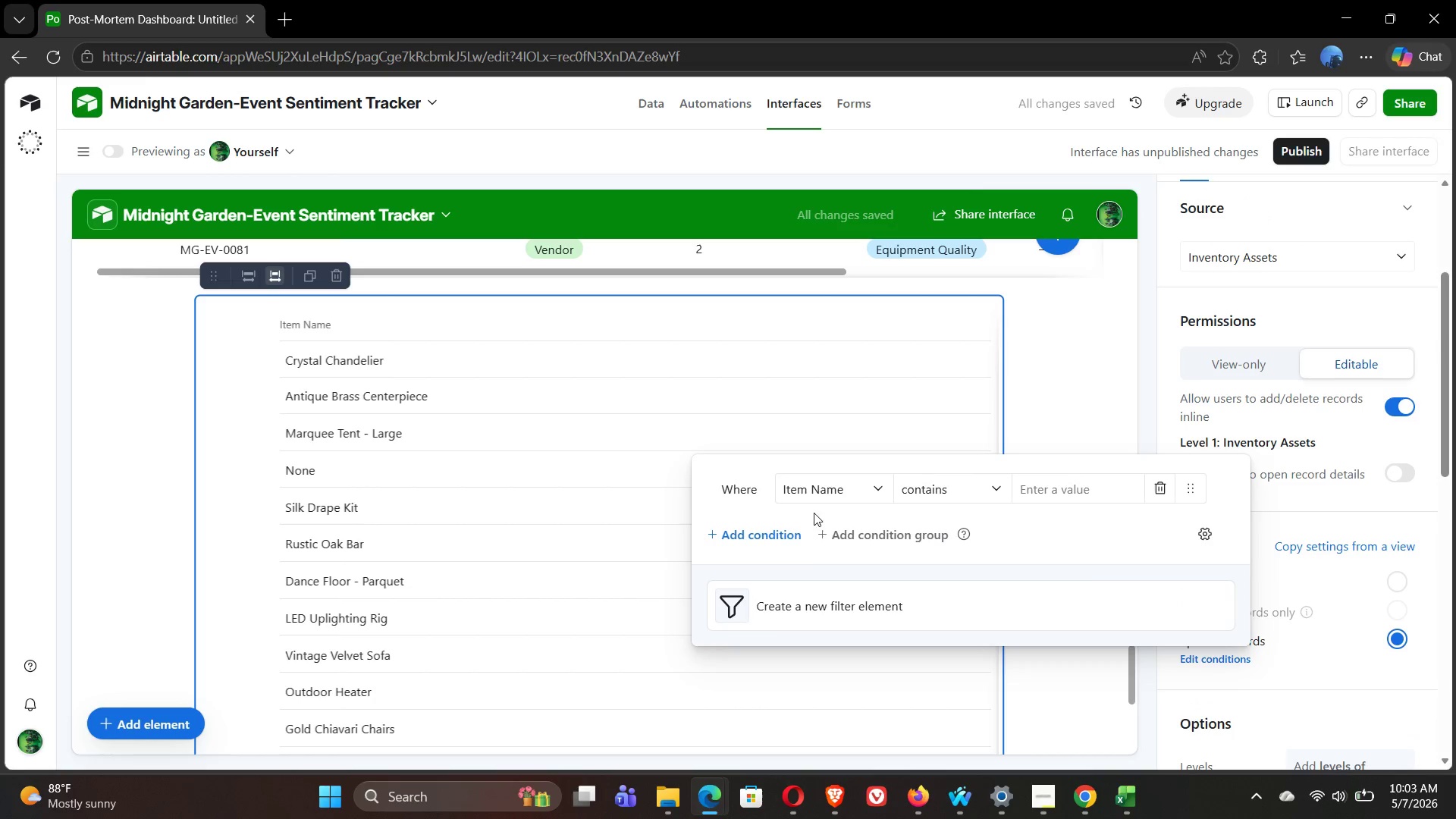 
left_click([836, 487])
 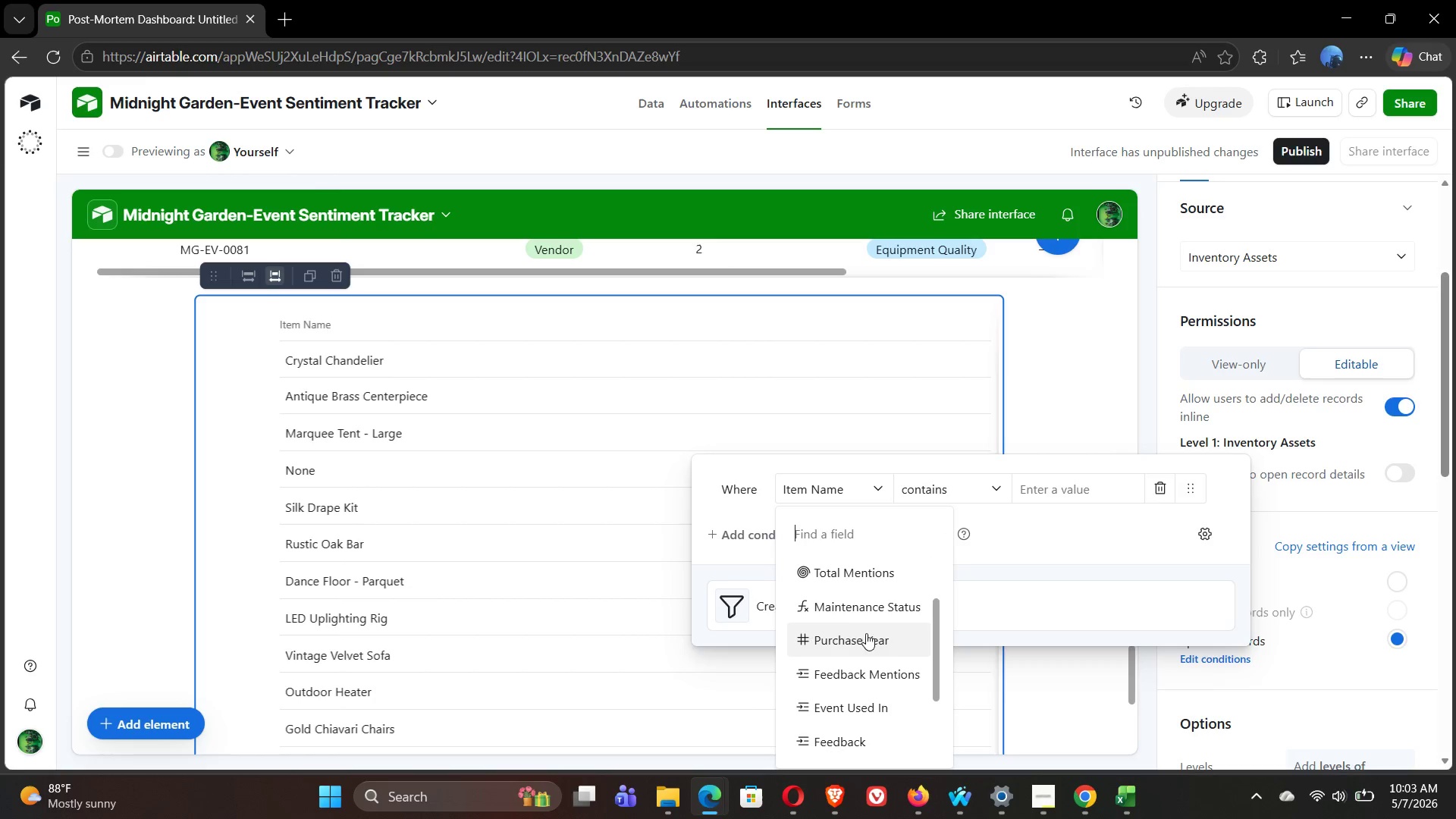 
left_click([857, 610])
 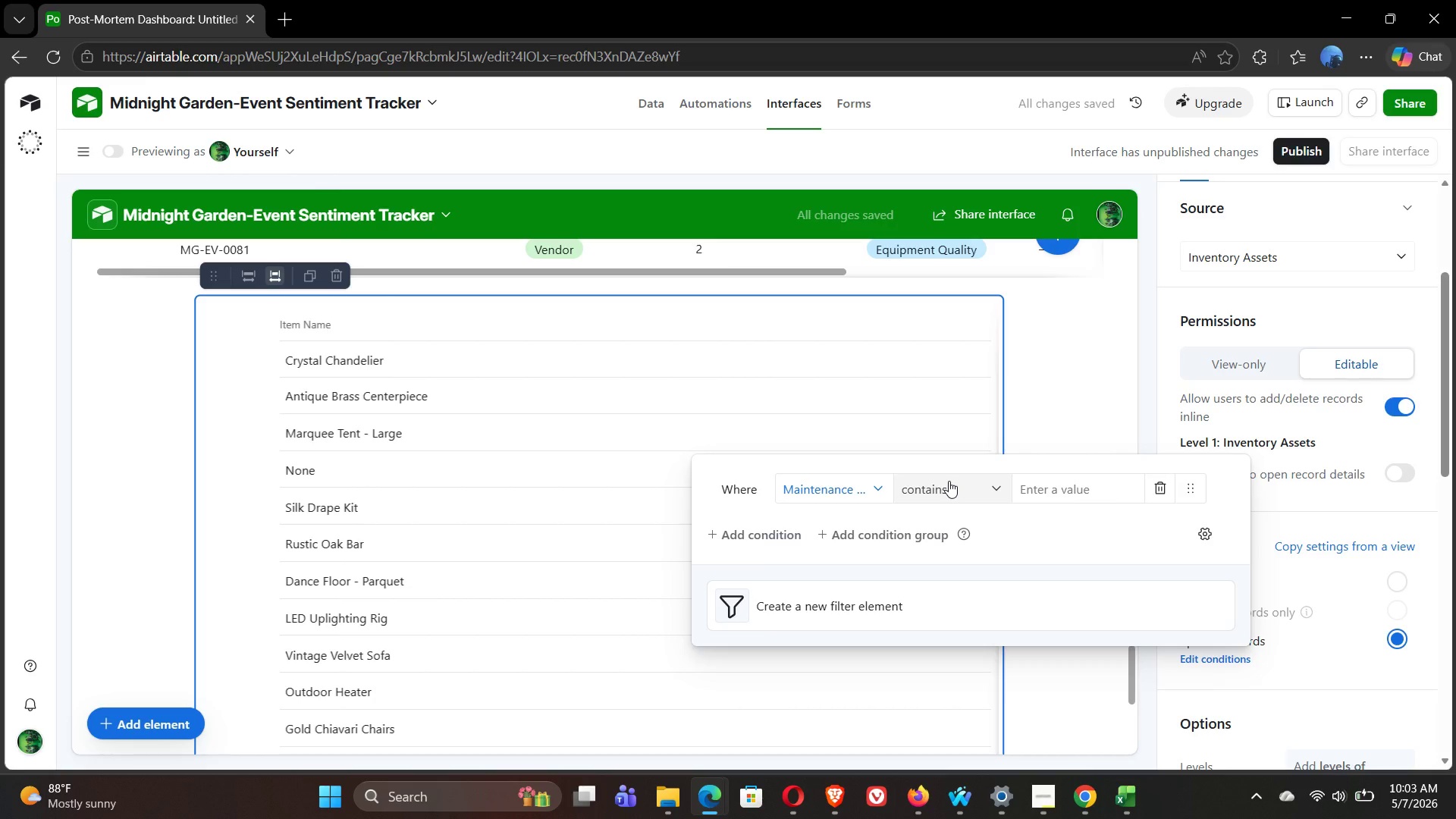 
left_click([1090, 494])
 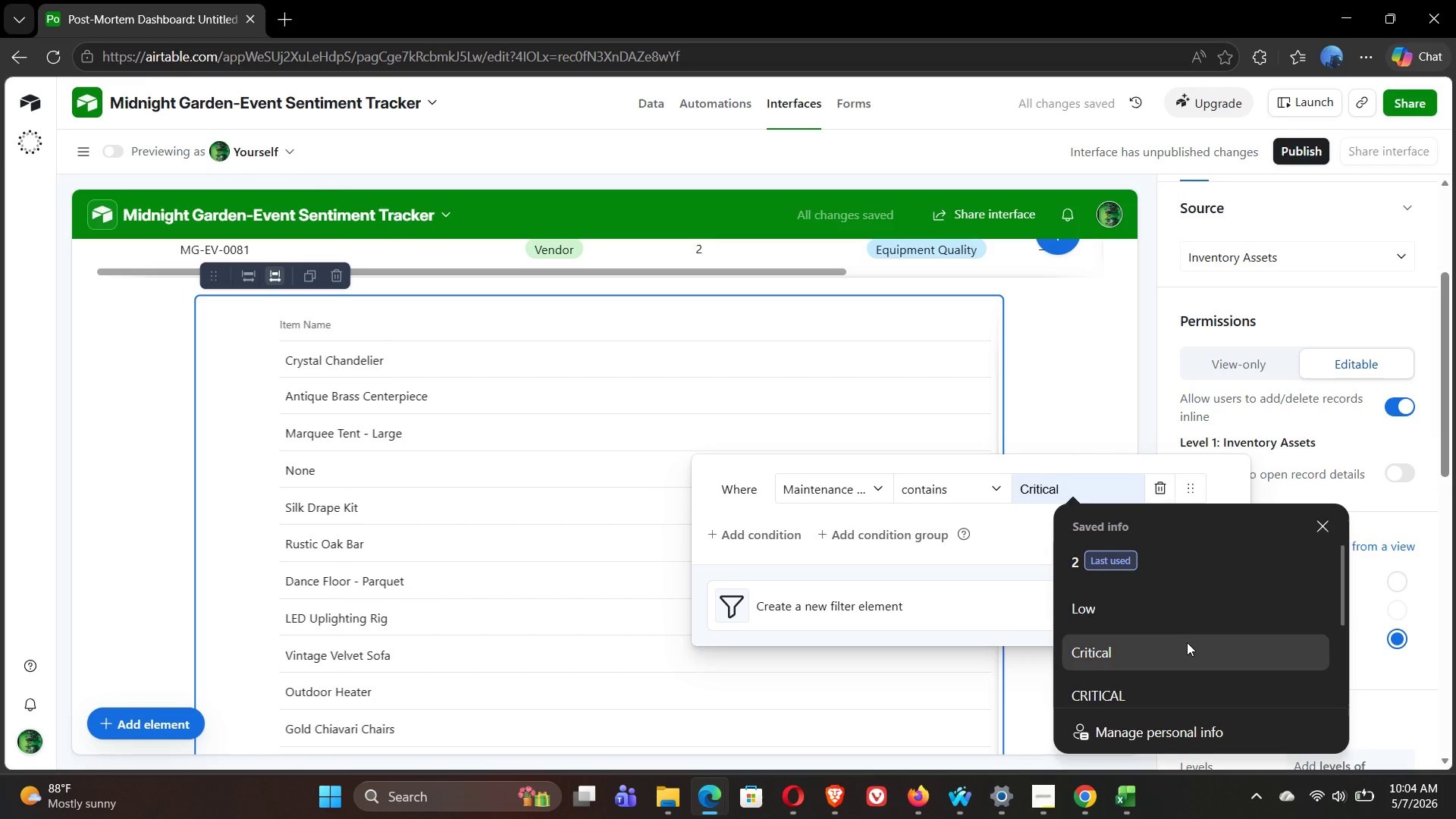 
left_click([1150, 640])
 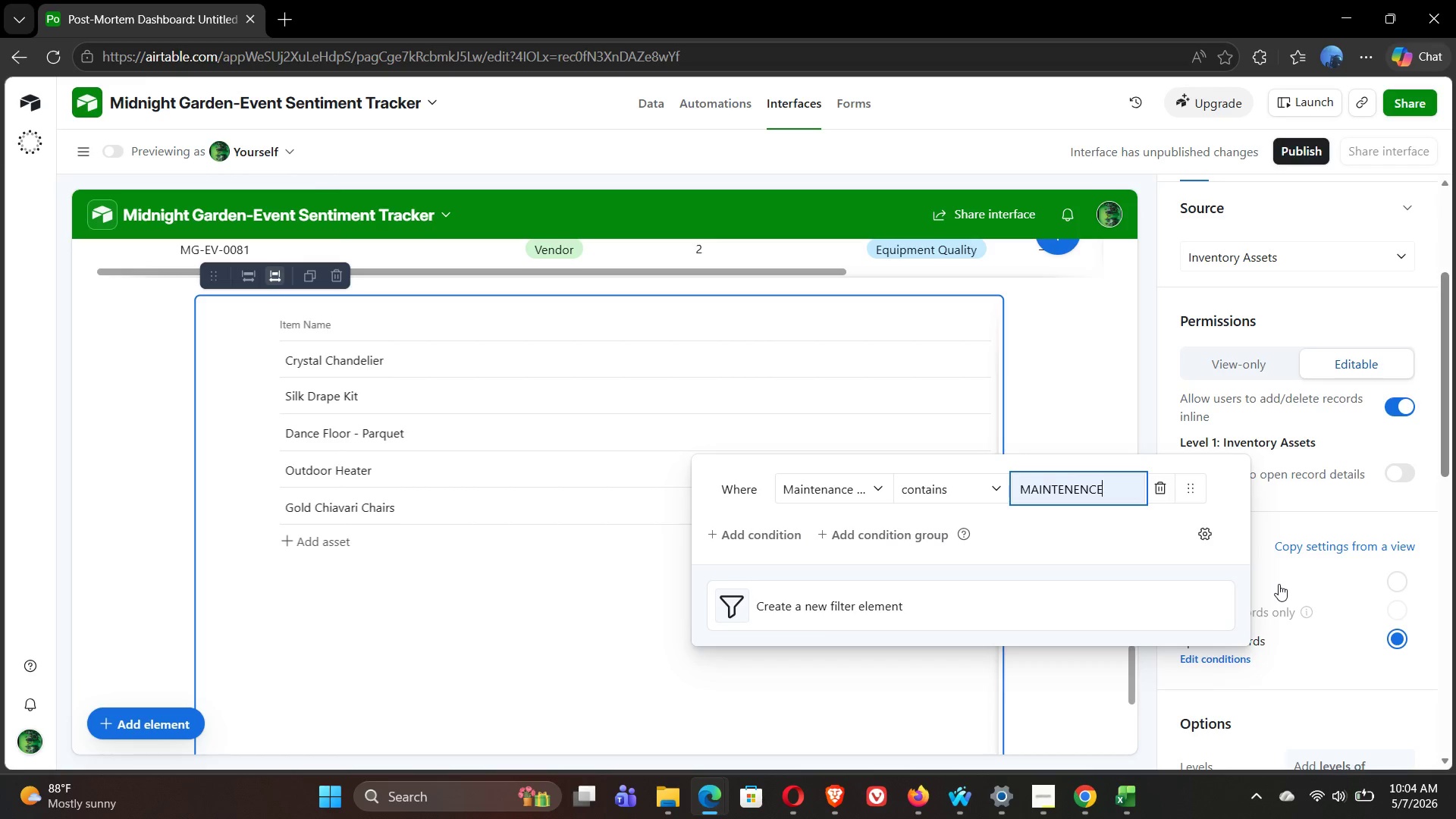 
scroll: coordinate [1187, 642], scroll_direction: down, amount: 4.0
 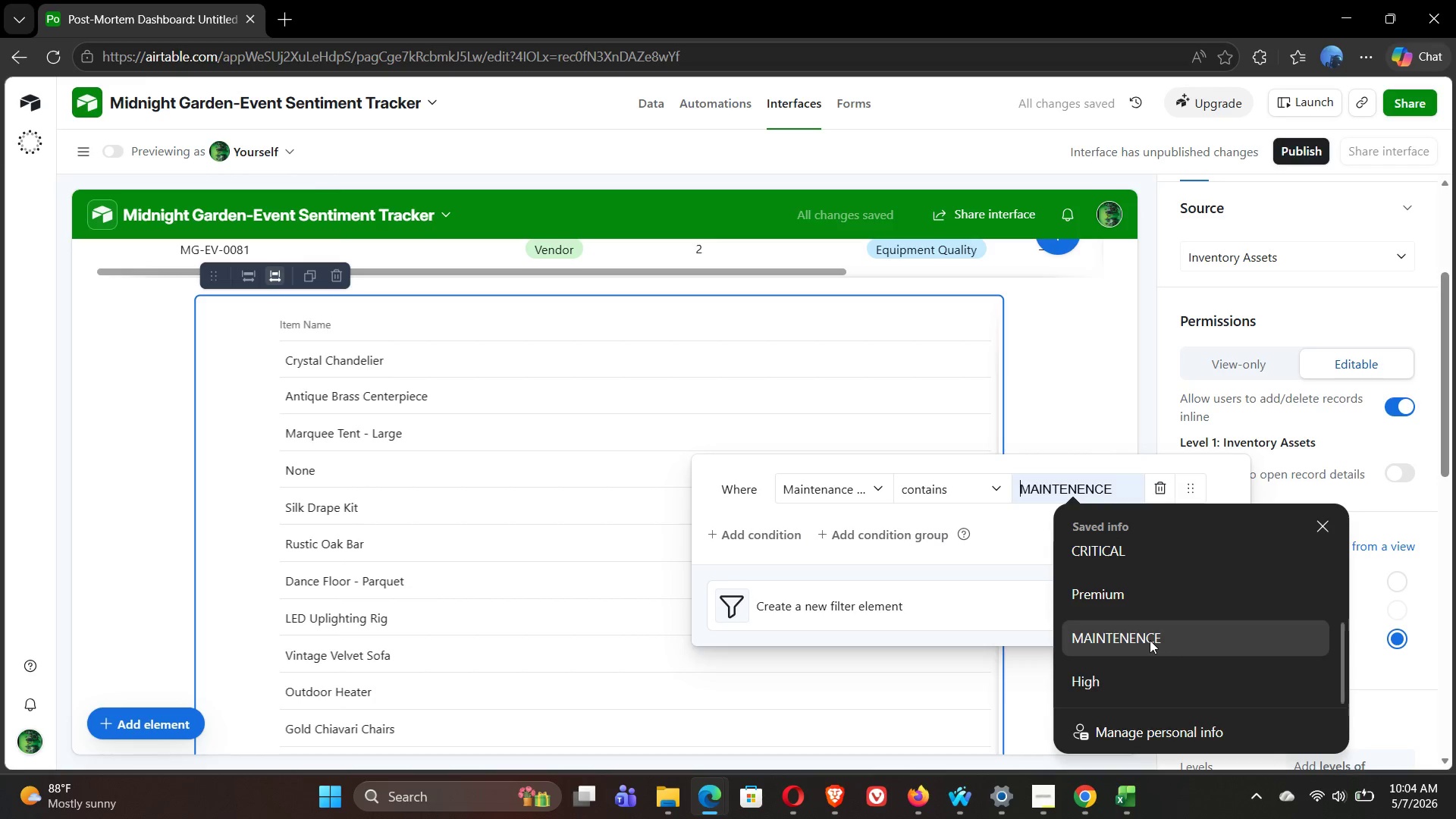 
wait(36.81)
 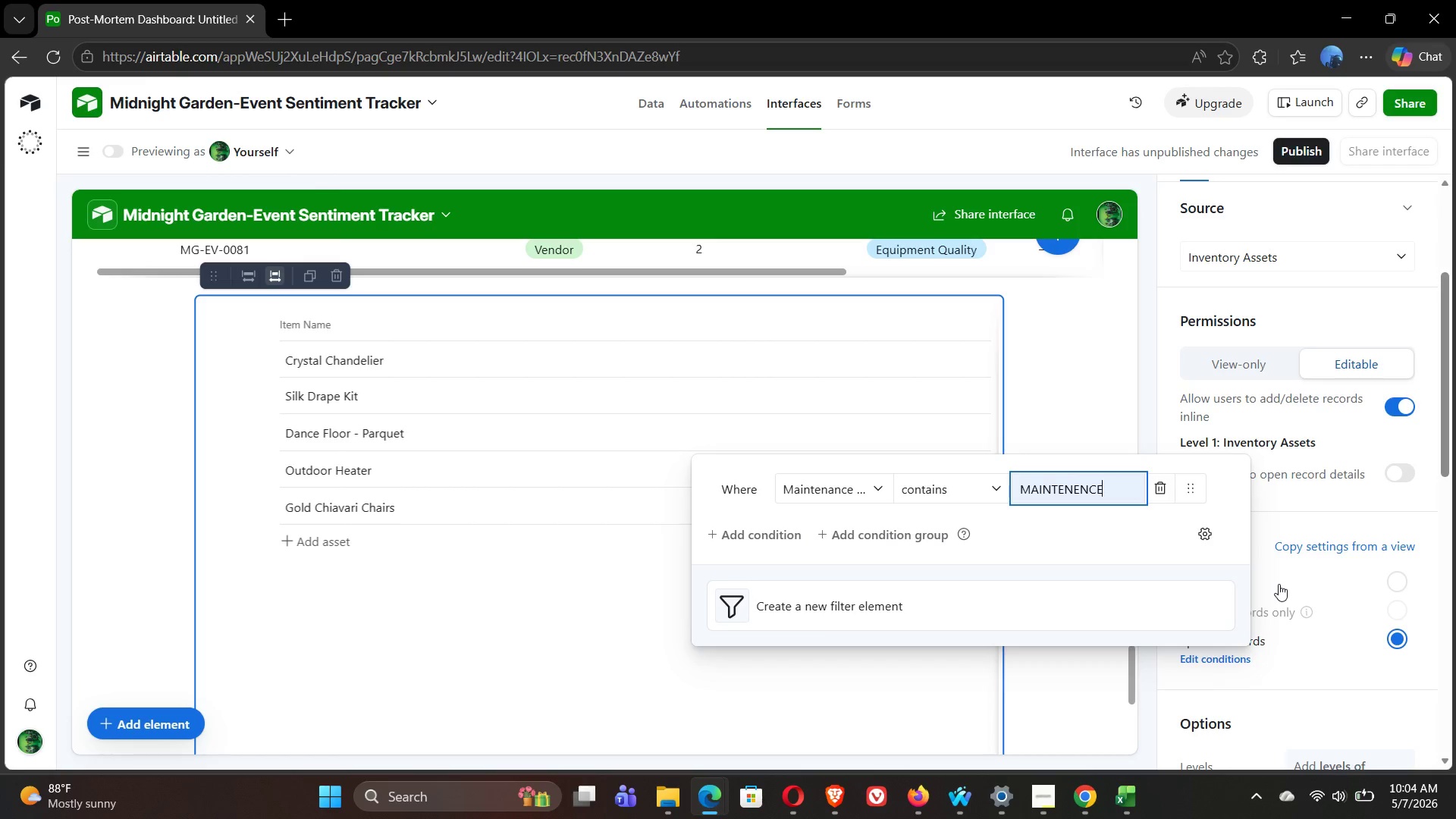 
left_click([1294, 585])
 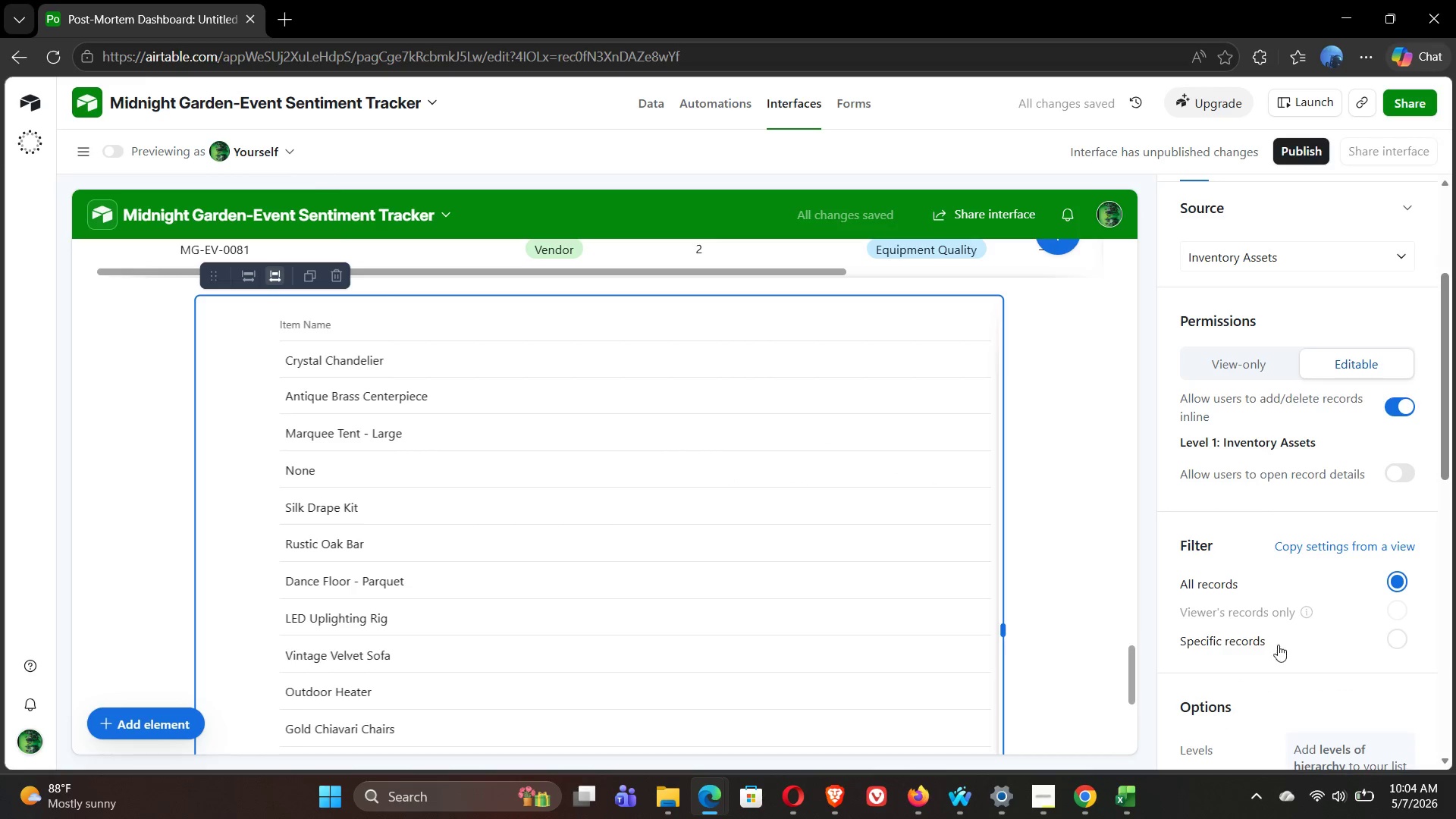 
left_click([1296, 644])
 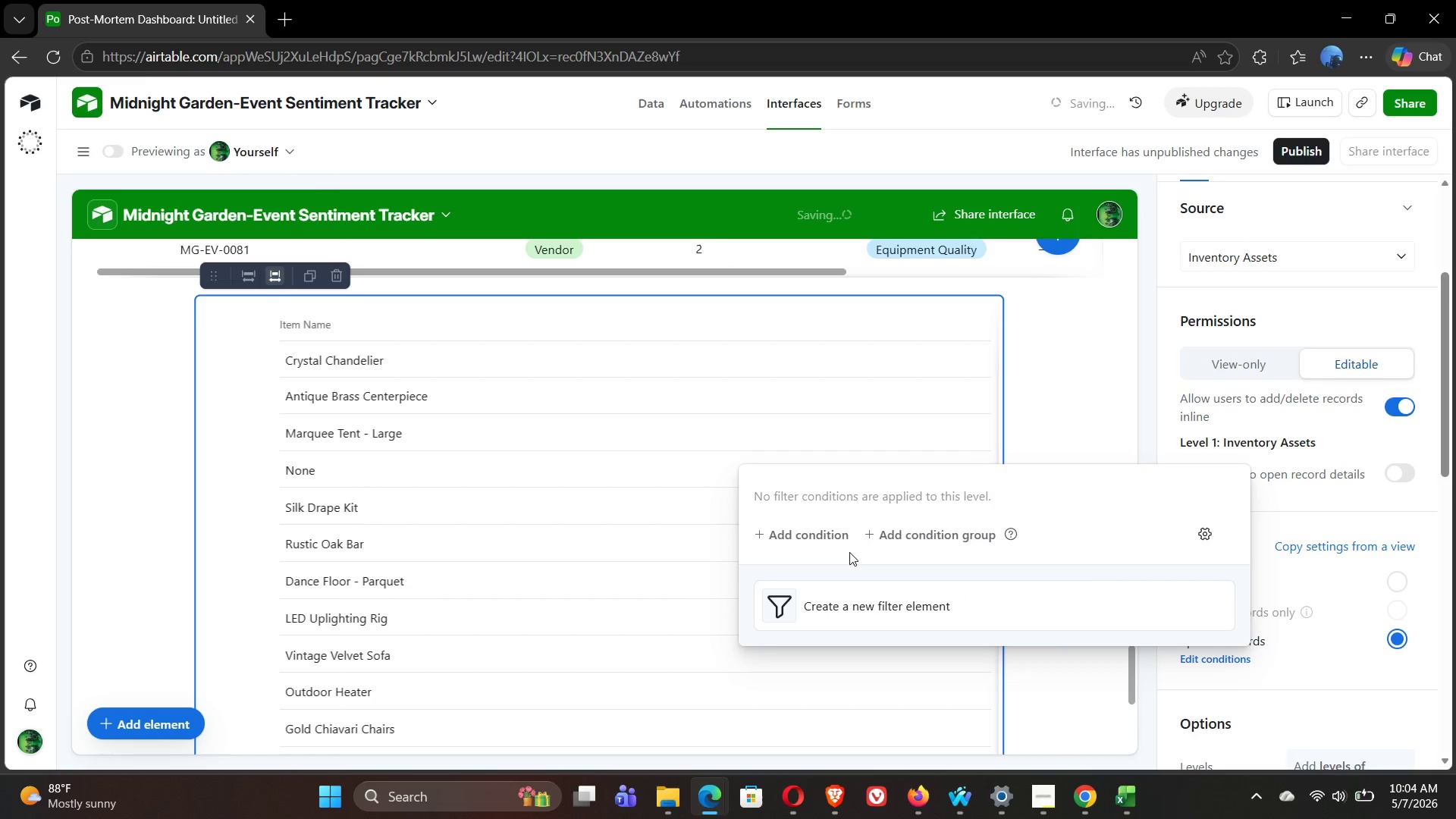 
left_click([801, 539])
 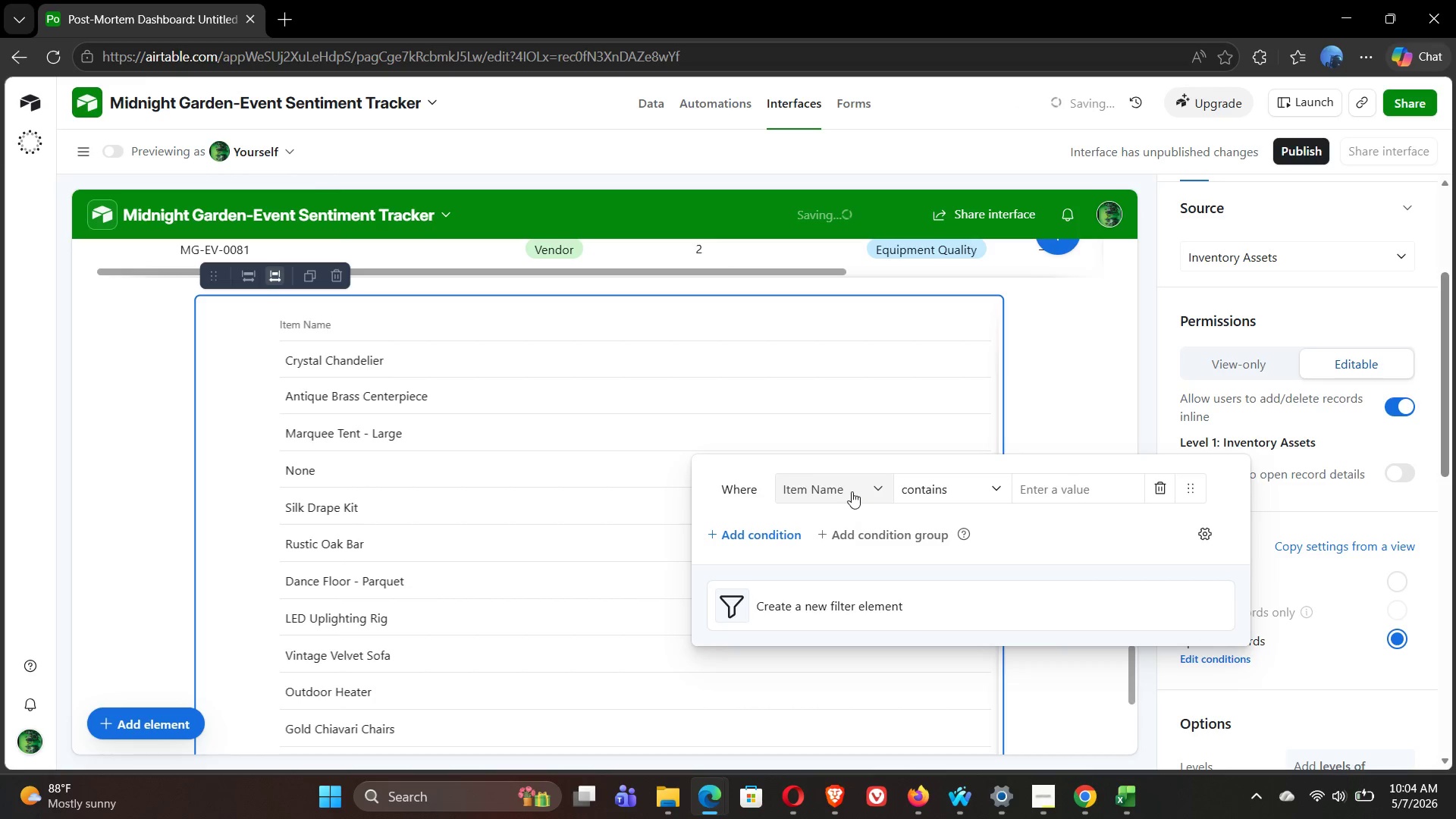 
left_click([854, 491])
 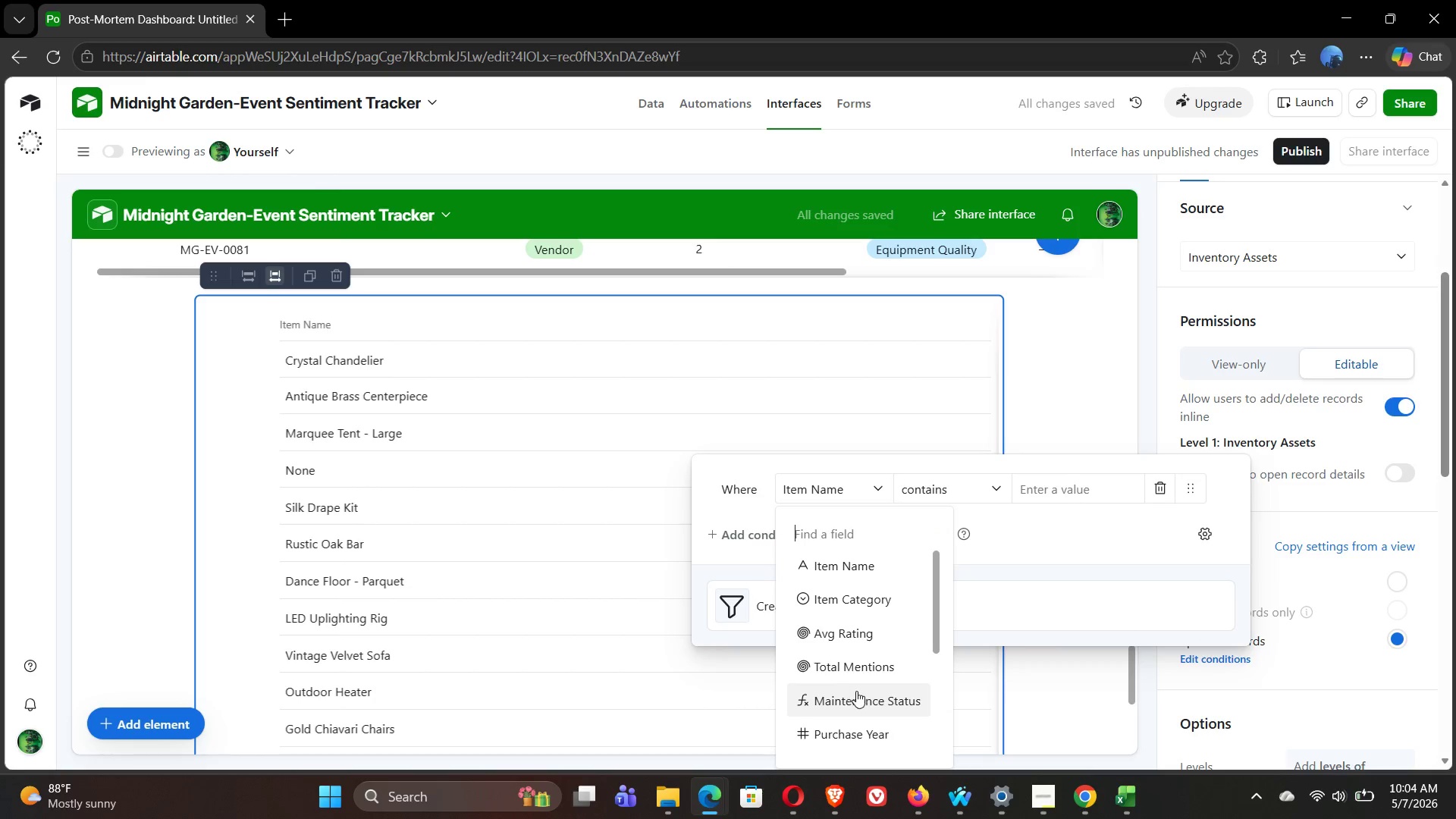 
left_click([868, 698])
 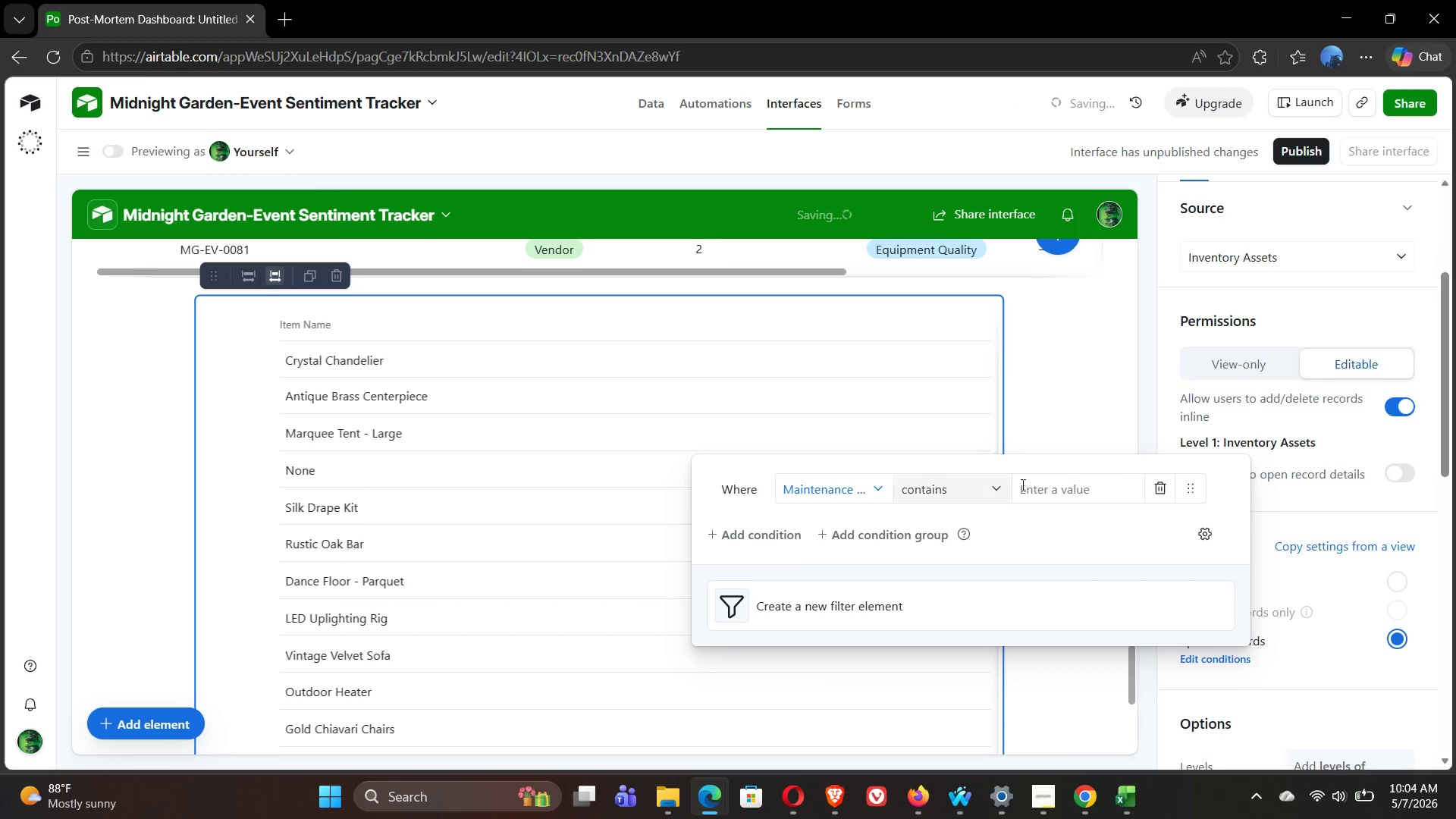 
left_click([1045, 484])
 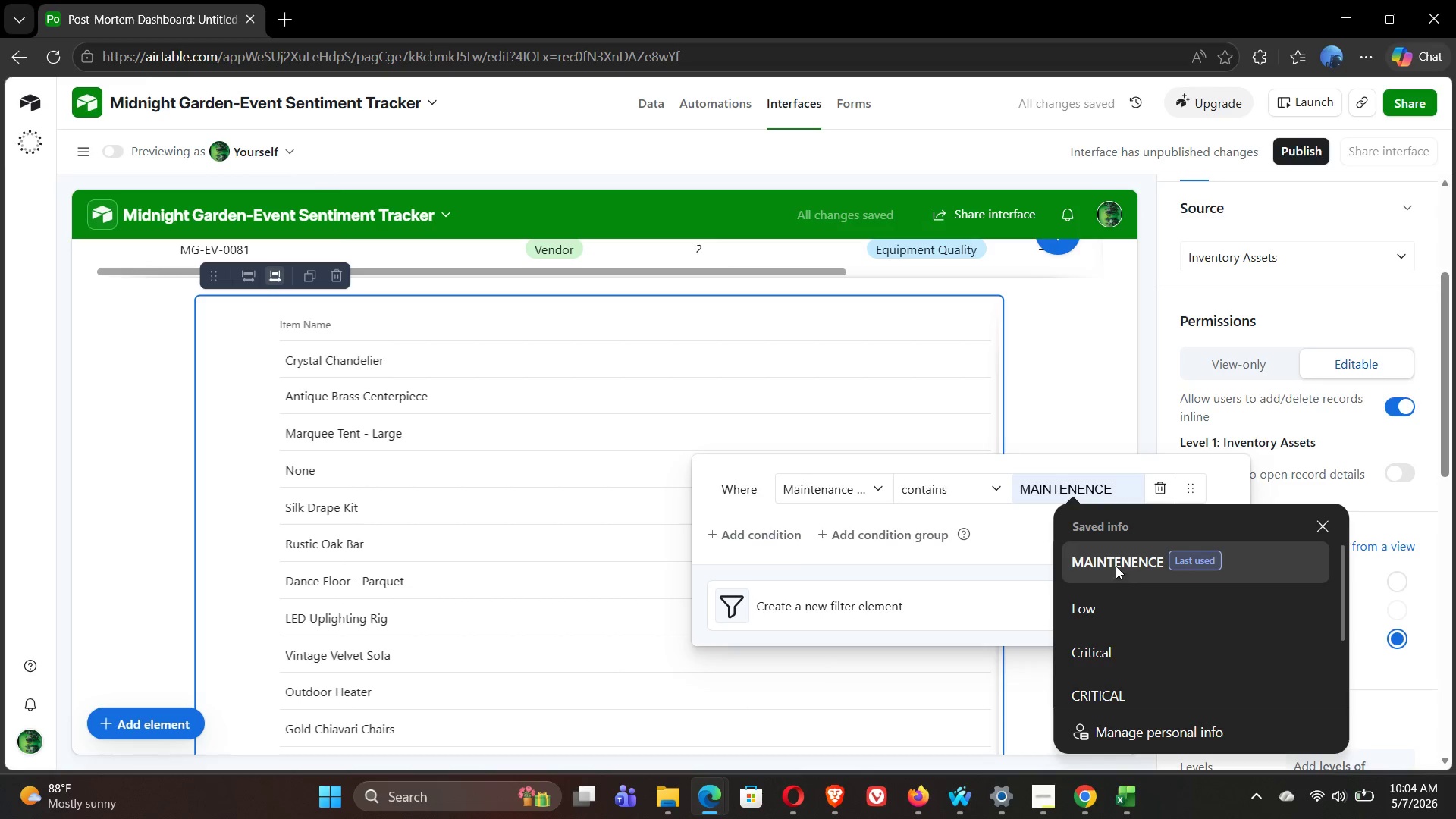 
left_click([1115, 560])
 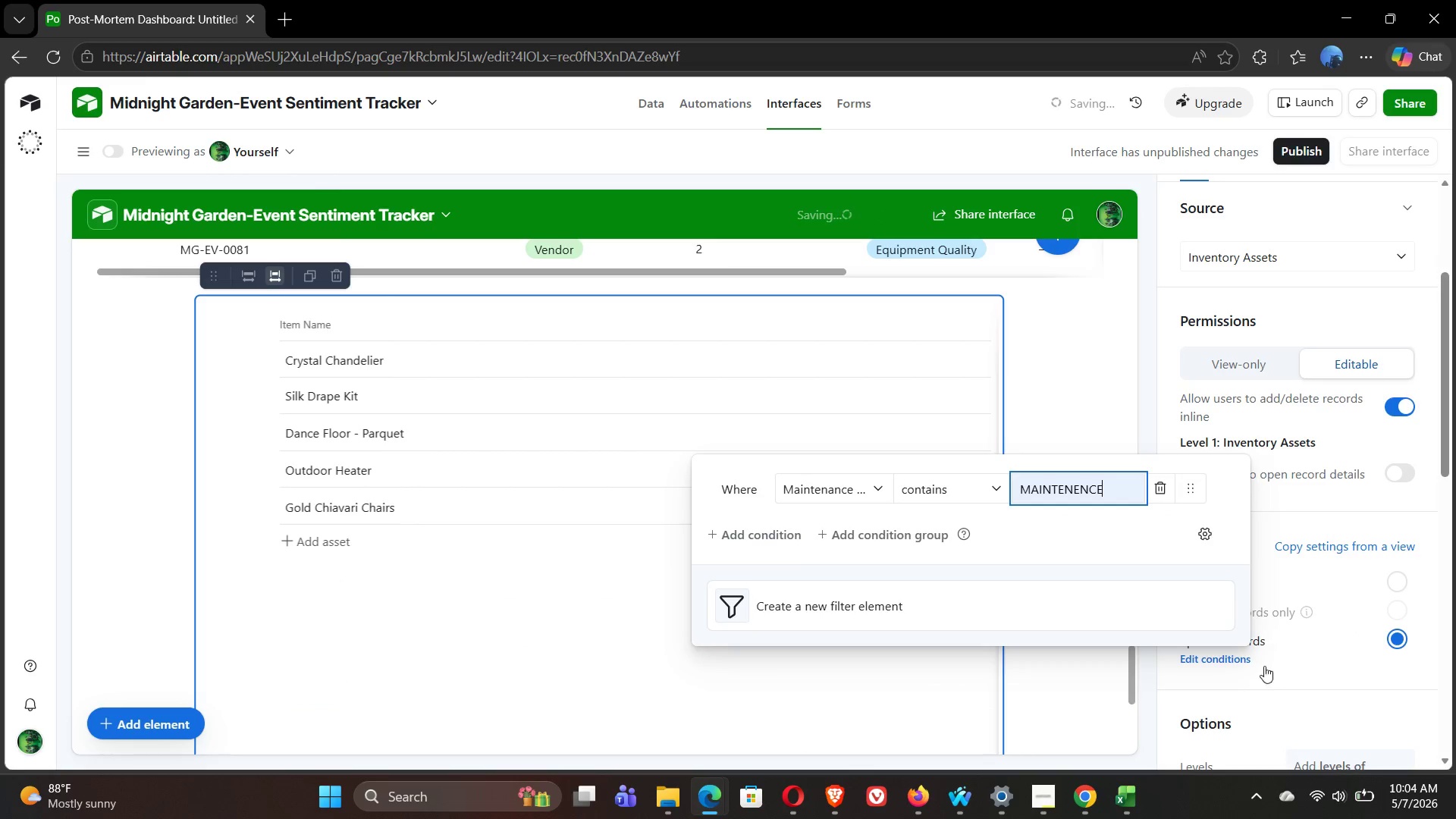 
left_click([1281, 702])
 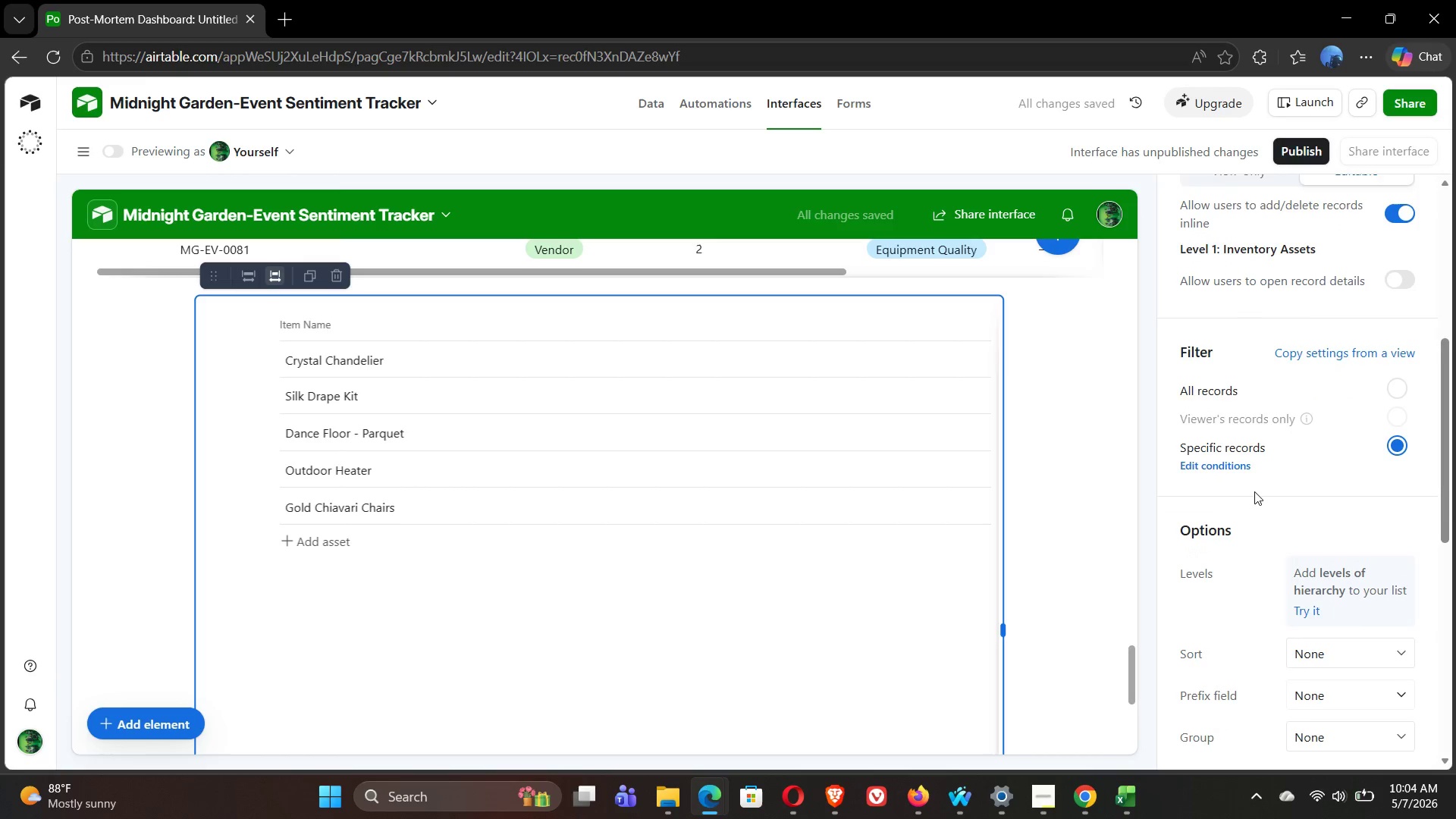 
left_click([1357, 486])
 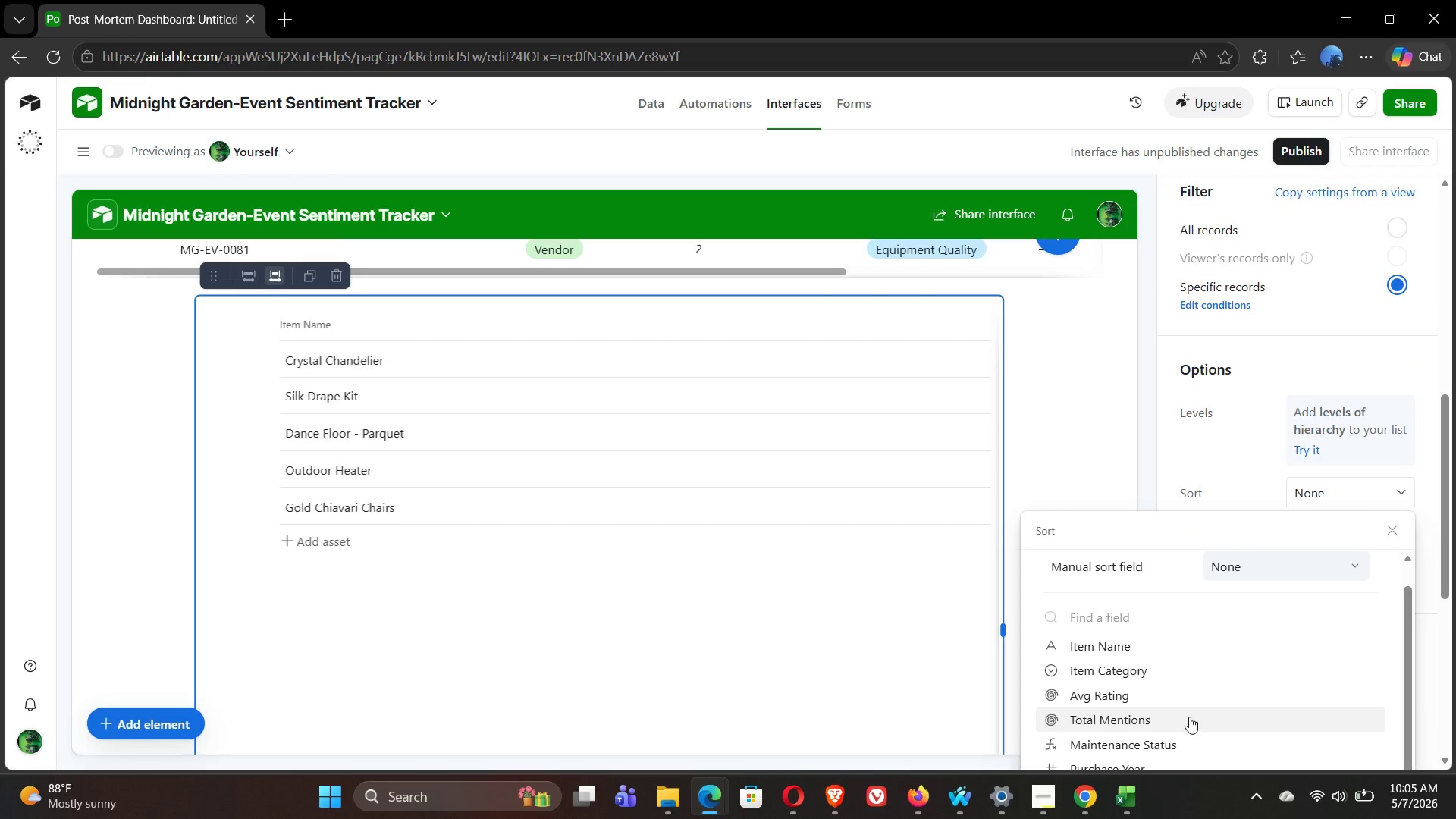 
left_click([1133, 694])
 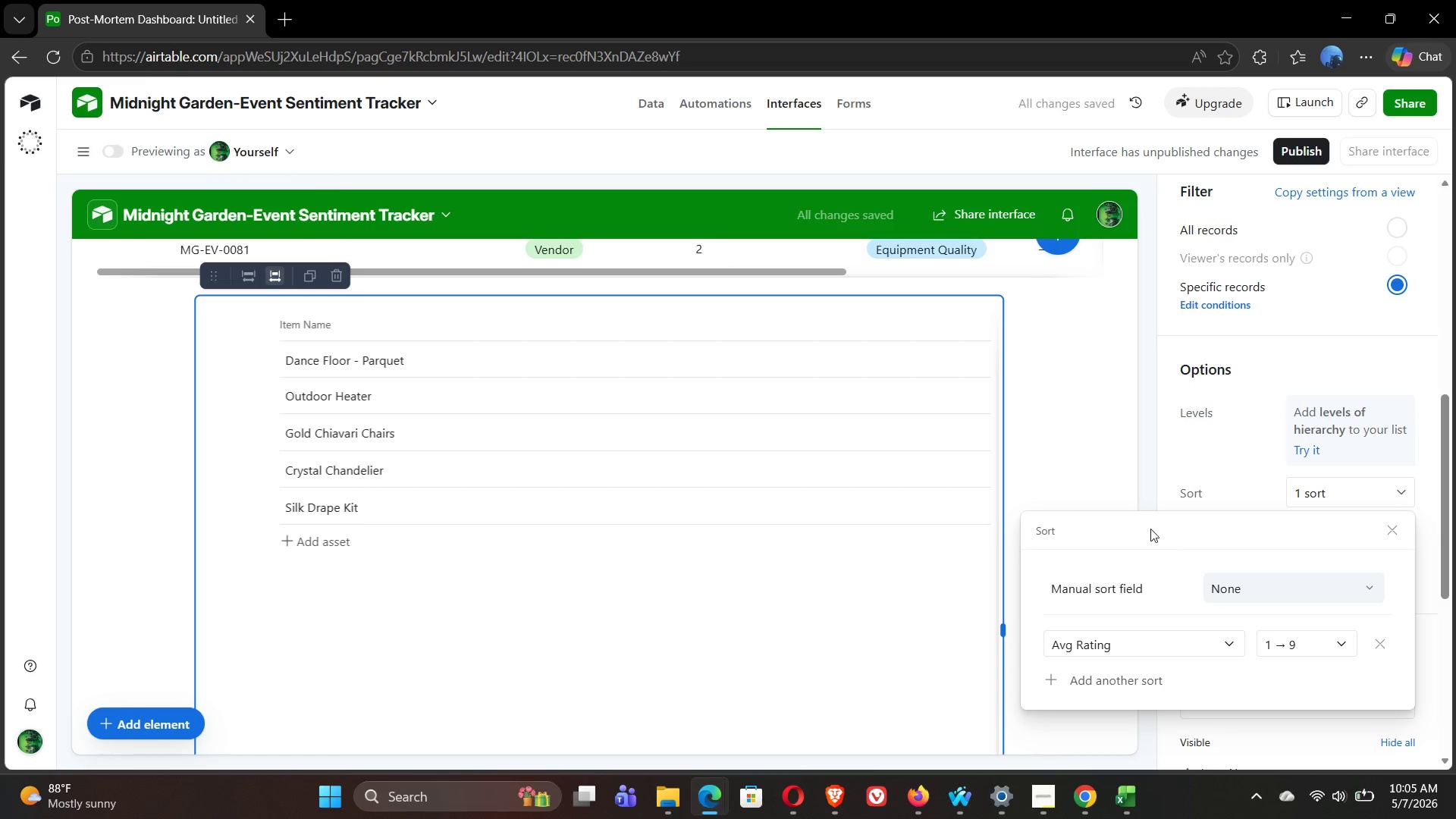 
left_click([1145, 491])
 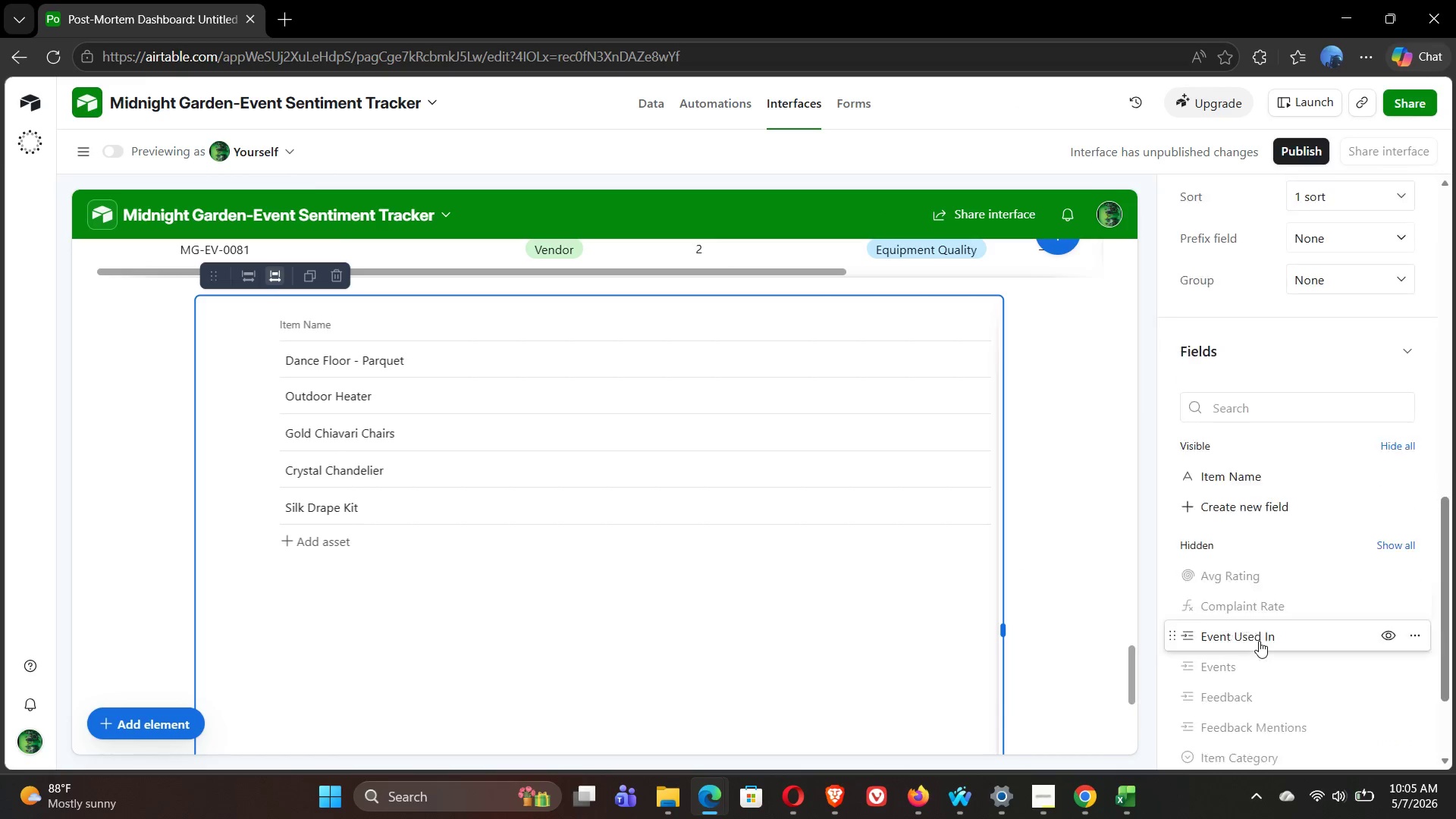 
left_click([1396, 431])
 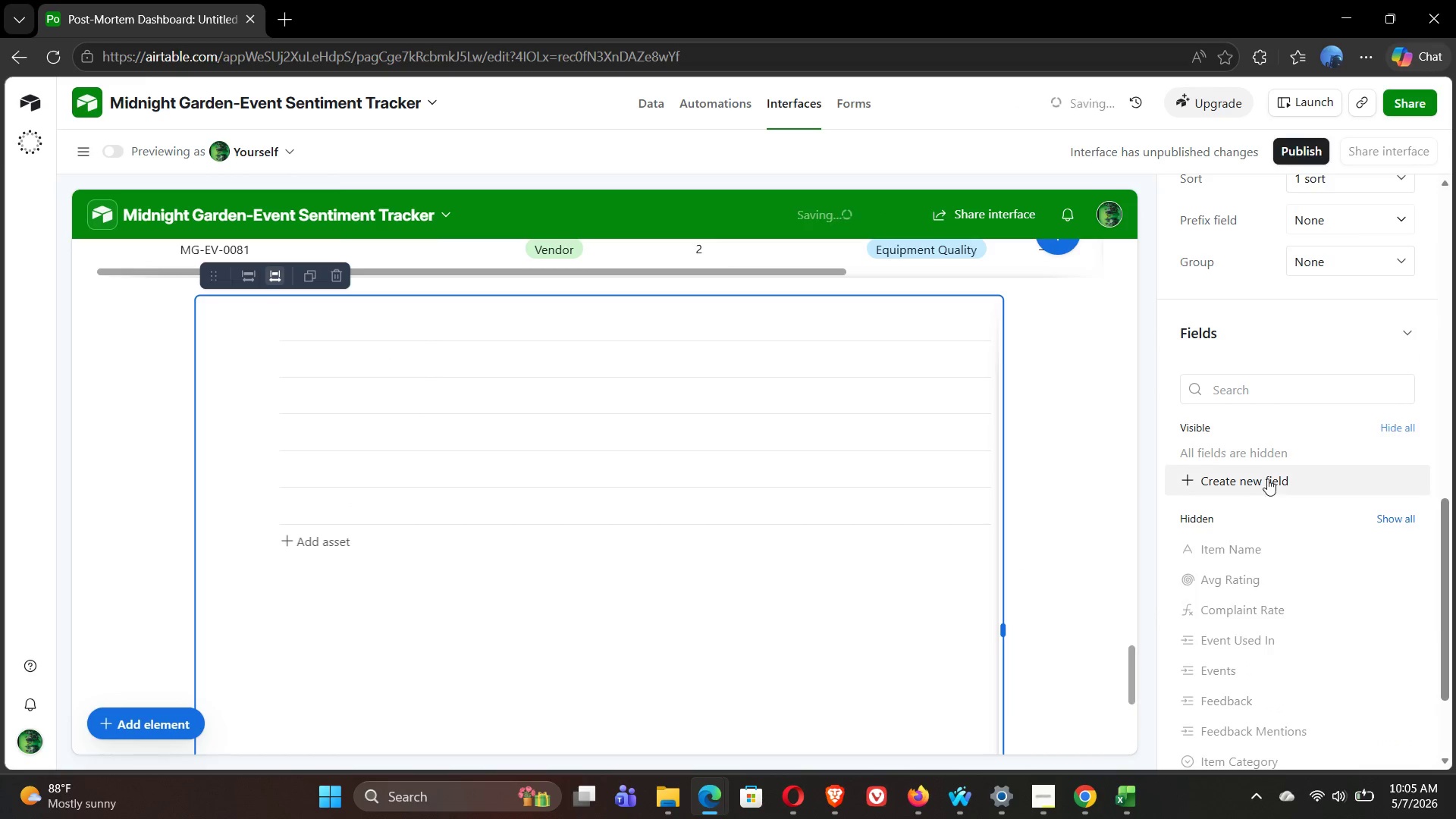 
mouse_move([1368, 436])
 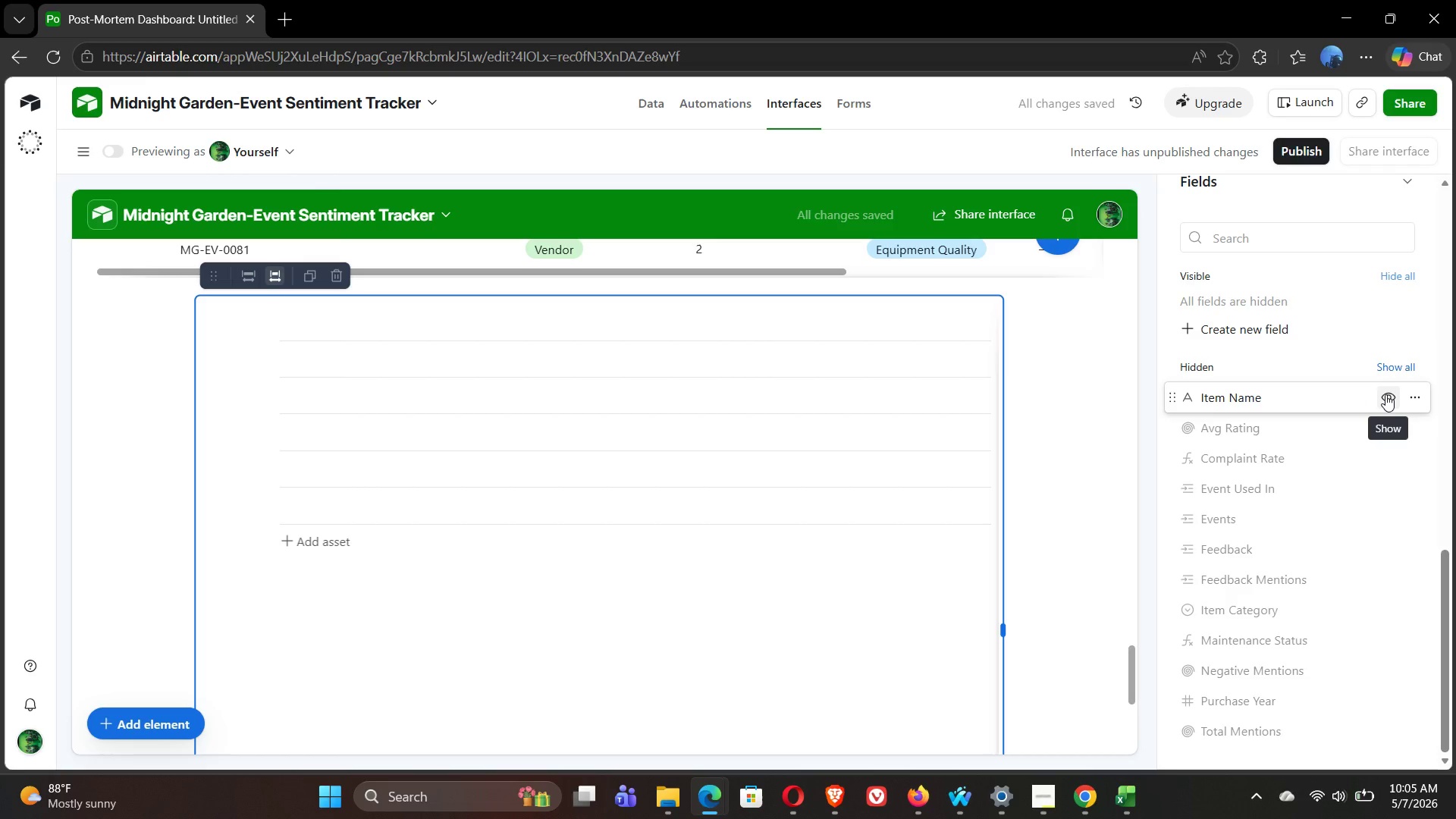 
left_click([1385, 394])
 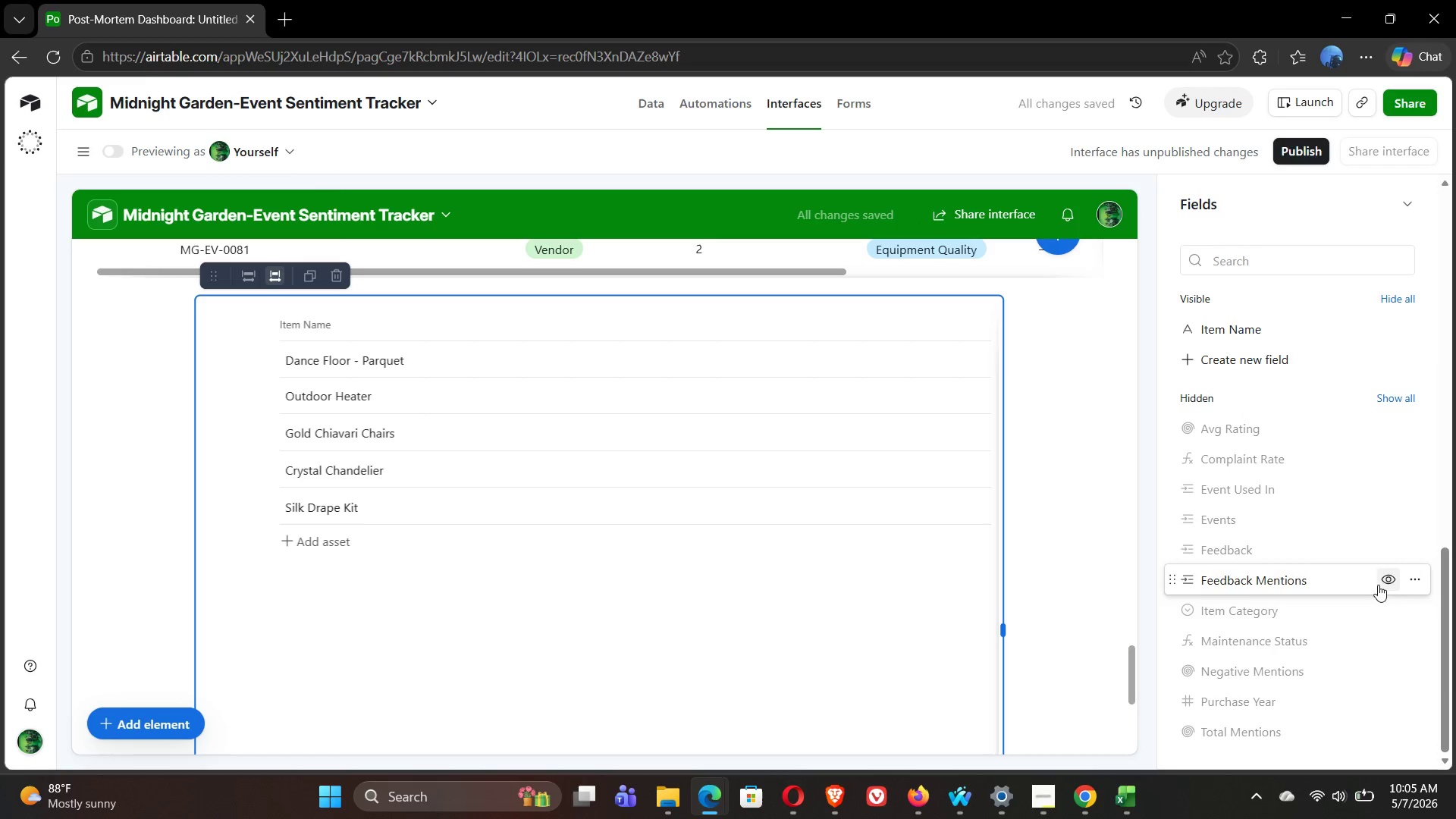 
left_click([1385, 610])
 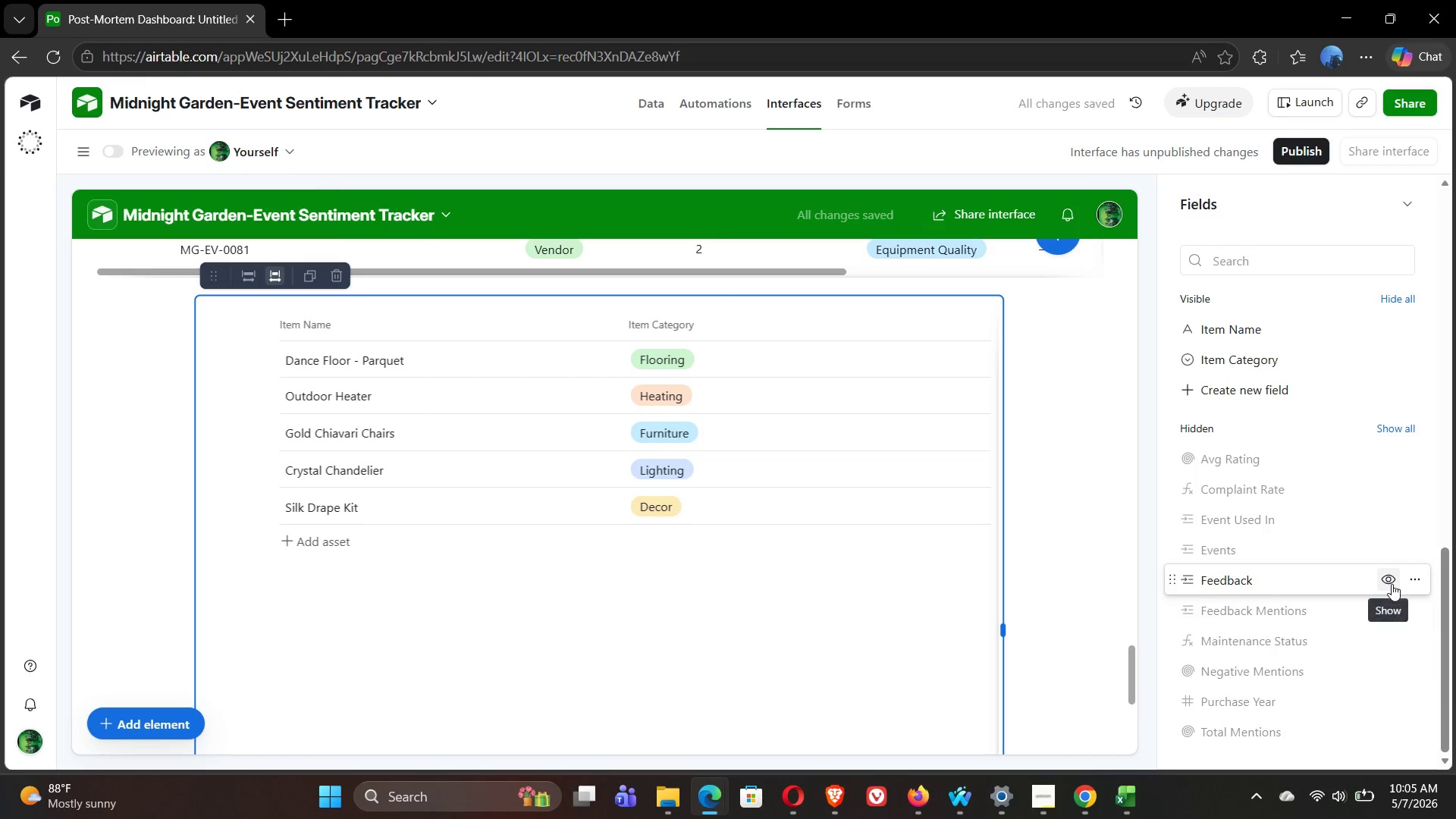 
wait(5.05)
 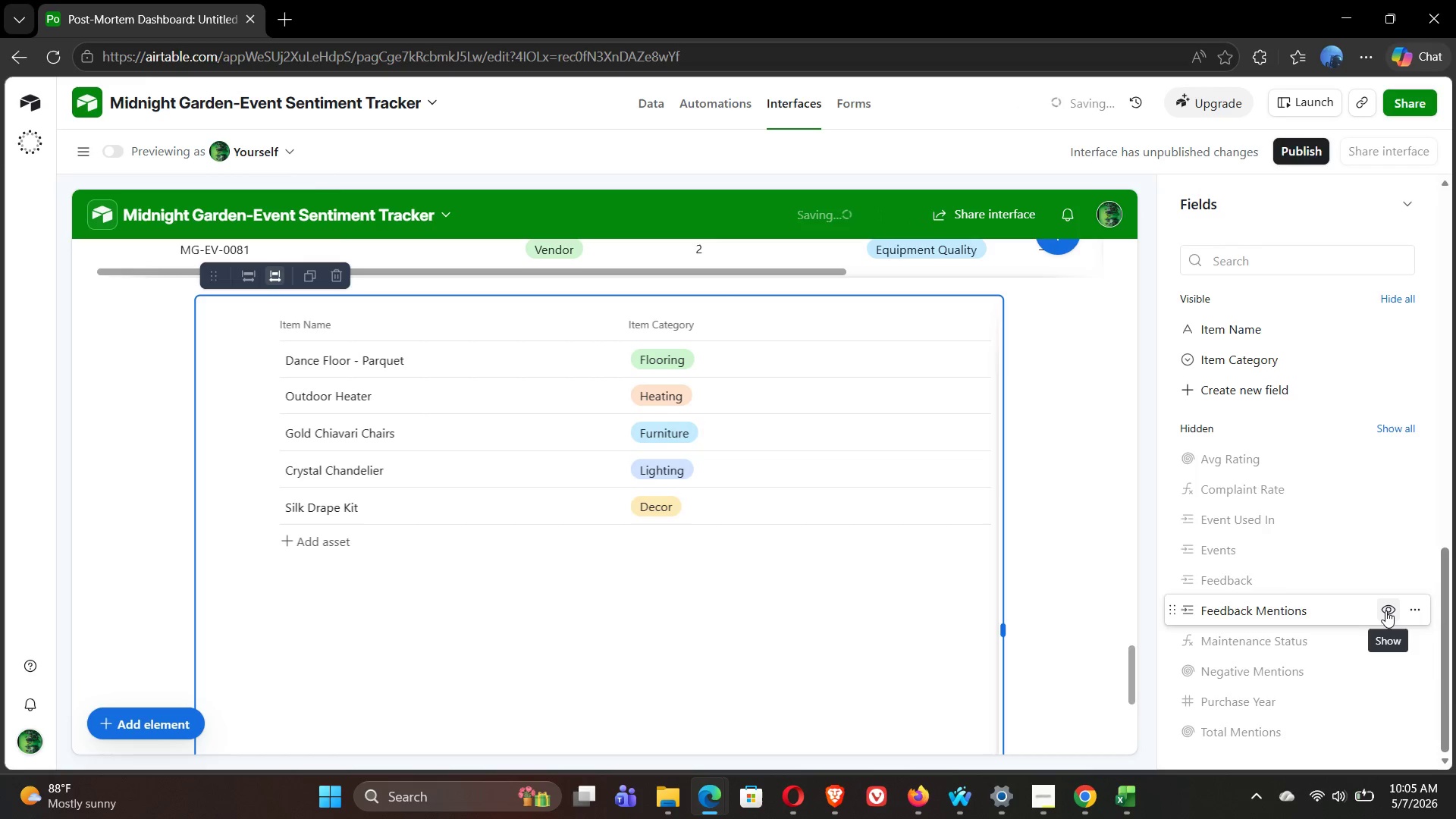 
left_click([1390, 460])
 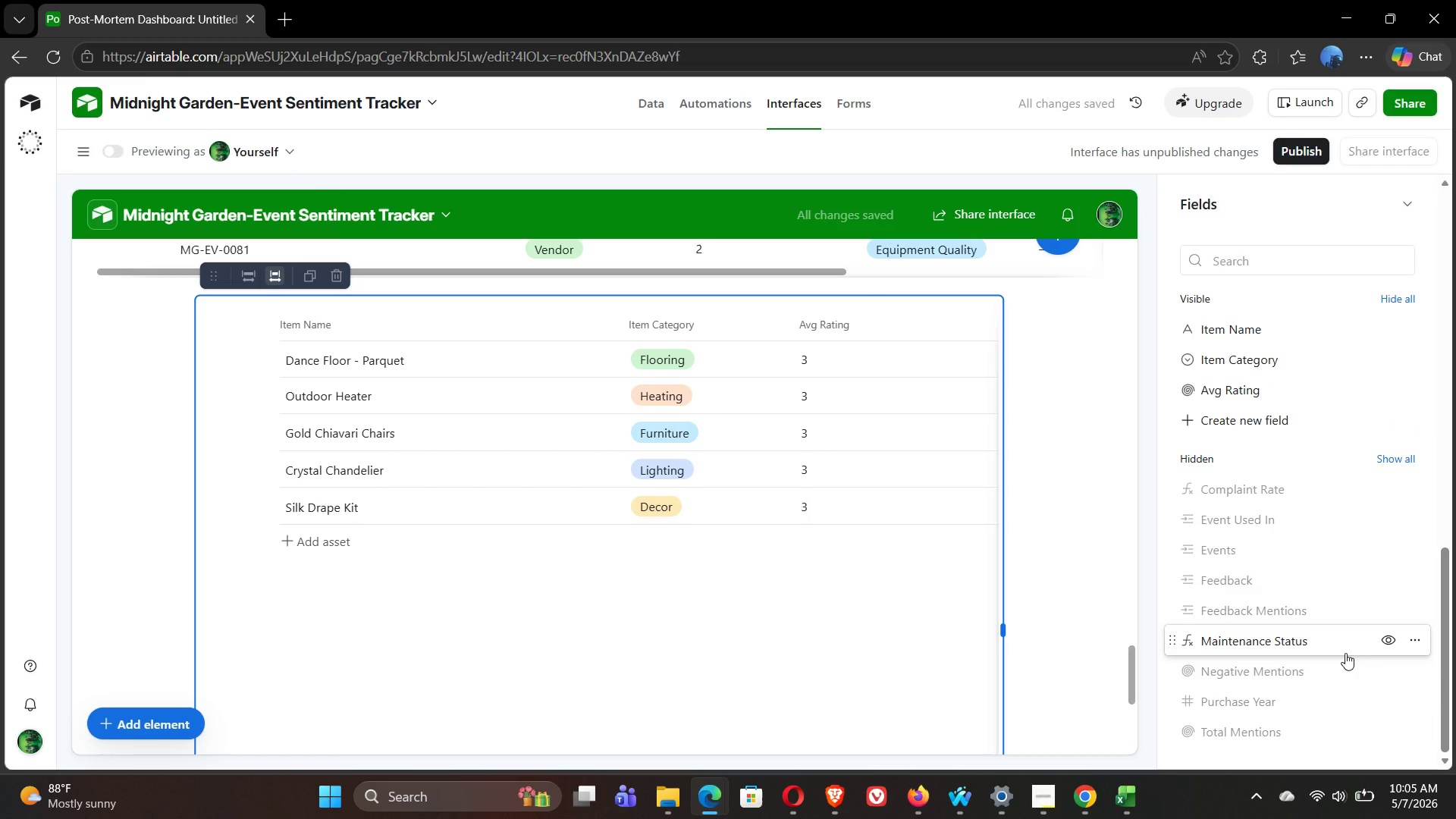 
wait(5.88)
 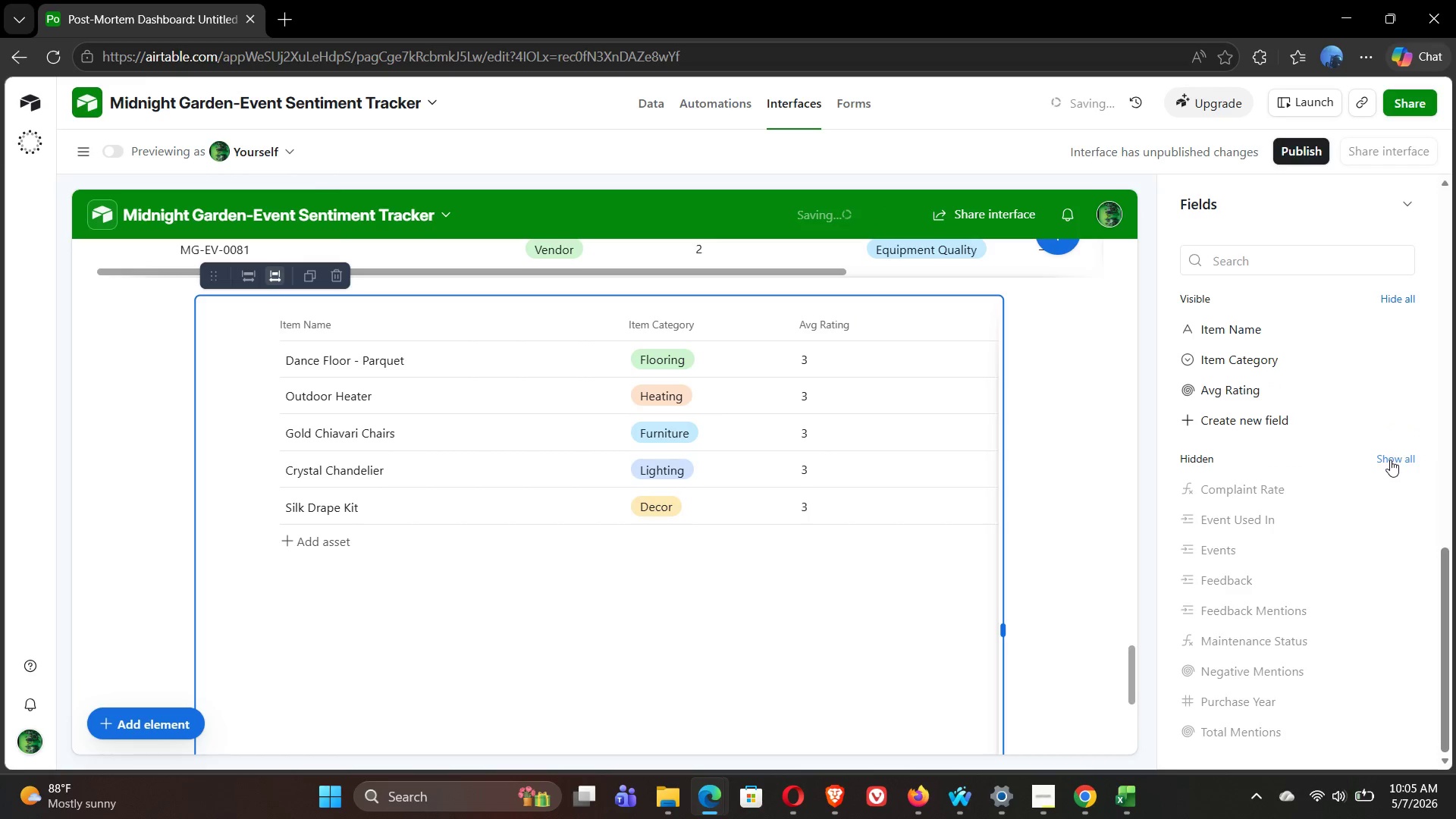 
left_click([1386, 724])
 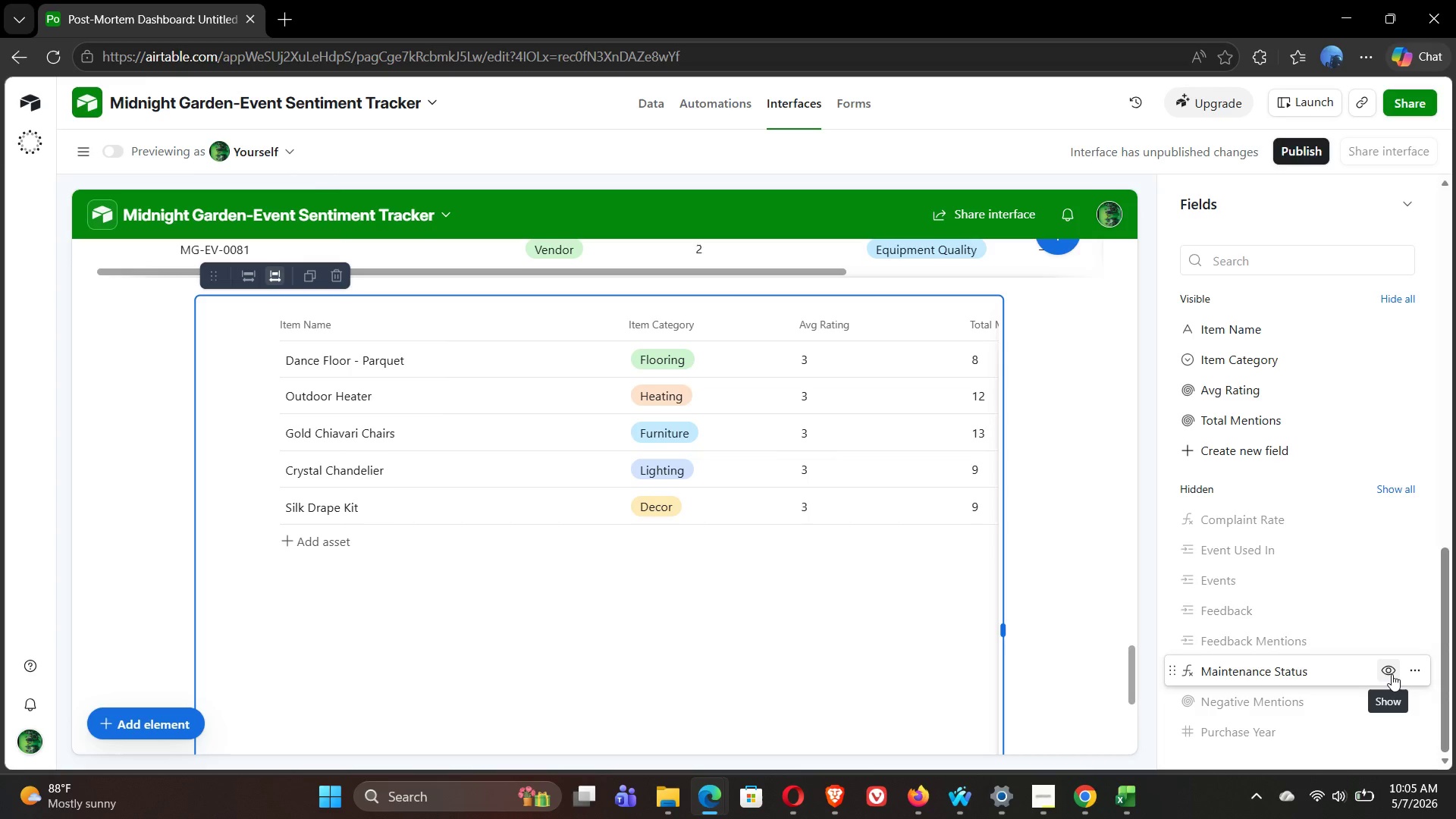 
wait(11.92)
 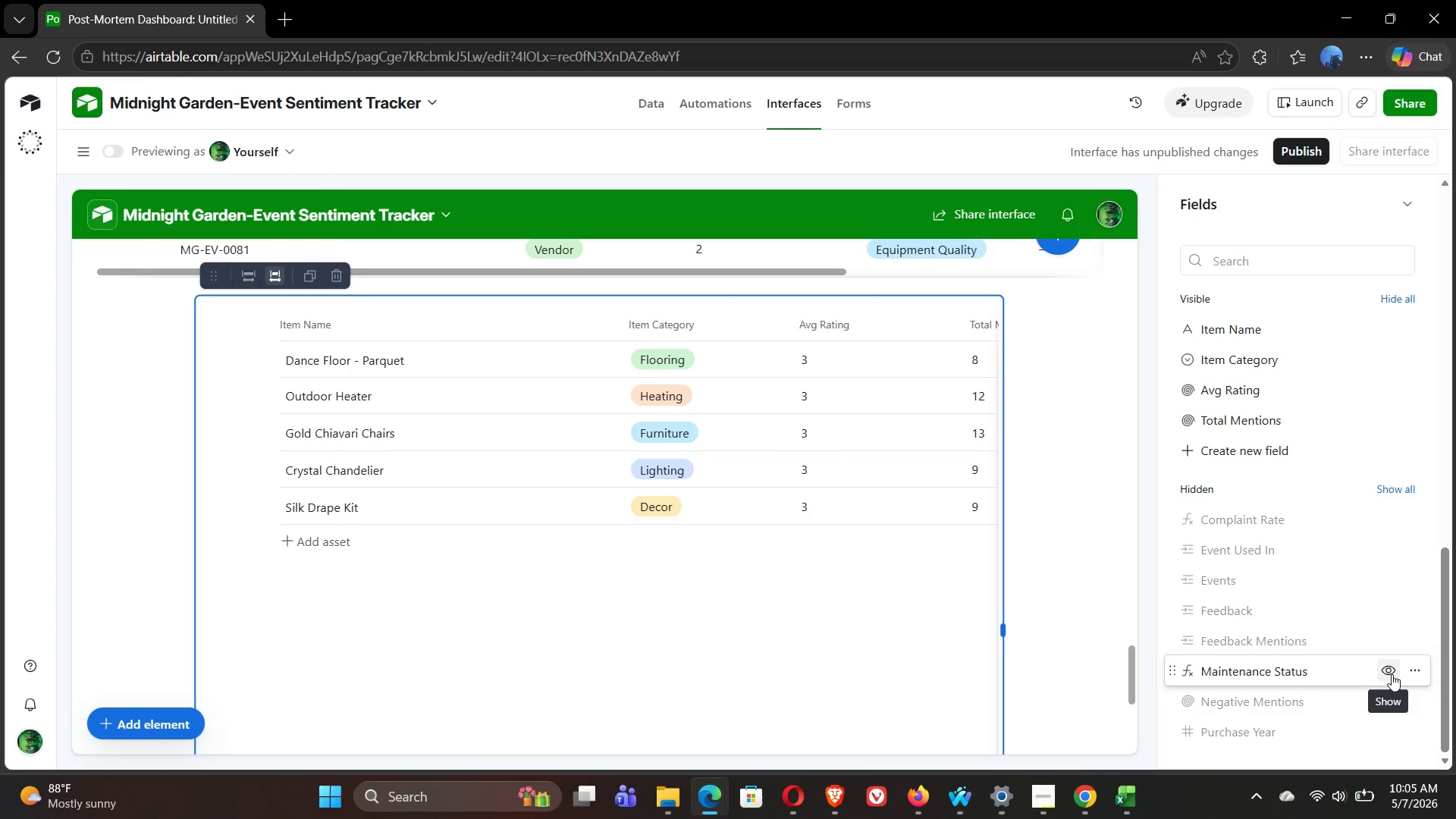 
left_click([1392, 674])
 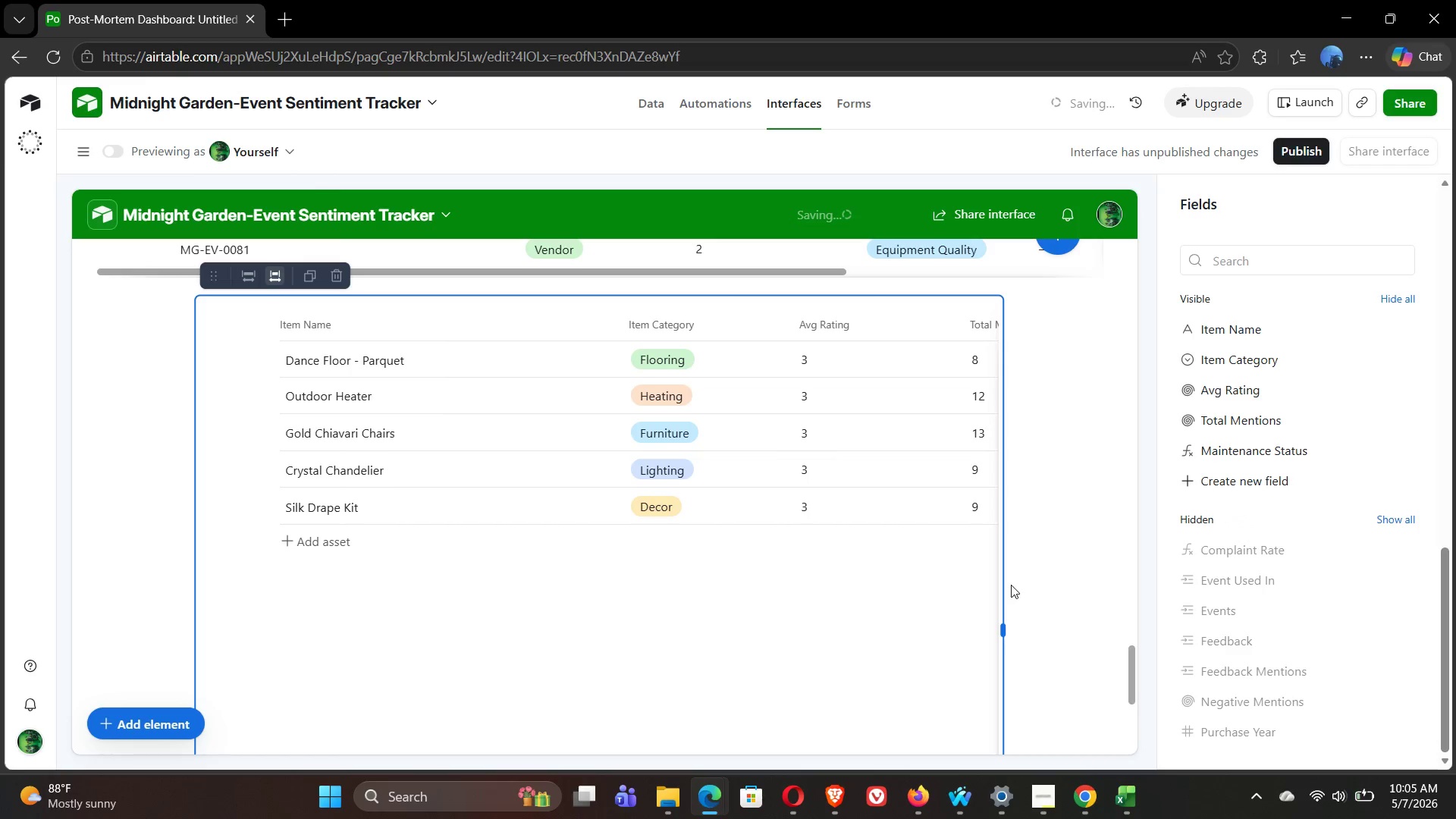 
left_click([1046, 574])
 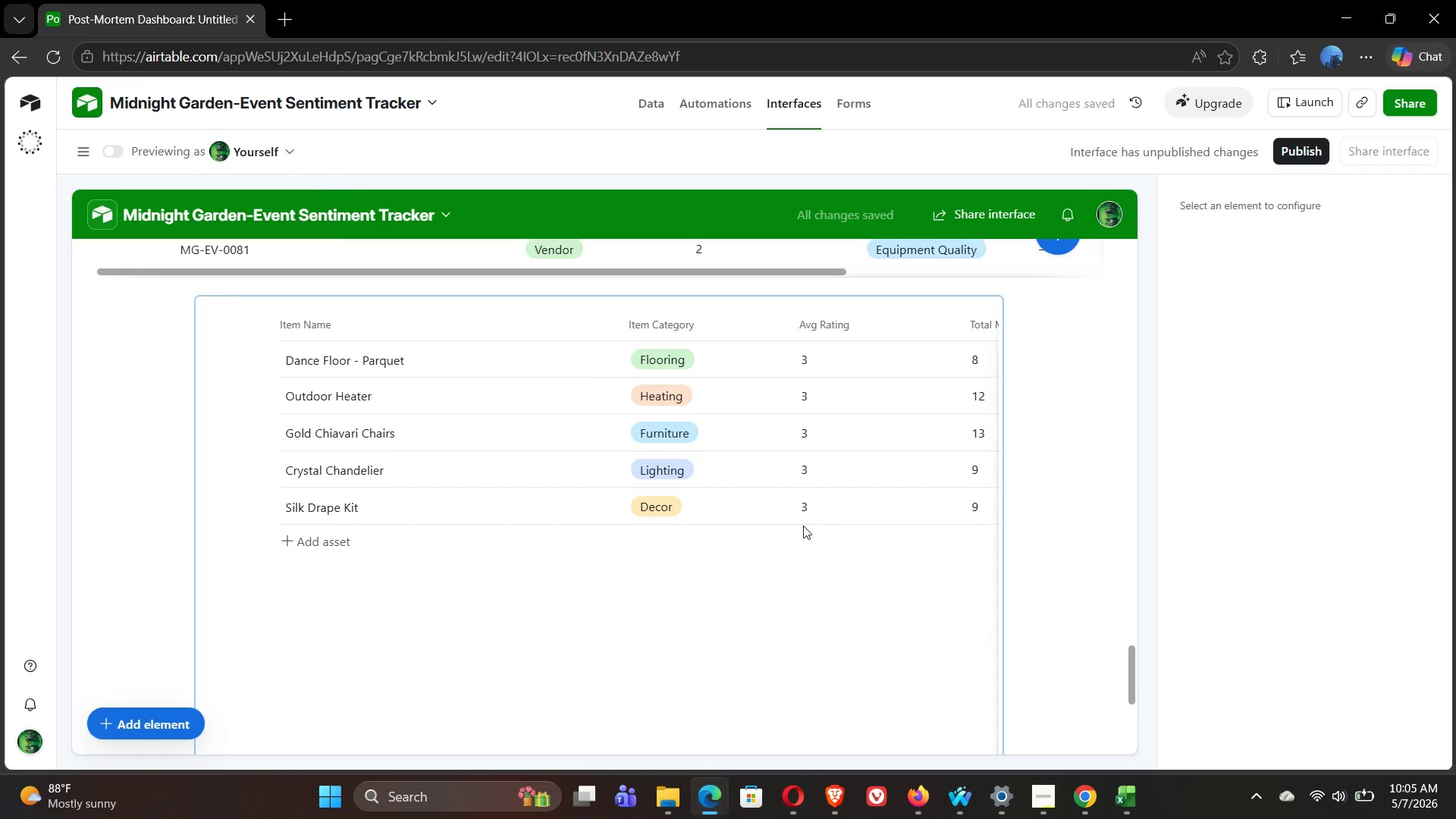 
left_click([595, 547])
 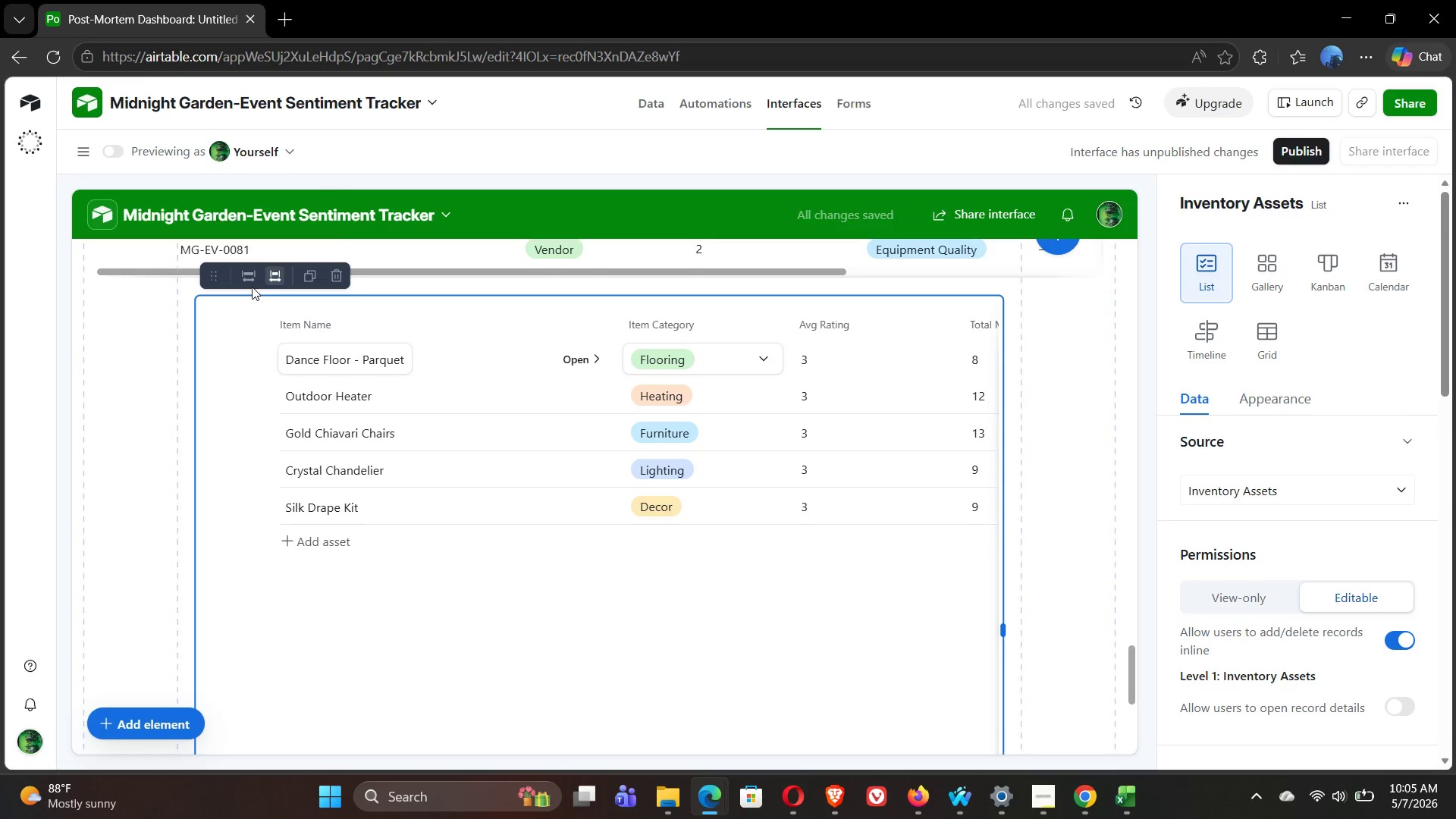 
left_click([243, 281])
 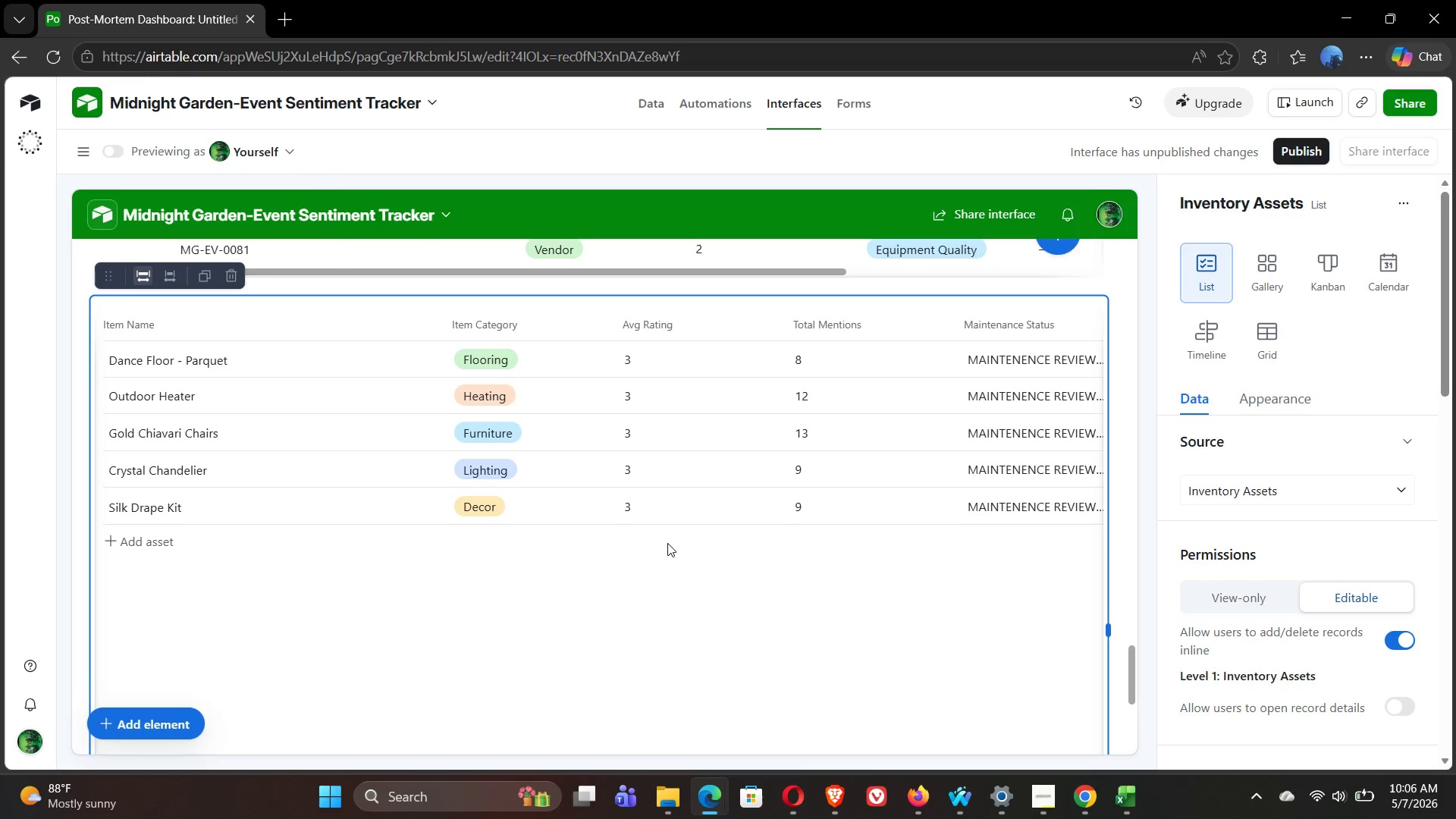 
wait(26.94)
 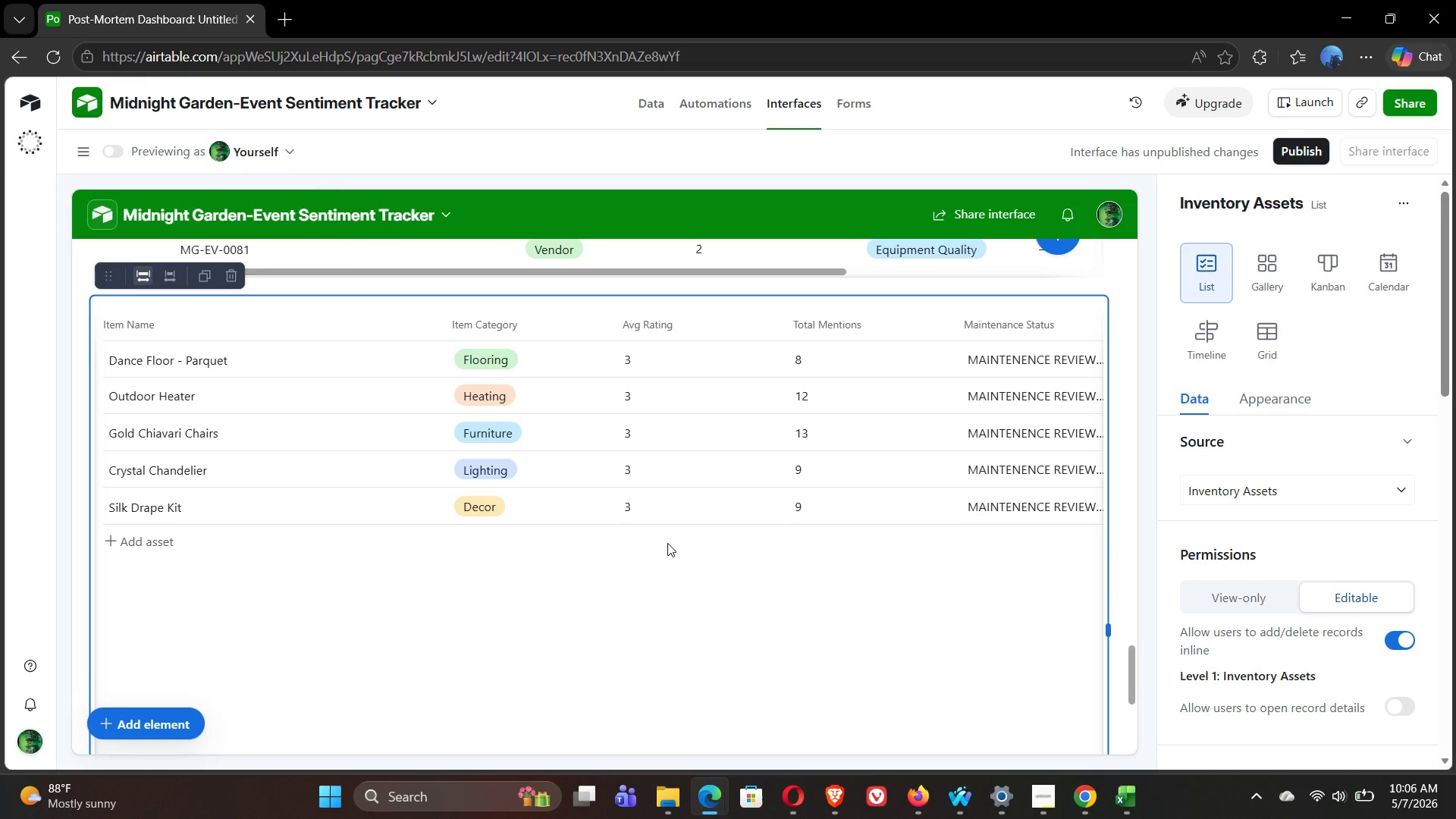 
left_click_drag(start_coordinate=[1135, 675], to_coordinate=[1135, 714])
 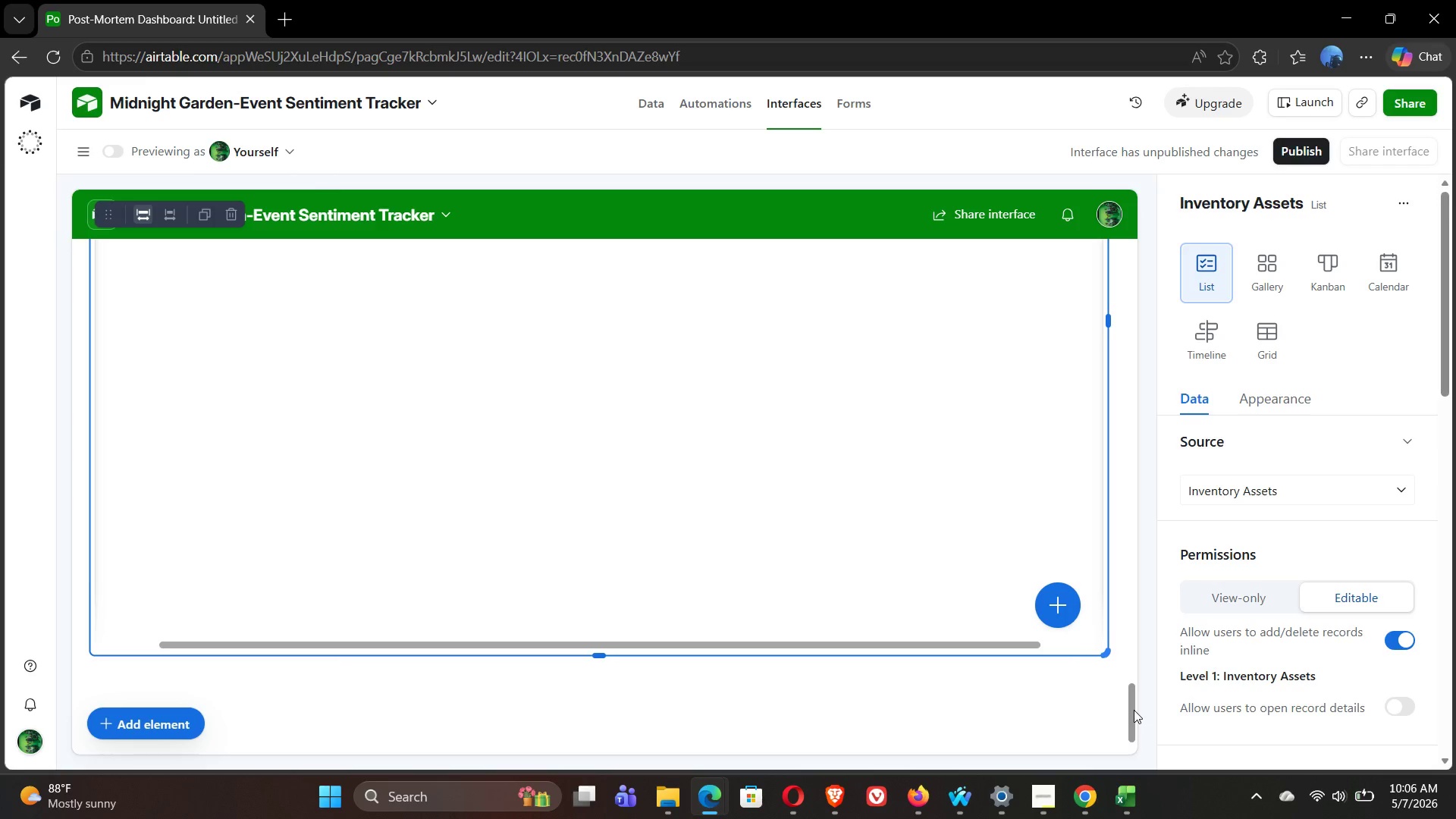 
left_click_drag(start_coordinate=[1134, 710], to_coordinate=[1132, 721])
 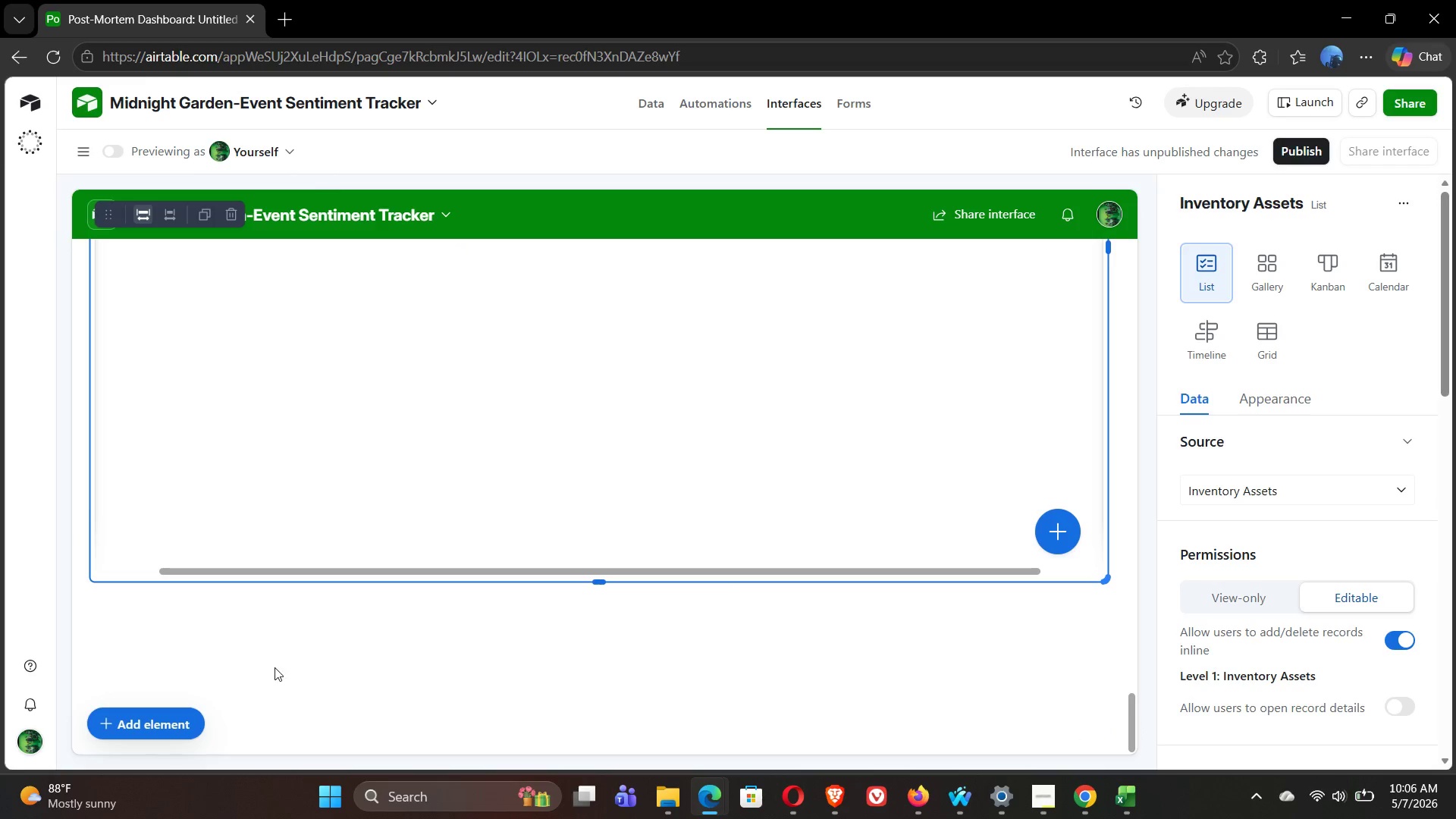 
left_click([275, 667])
 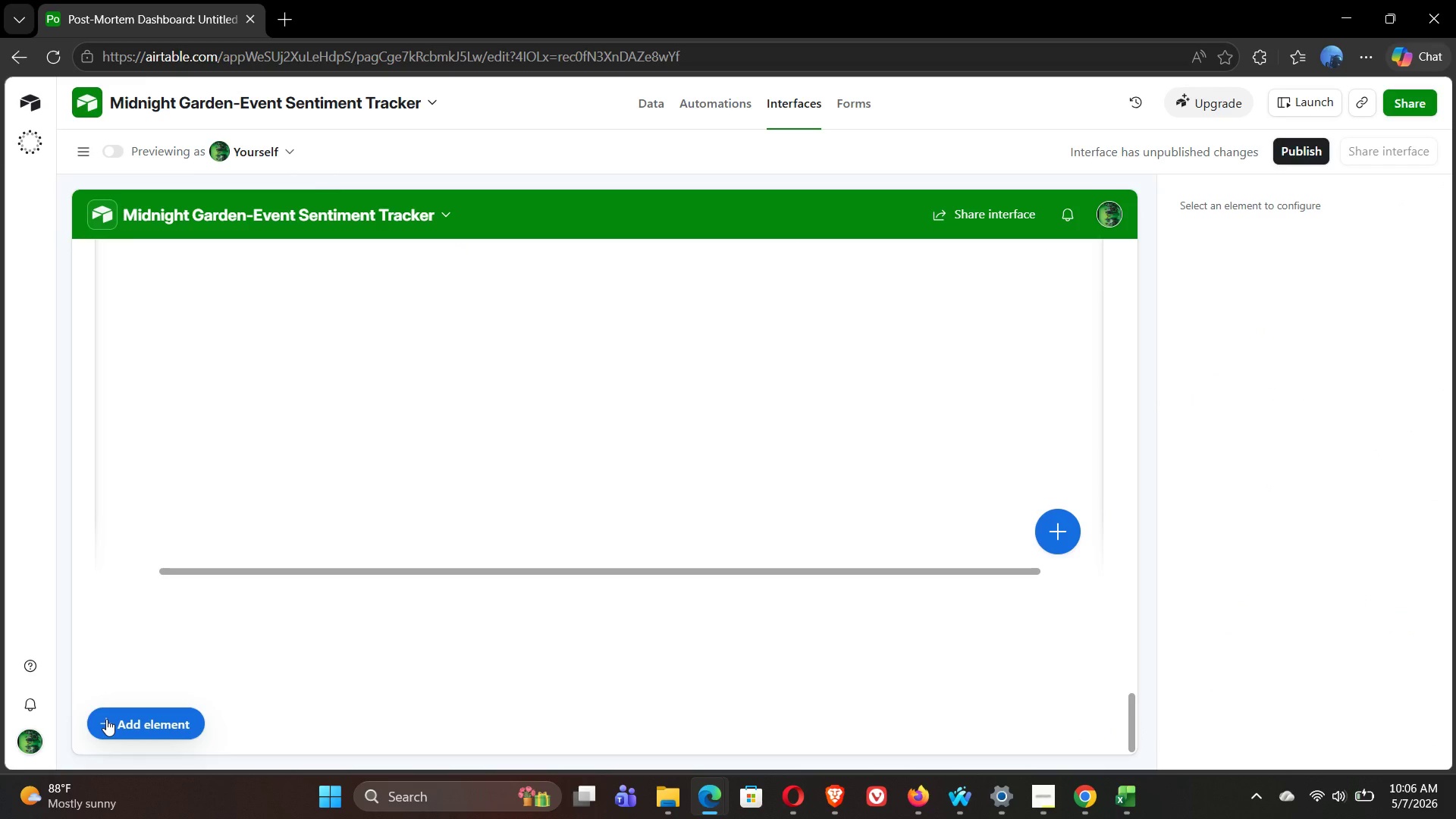 
left_click([106, 719])
 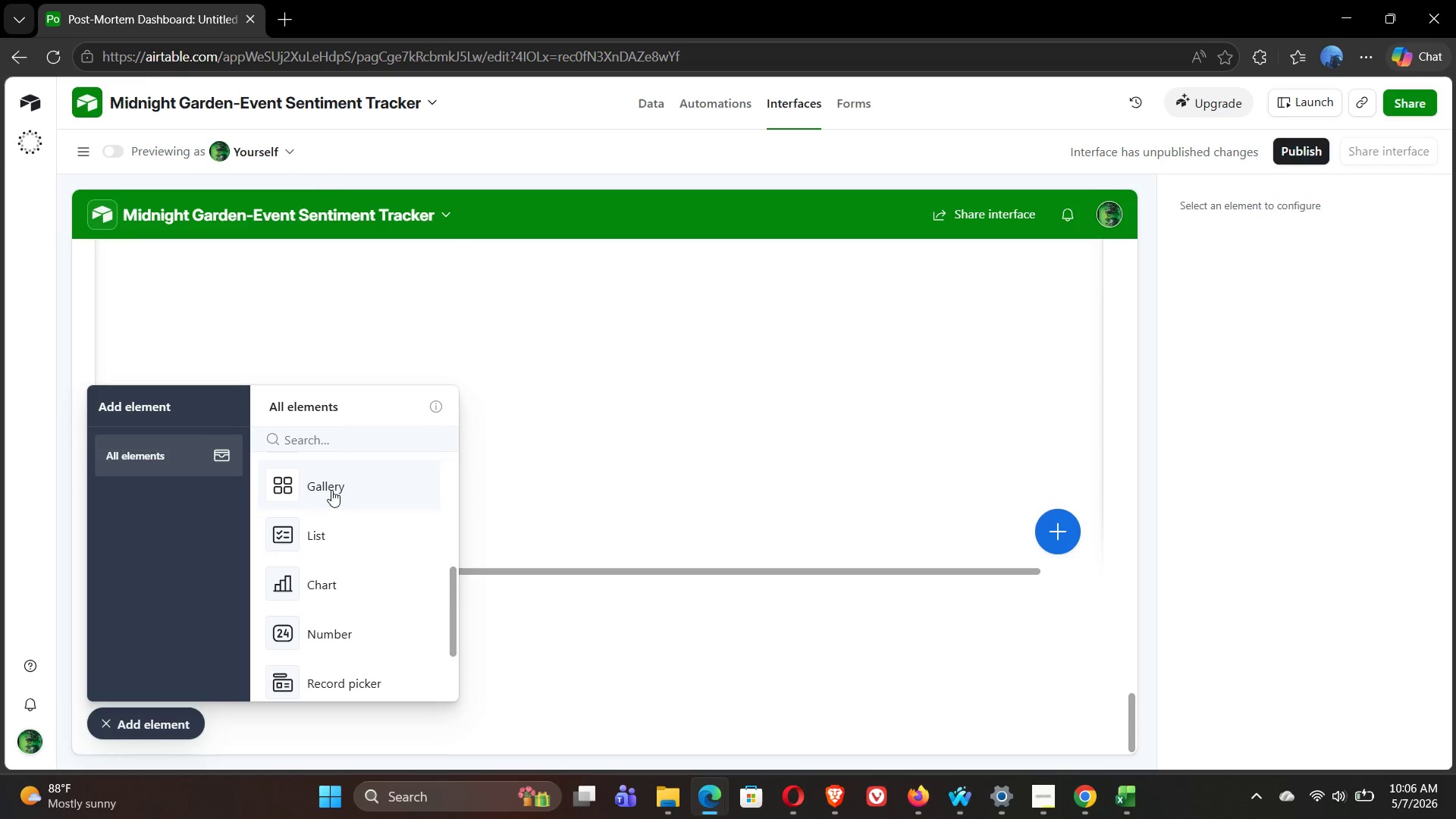 
left_click([325, 528])
 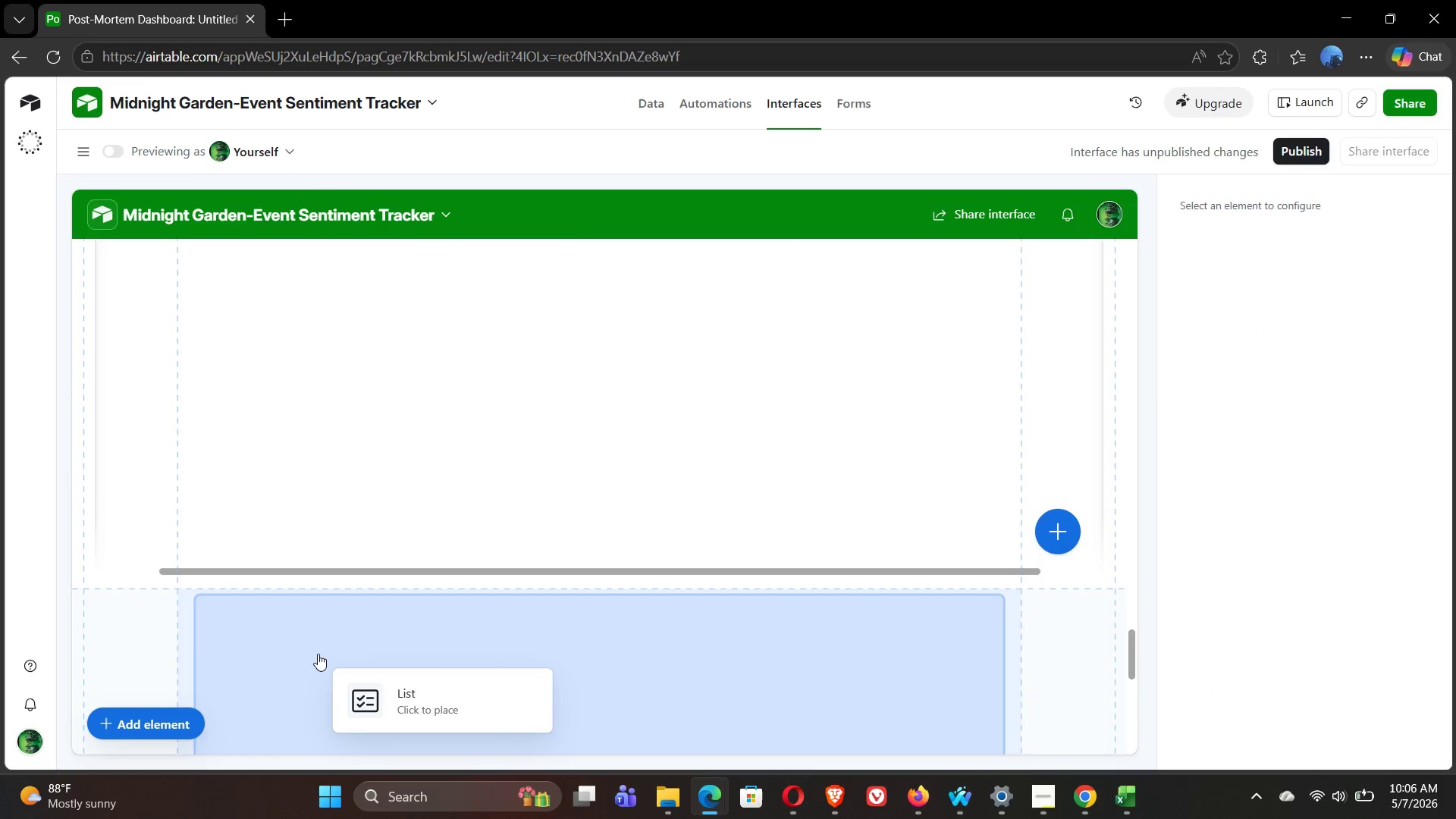 
left_click([318, 654])
 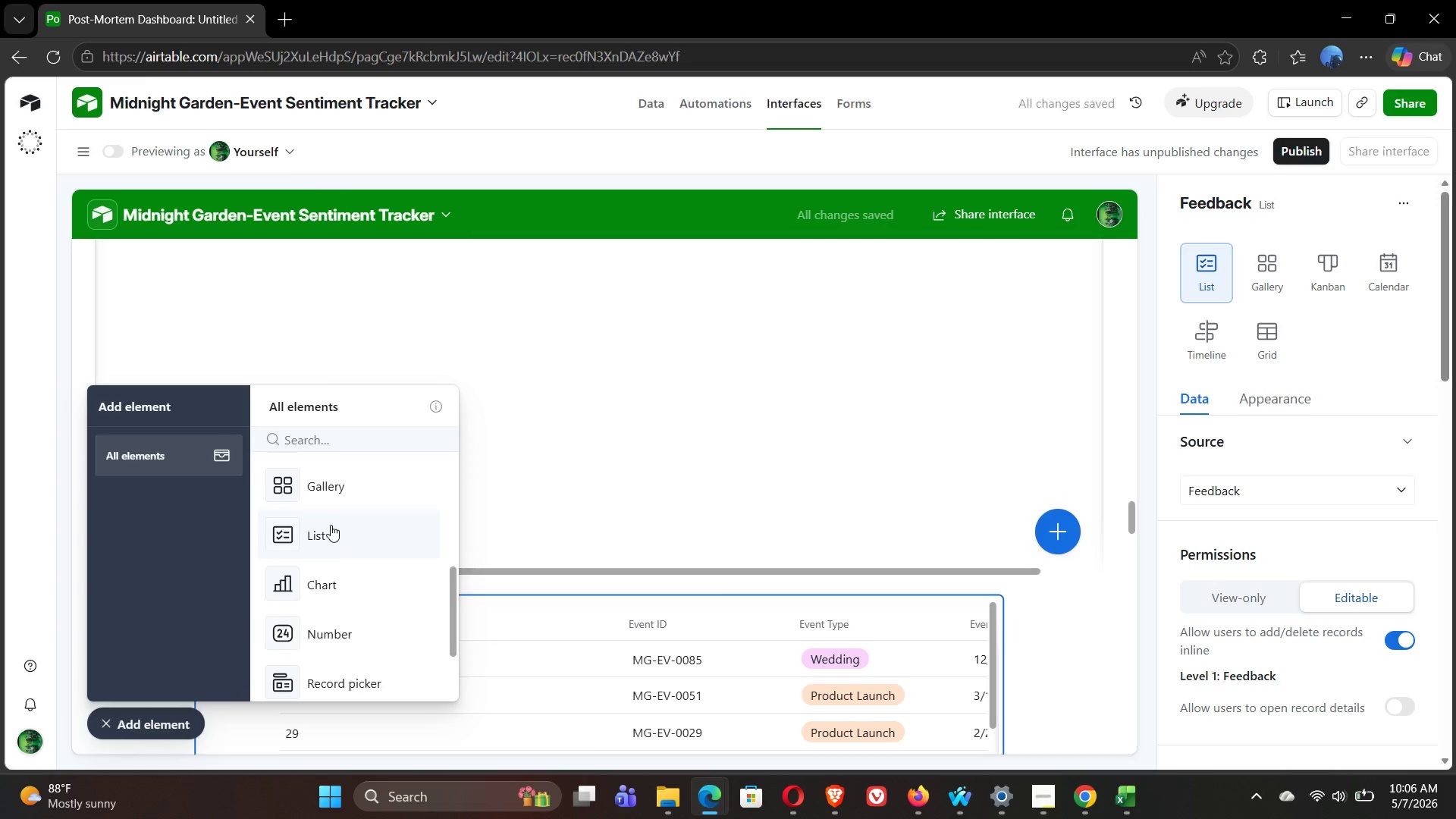 
left_click([331, 538])
 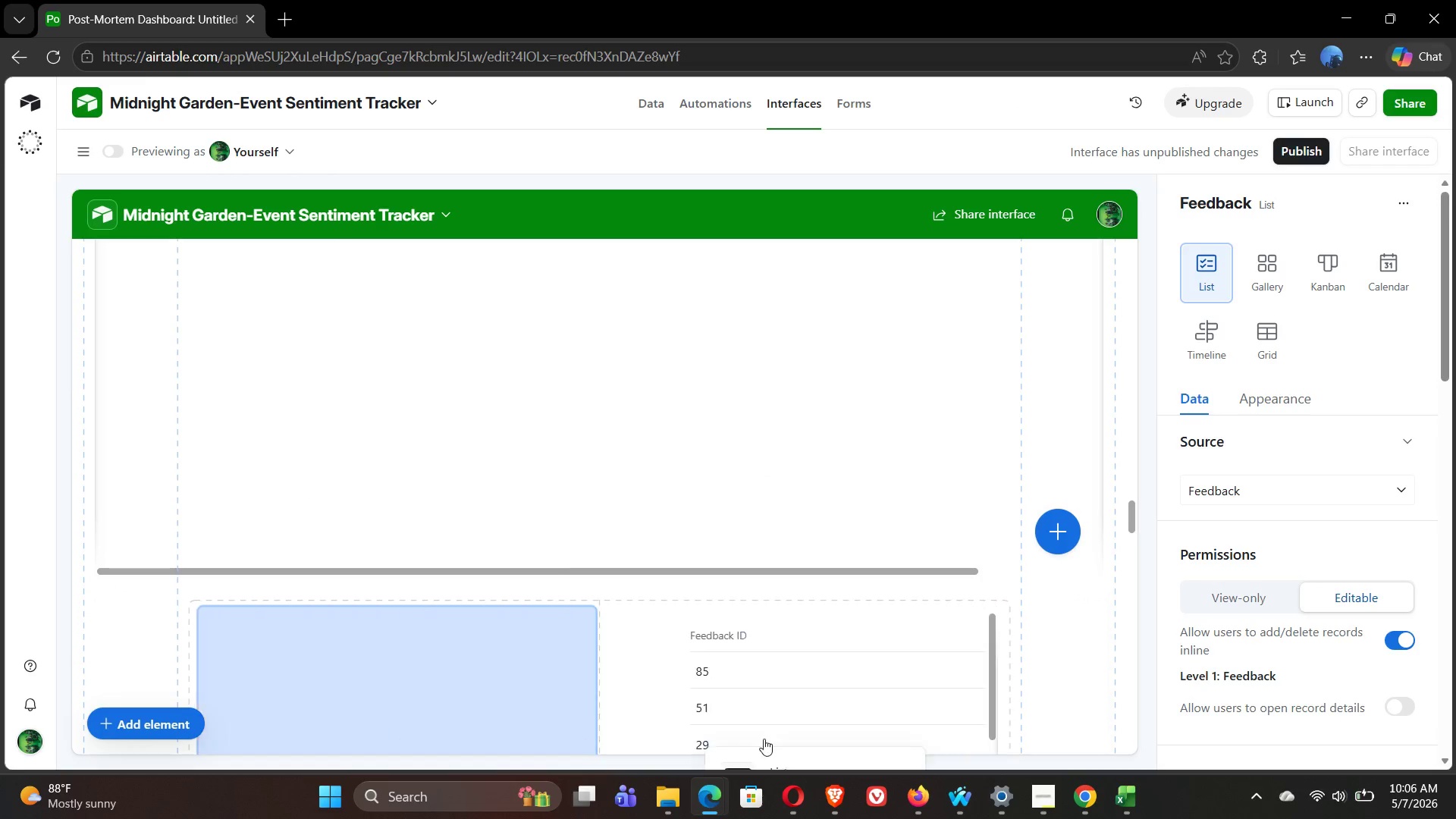 
wait(7.92)
 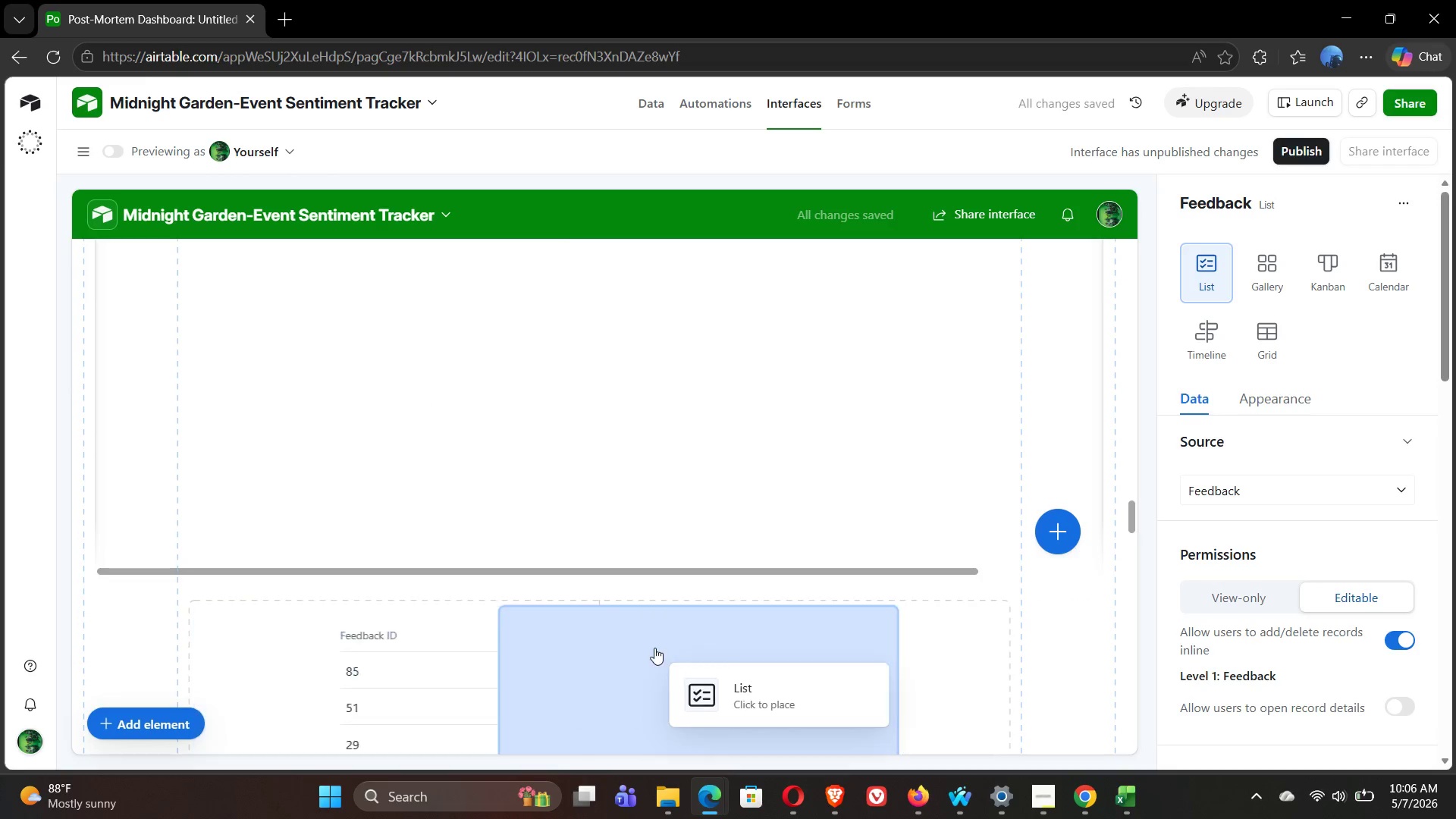 
mouse_move([930, 698])
 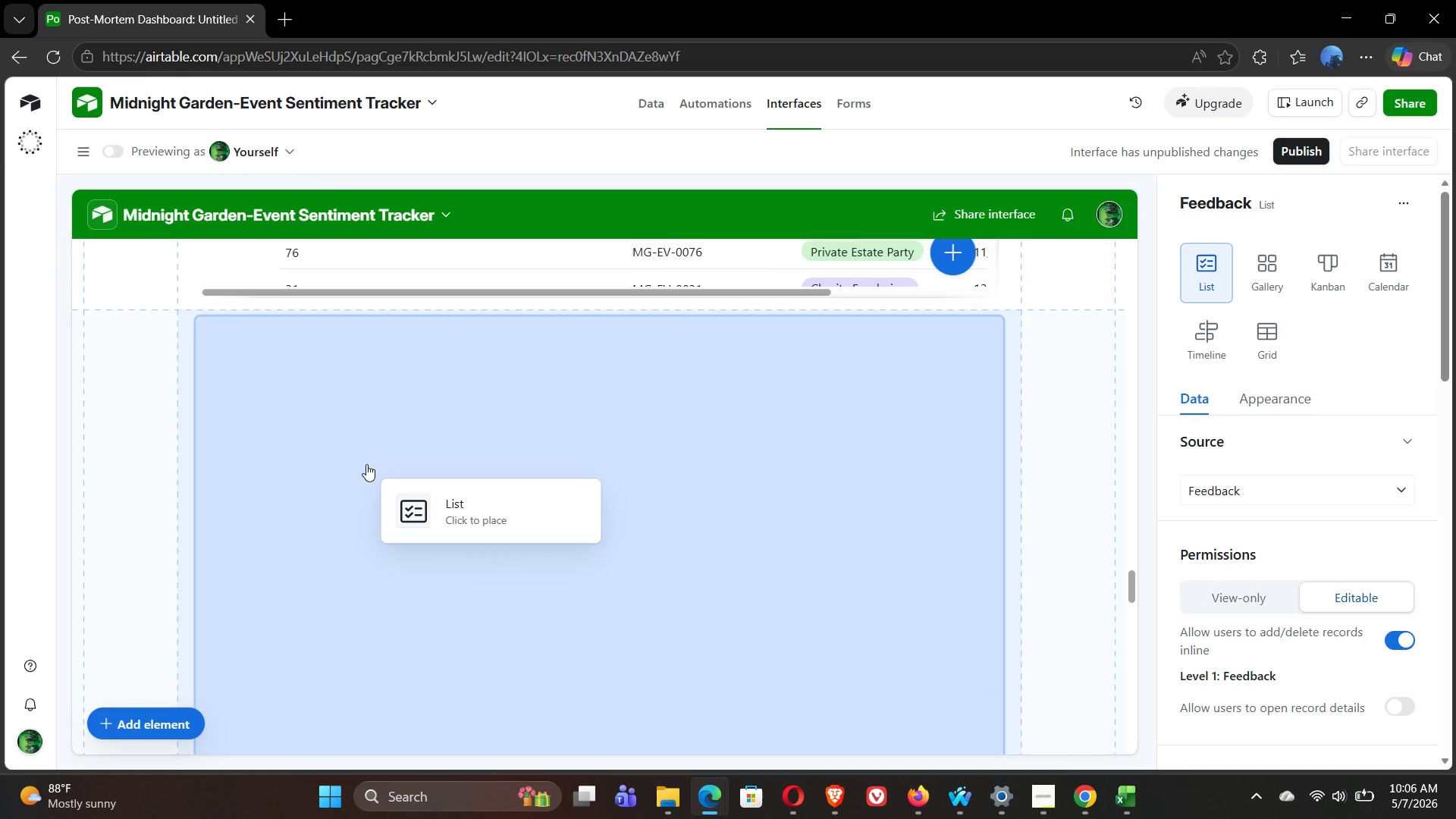 
left_click([366, 464])
 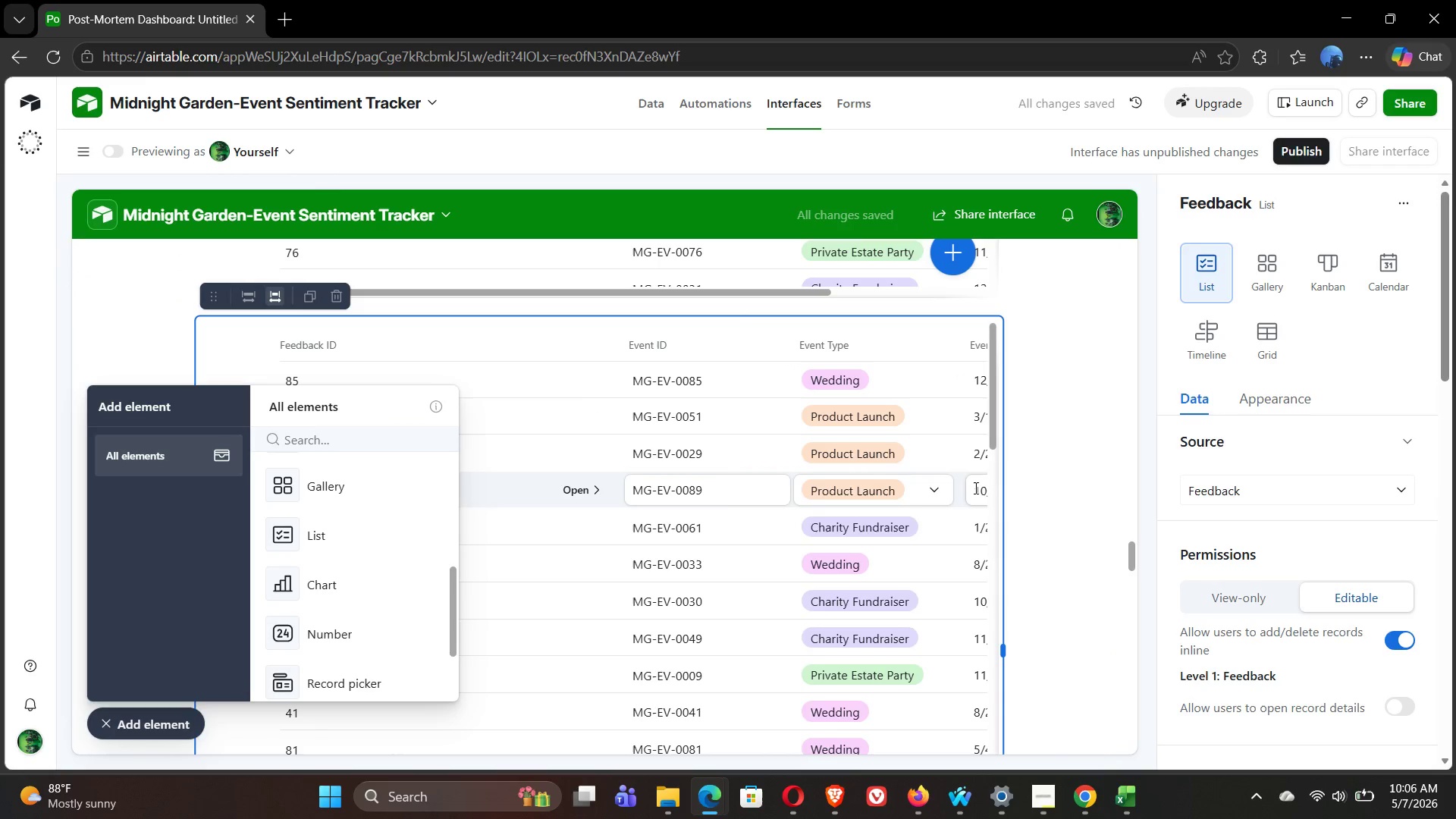 
left_click_drag(start_coordinate=[1131, 557], to_coordinate=[1134, 512])
 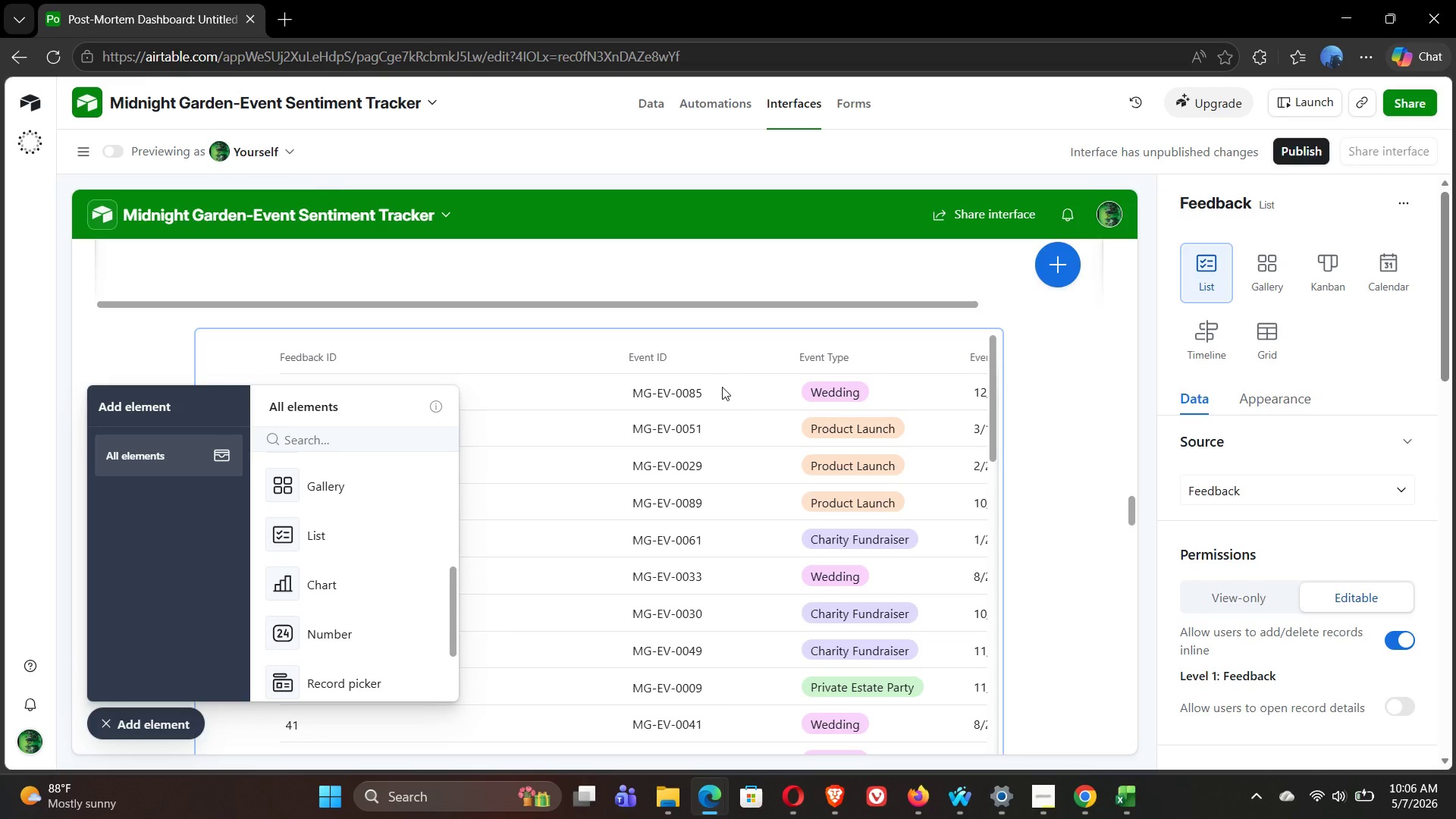 
left_click([722, 387])
 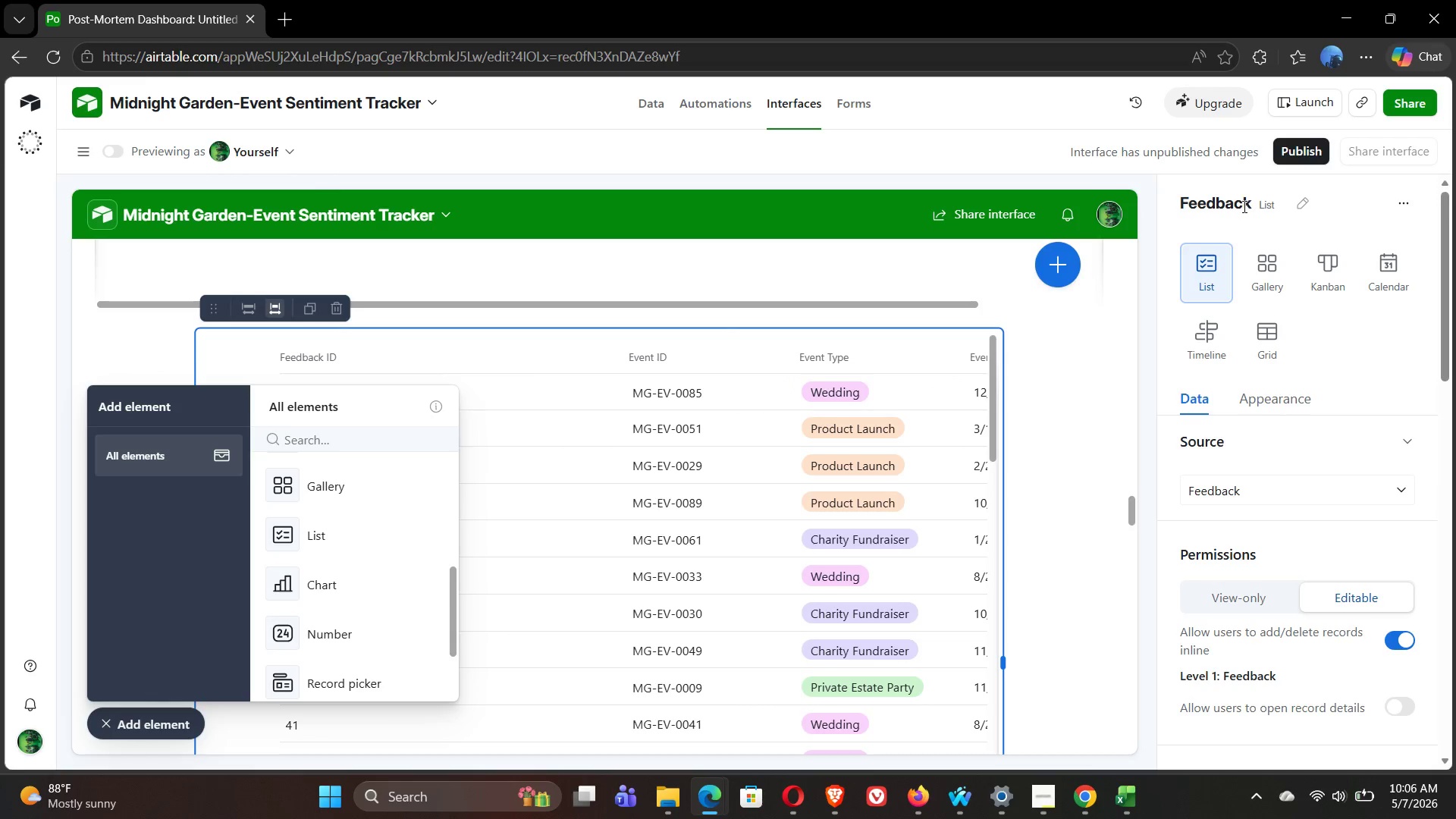 
left_click([1296, 199])
 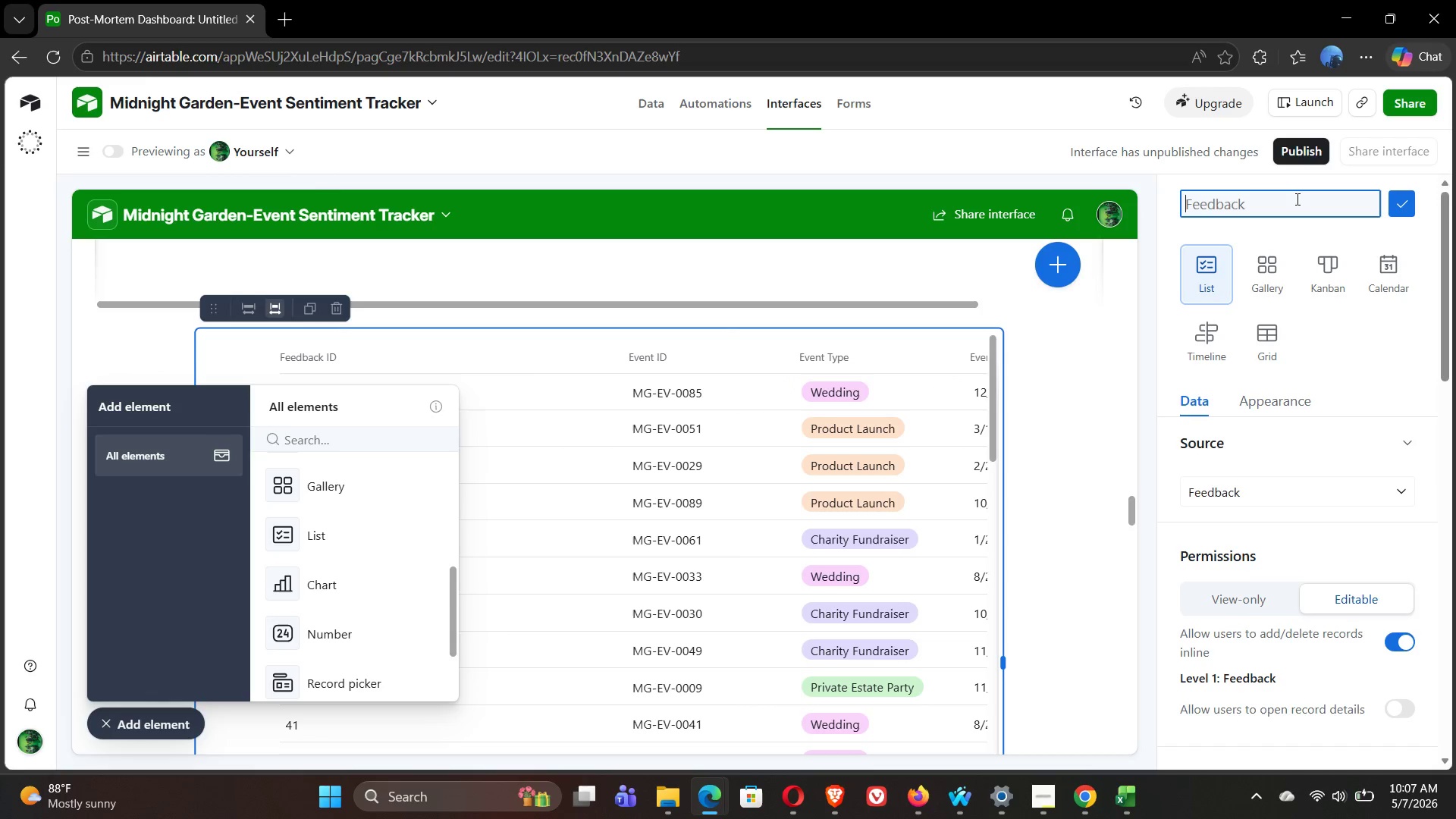 
wait(11.95)
 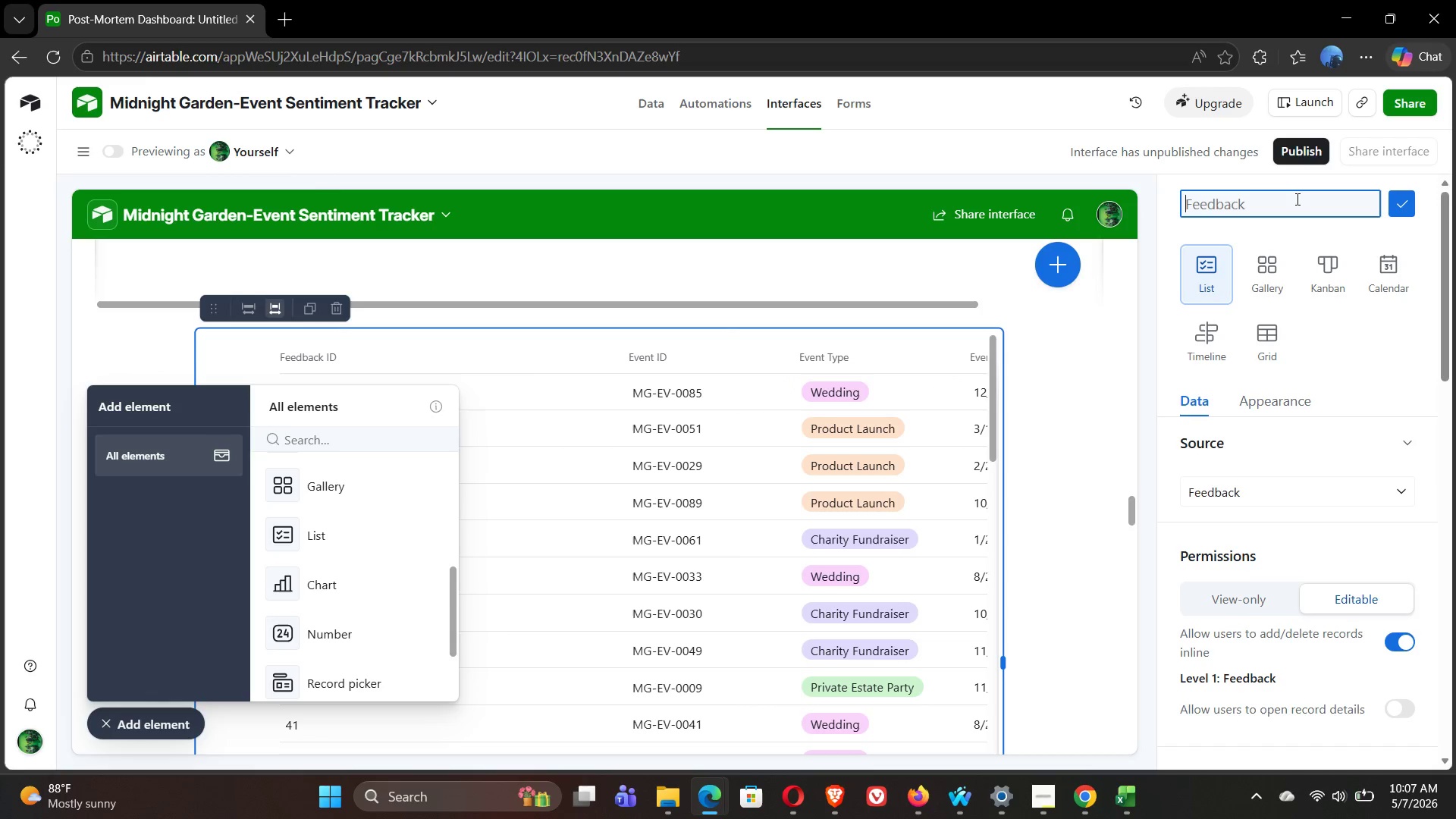 
left_click_drag(start_coordinate=[1134, 507], to_coordinate=[1126, 468])
 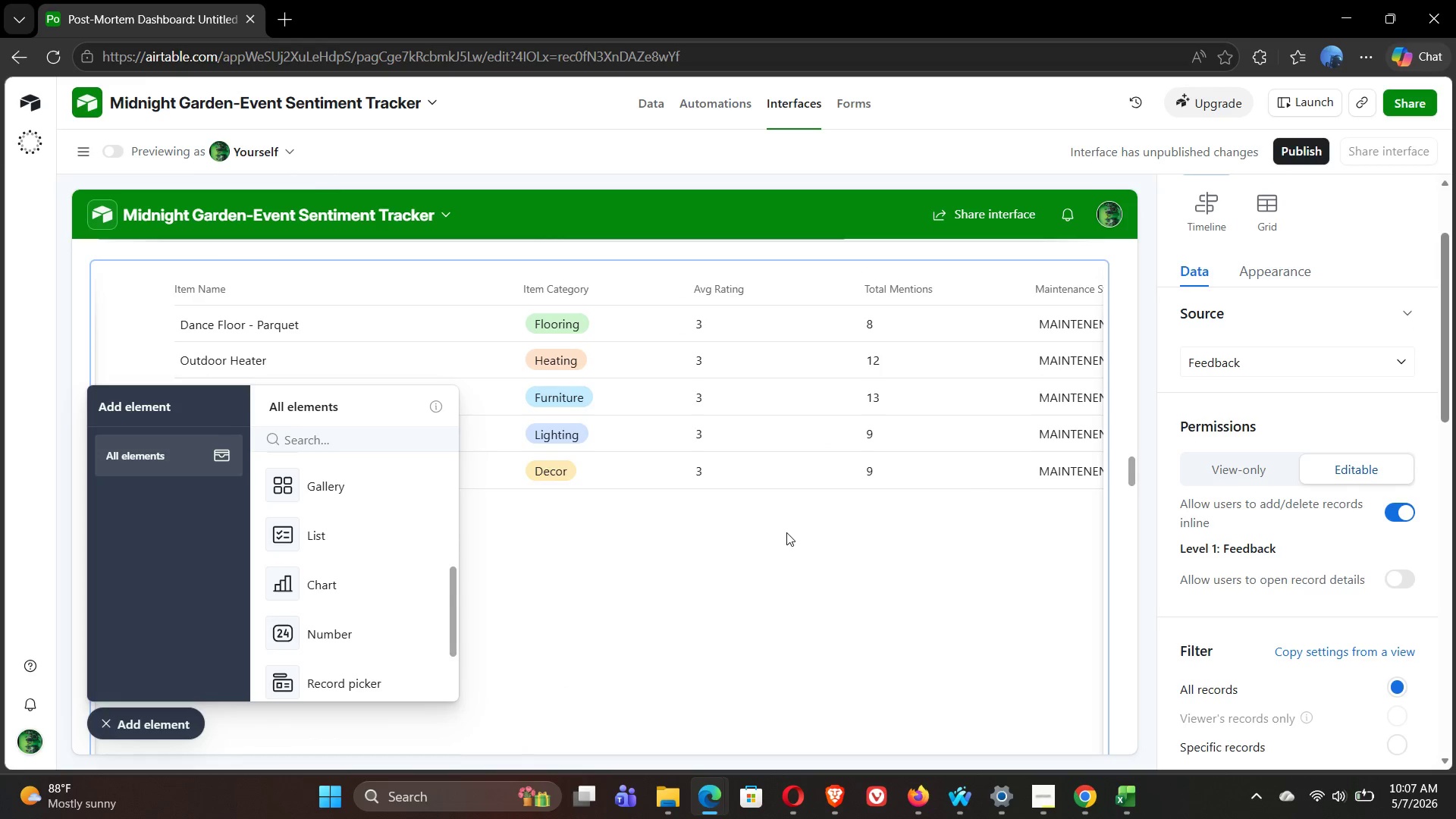 
left_click([786, 532])
 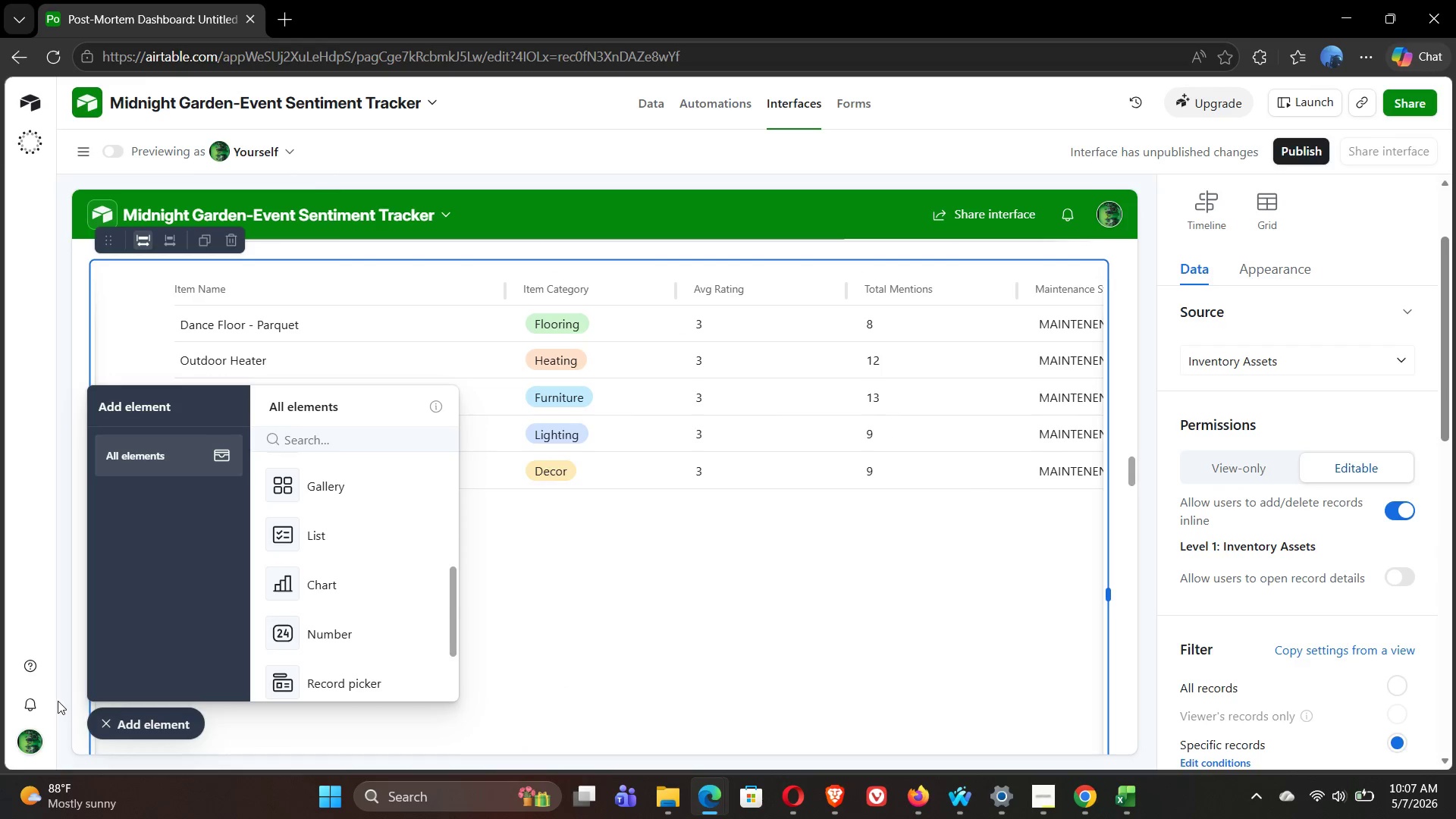 
left_click([103, 722])
 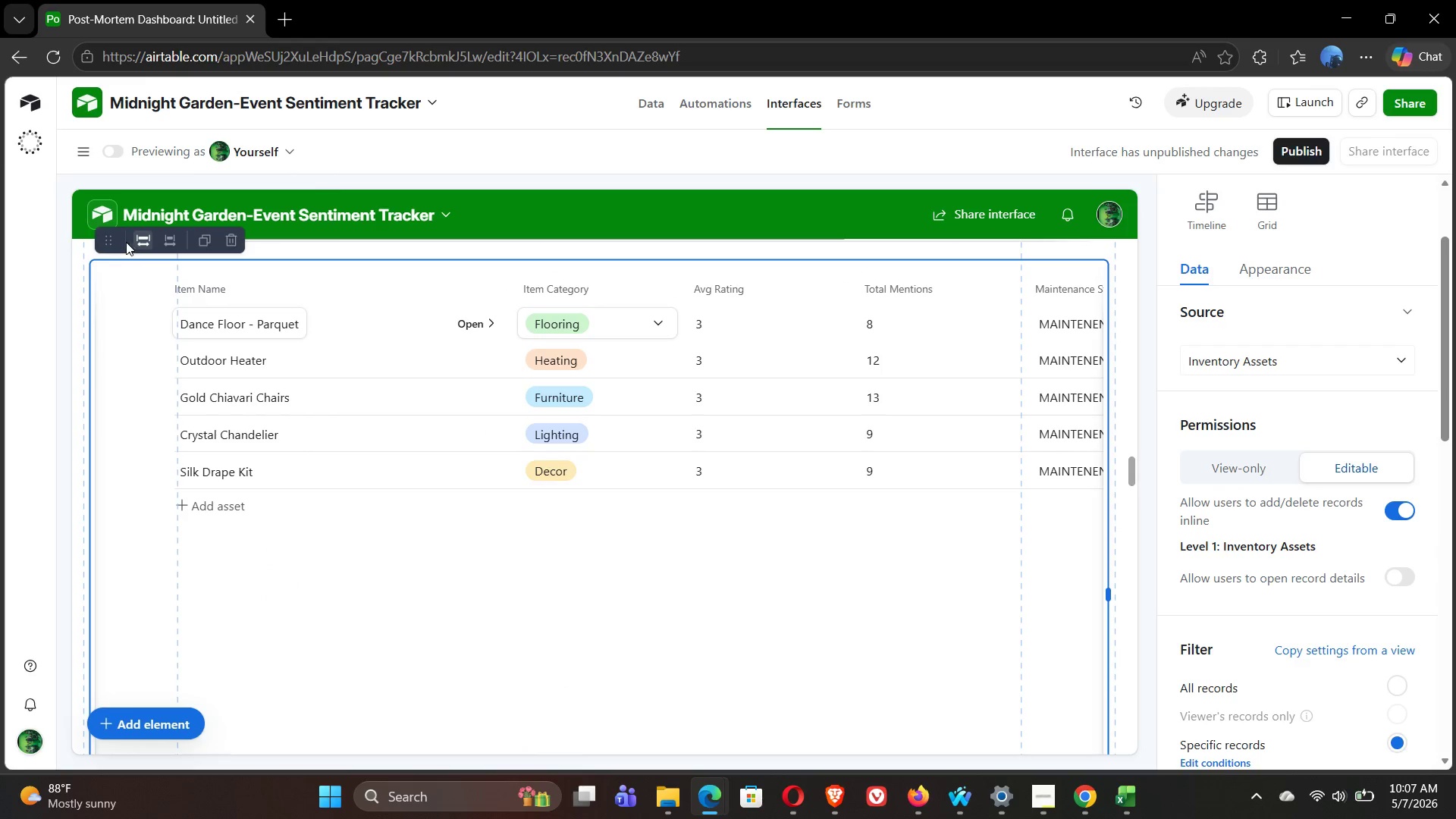 
left_click([106, 238])
 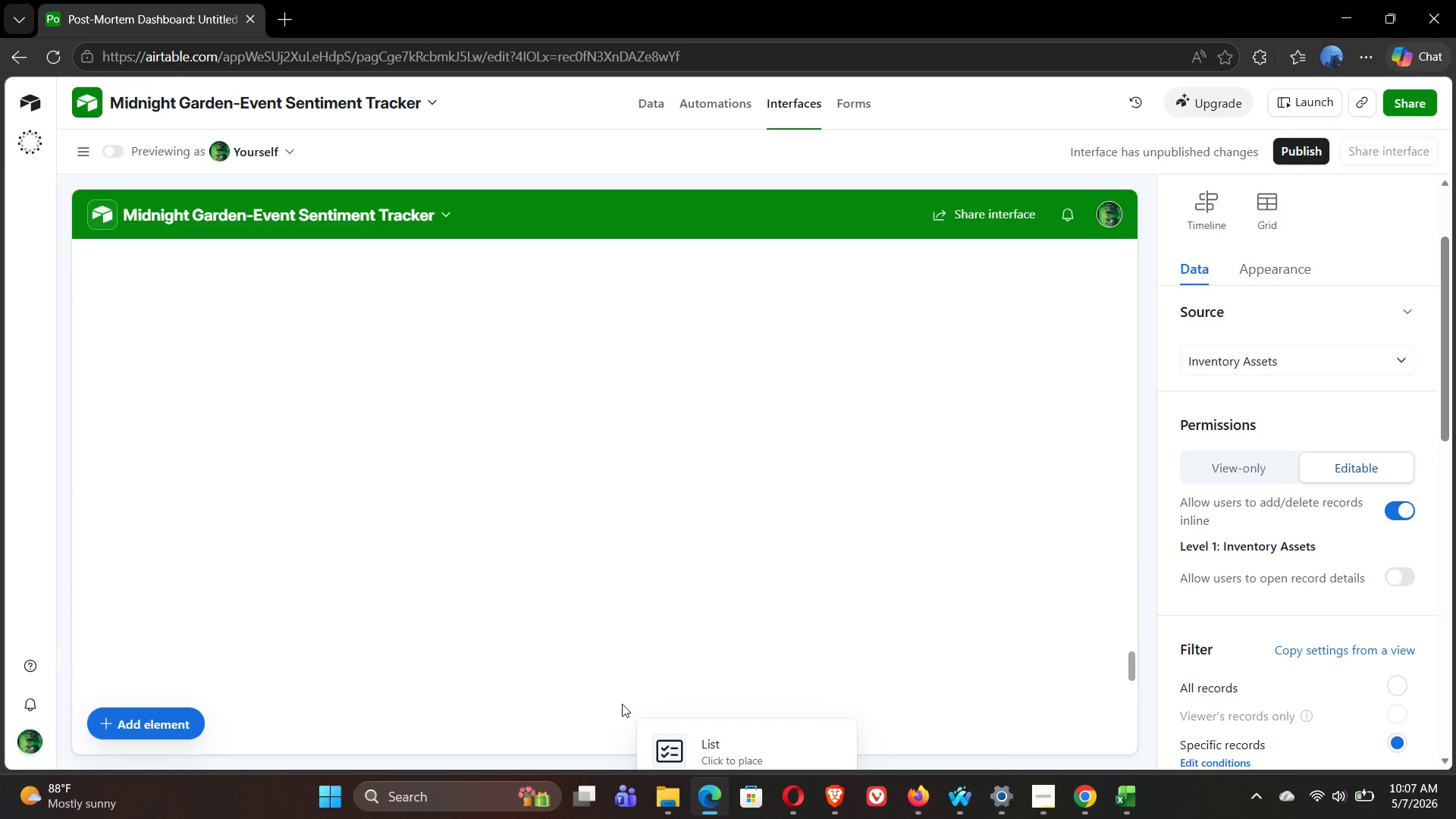 
wait(13.12)
 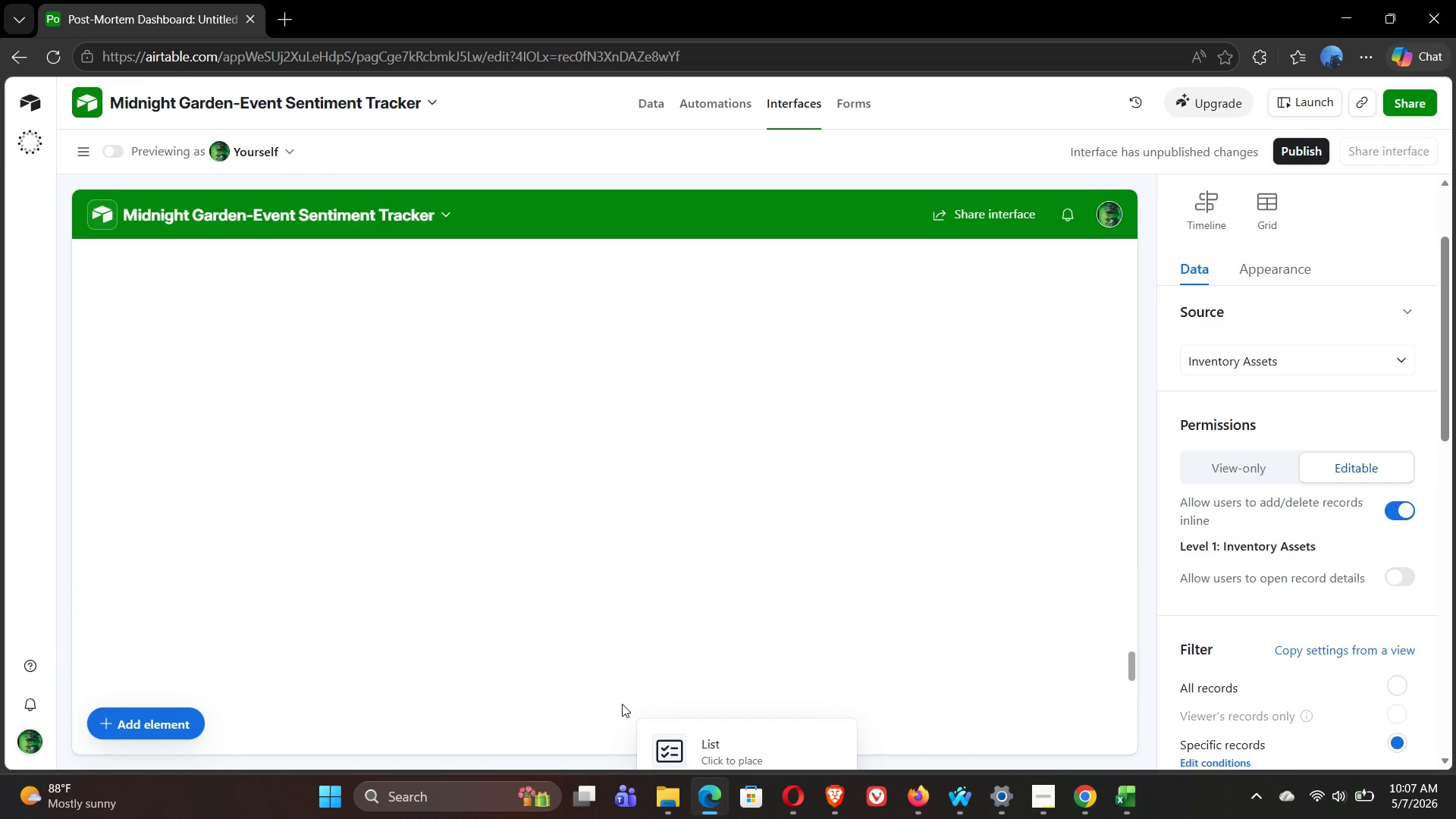 
left_click([314, 650])
 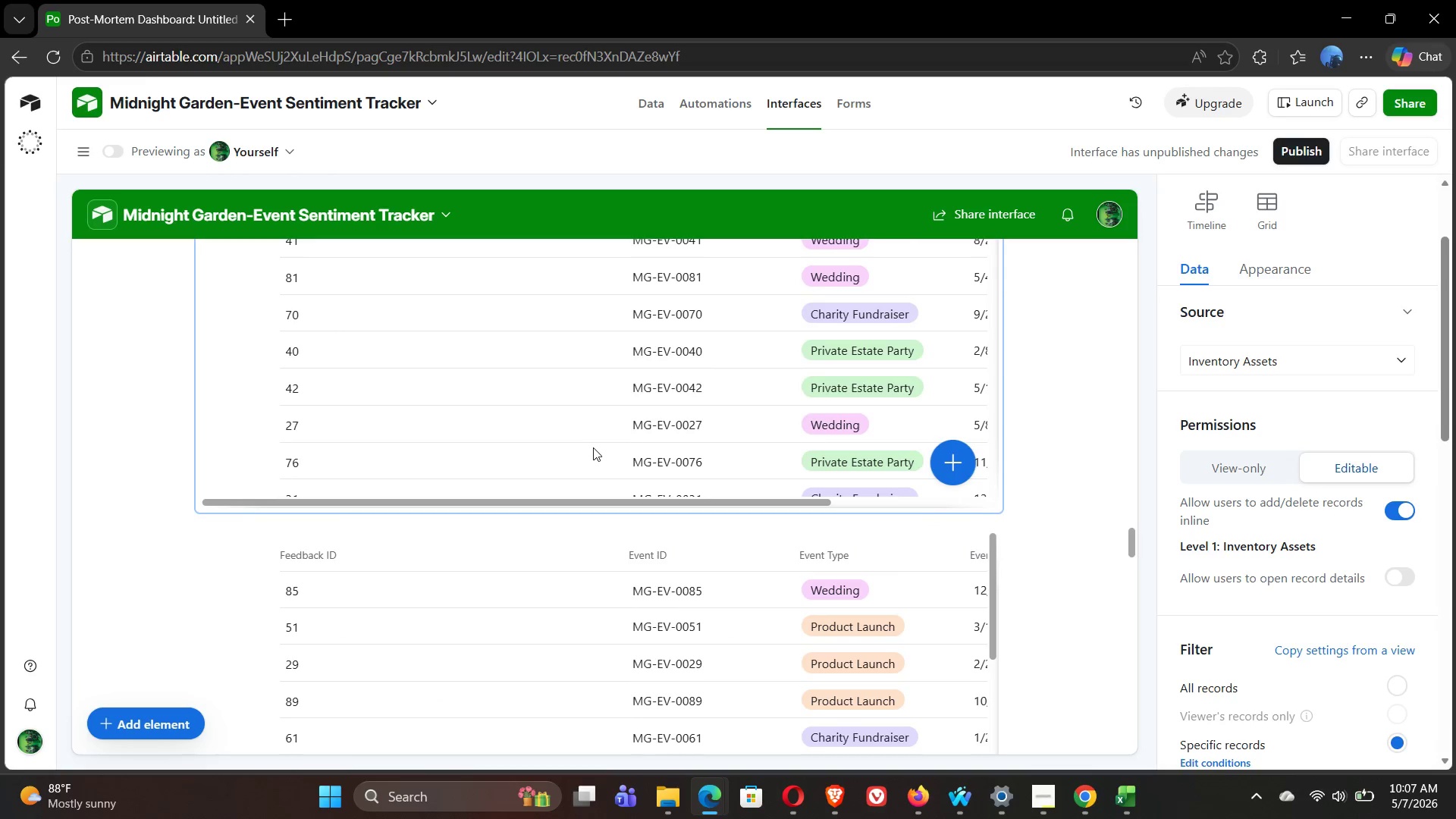 
key(Control+Z)
 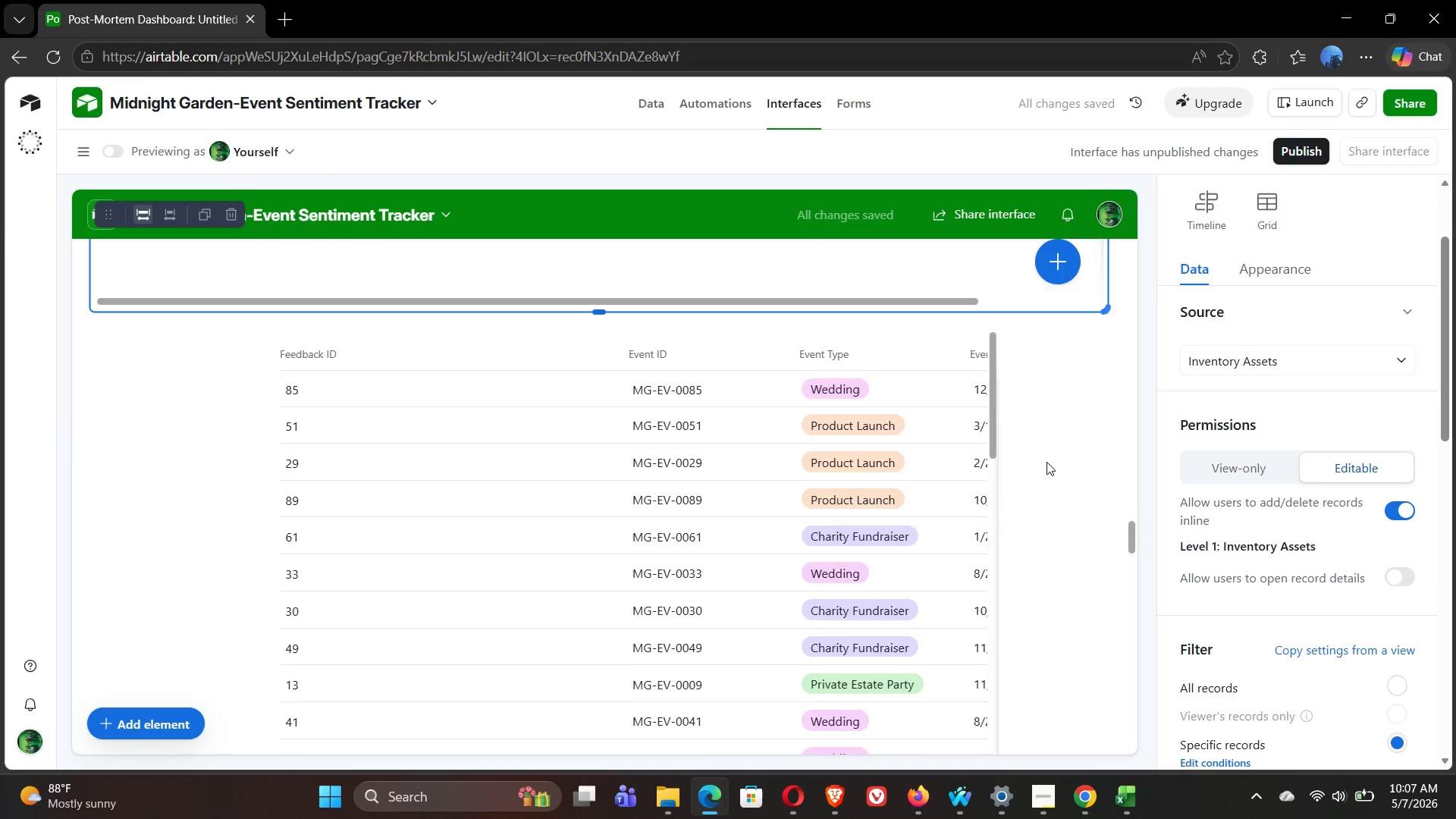 
key(Control+Z)
 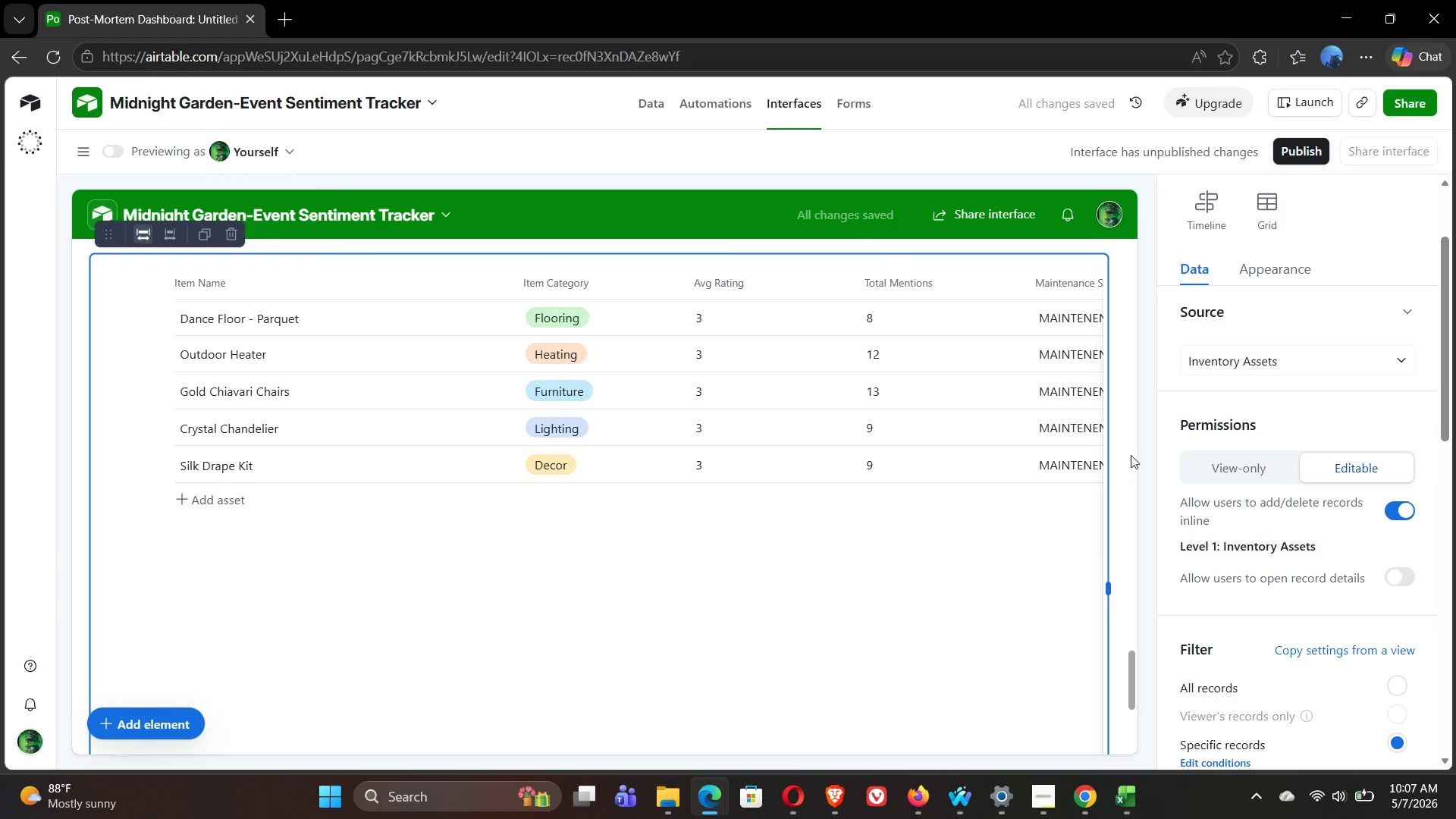 
wait(8.92)
 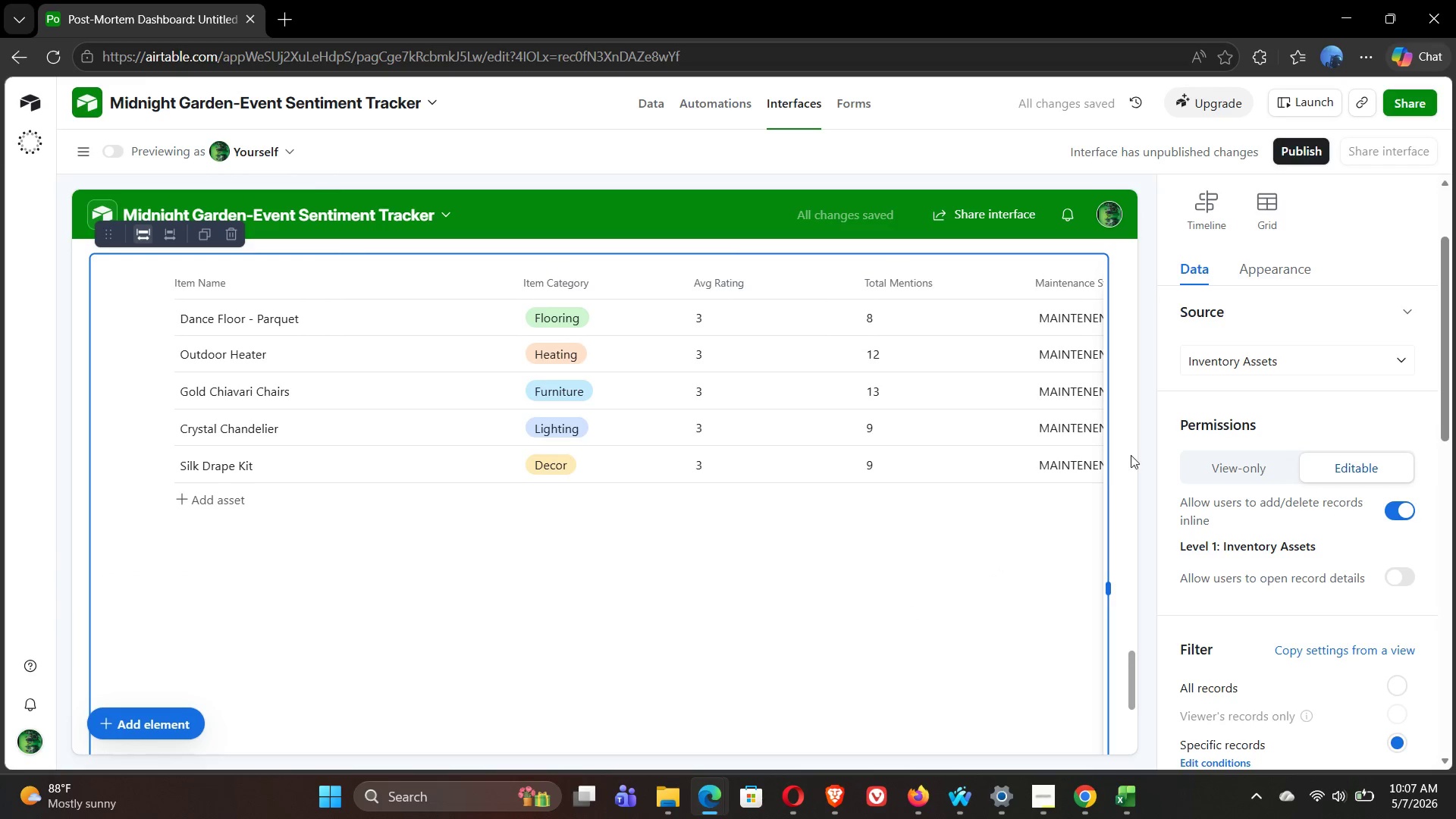 
left_click([1398, 206])
 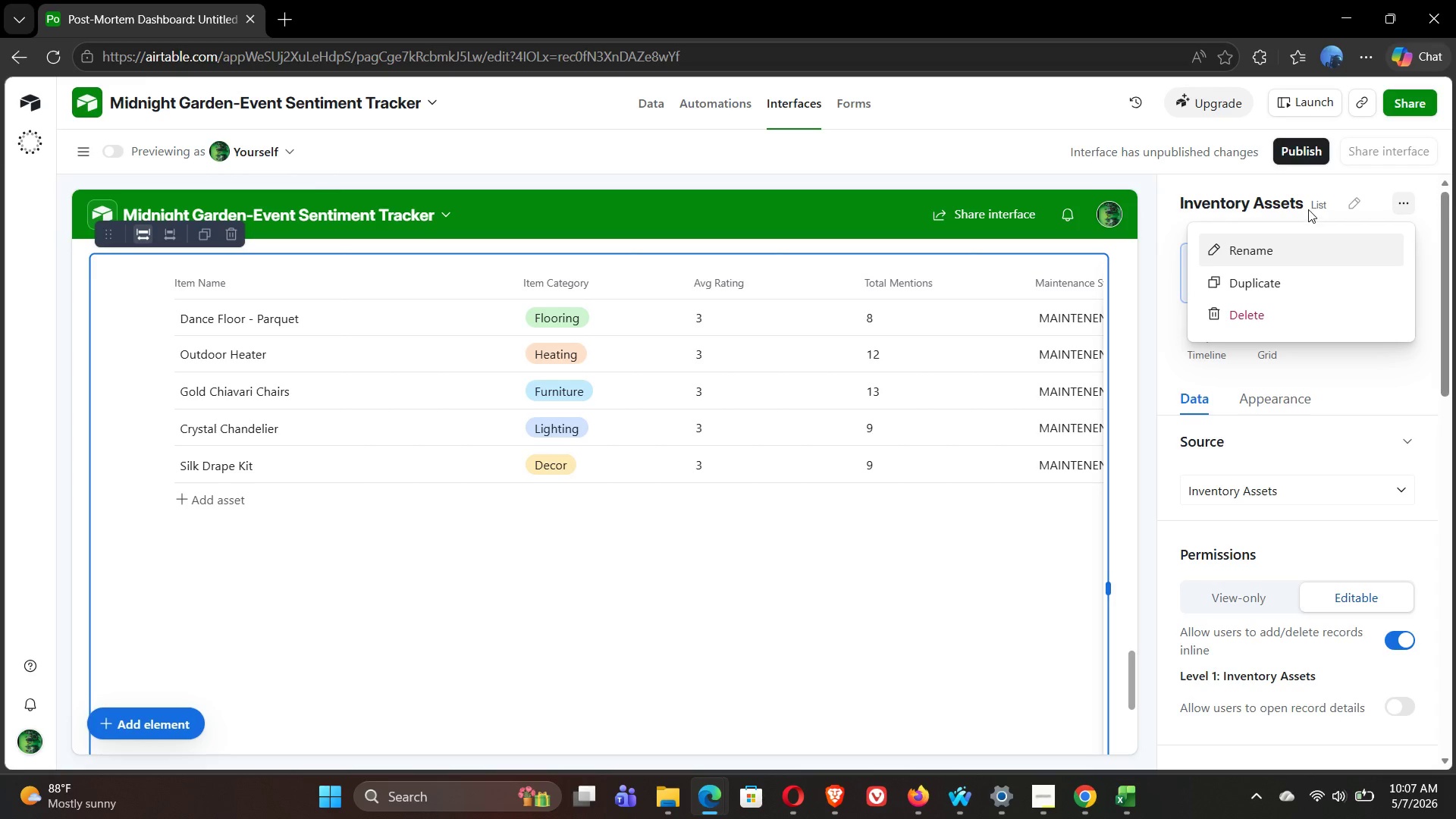 
left_click([1266, 252])
 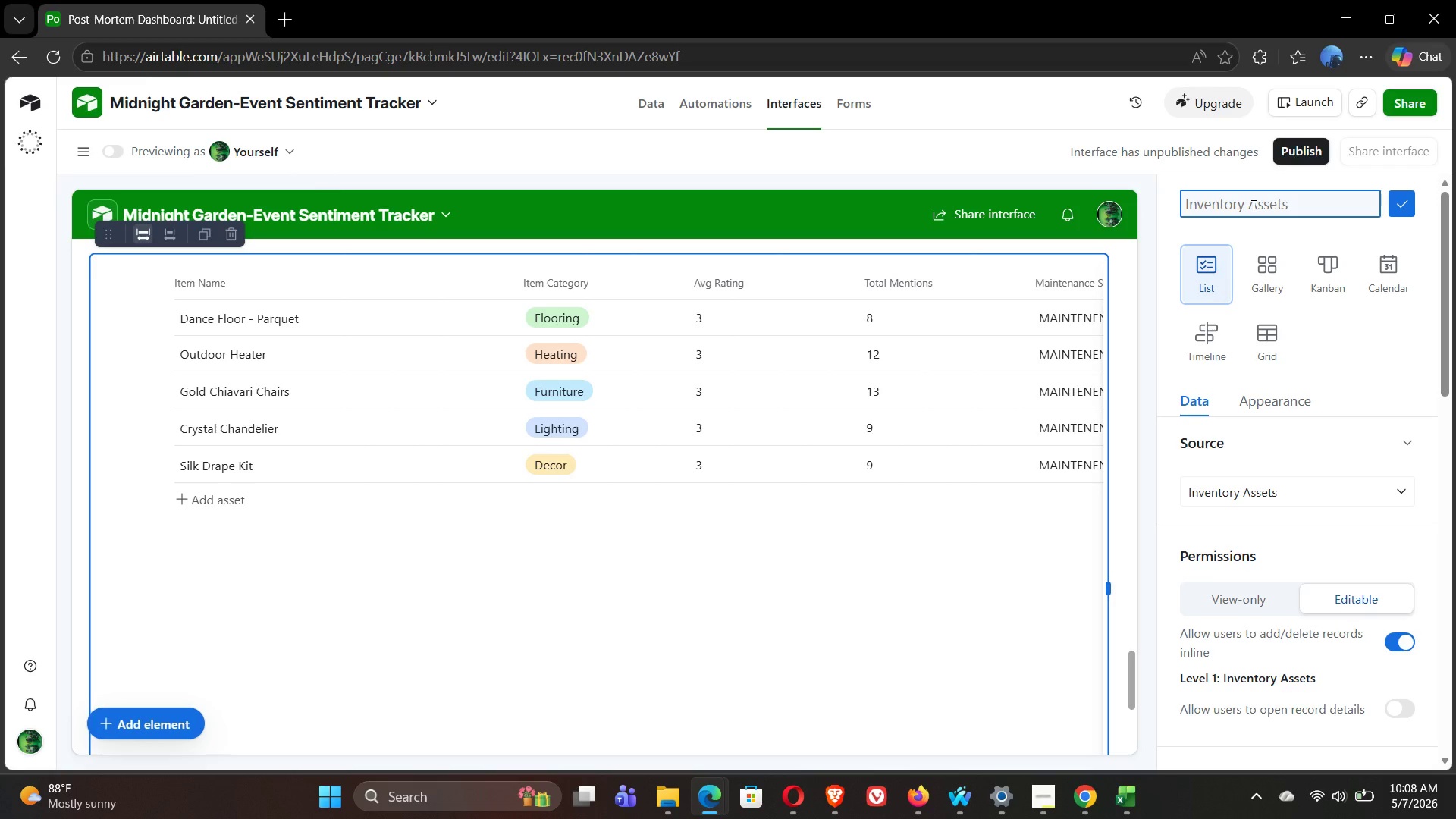 
wait(21.97)
 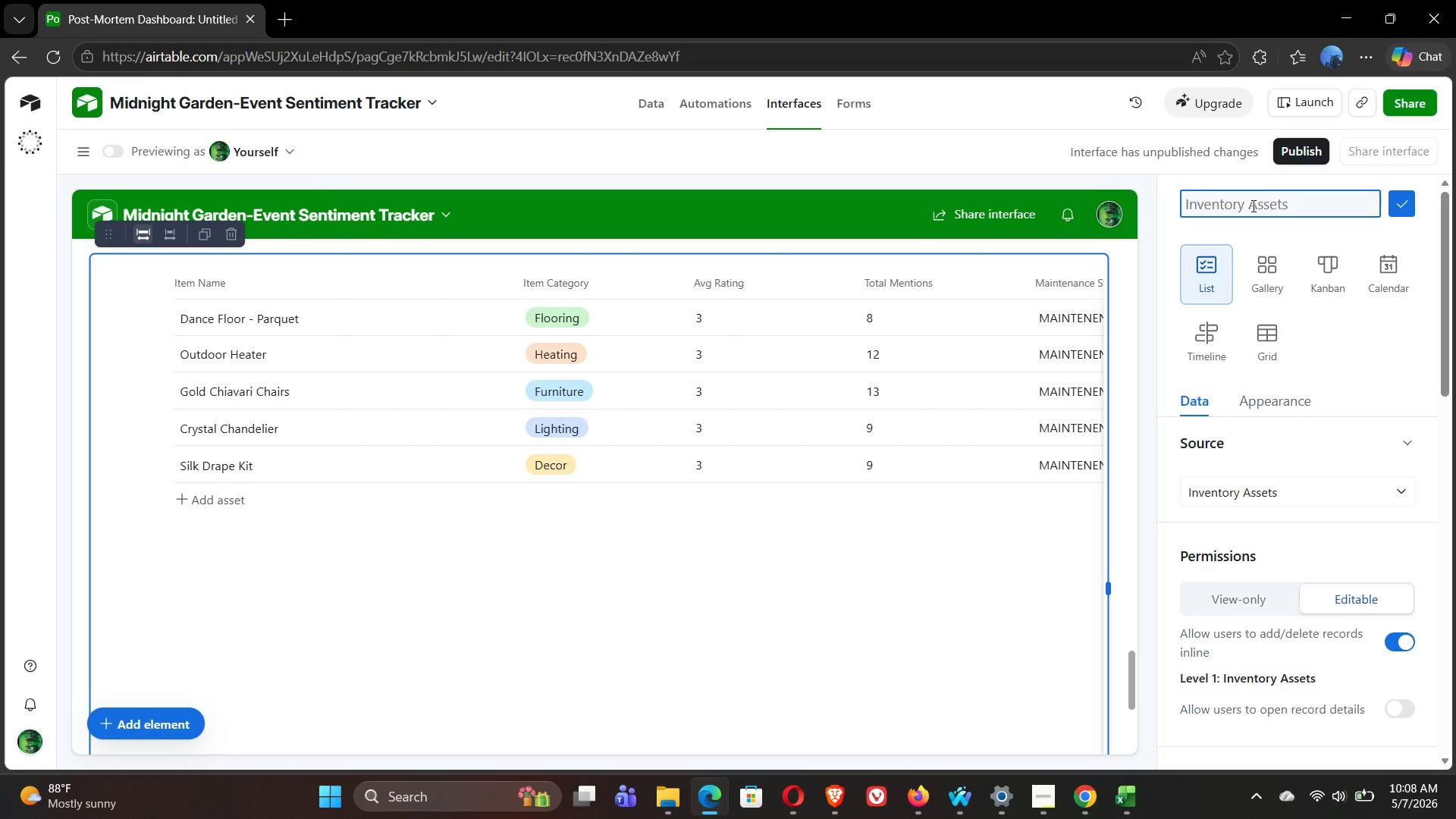 
type(Inventory )
 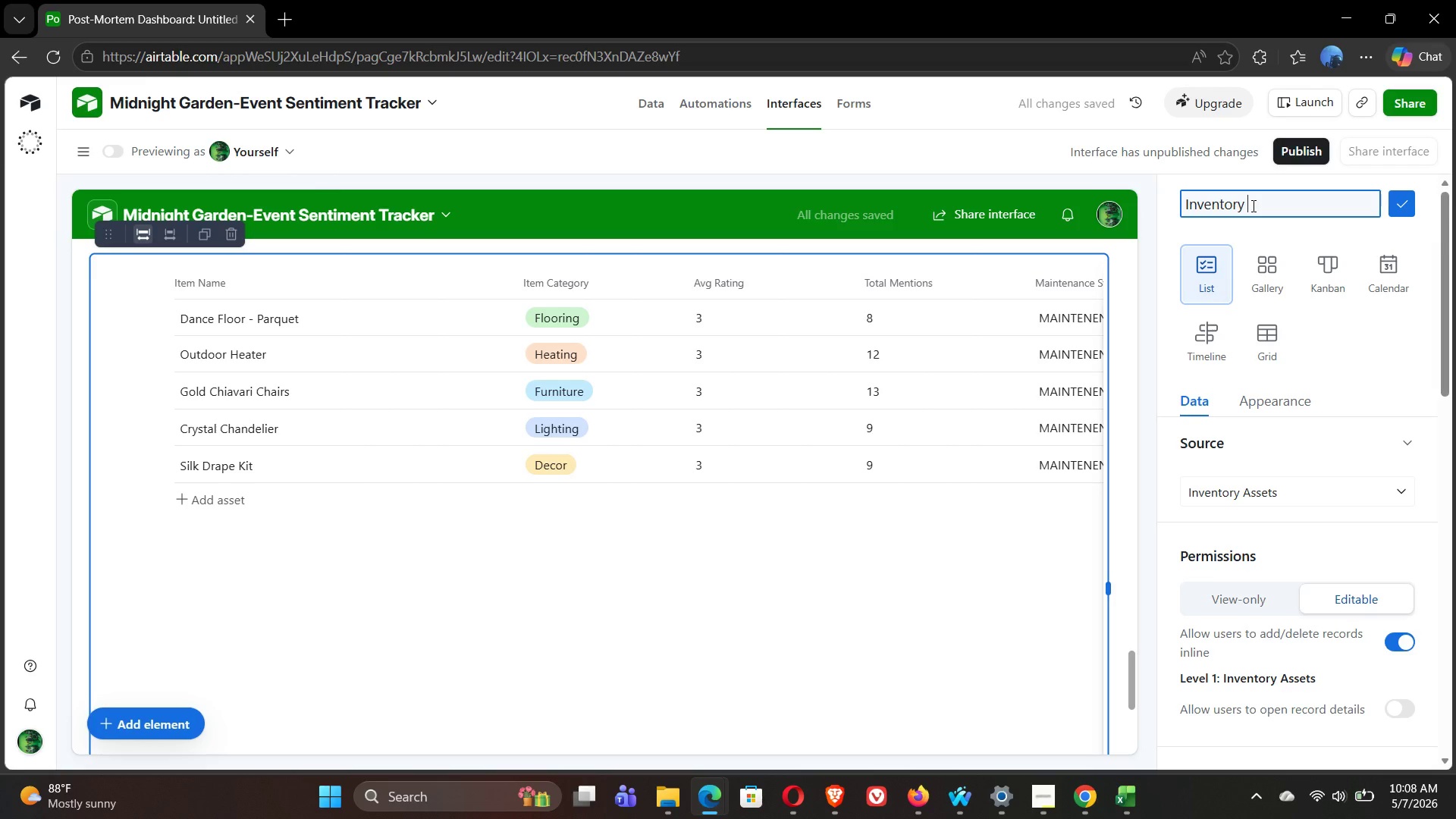 
wait(6.11)
 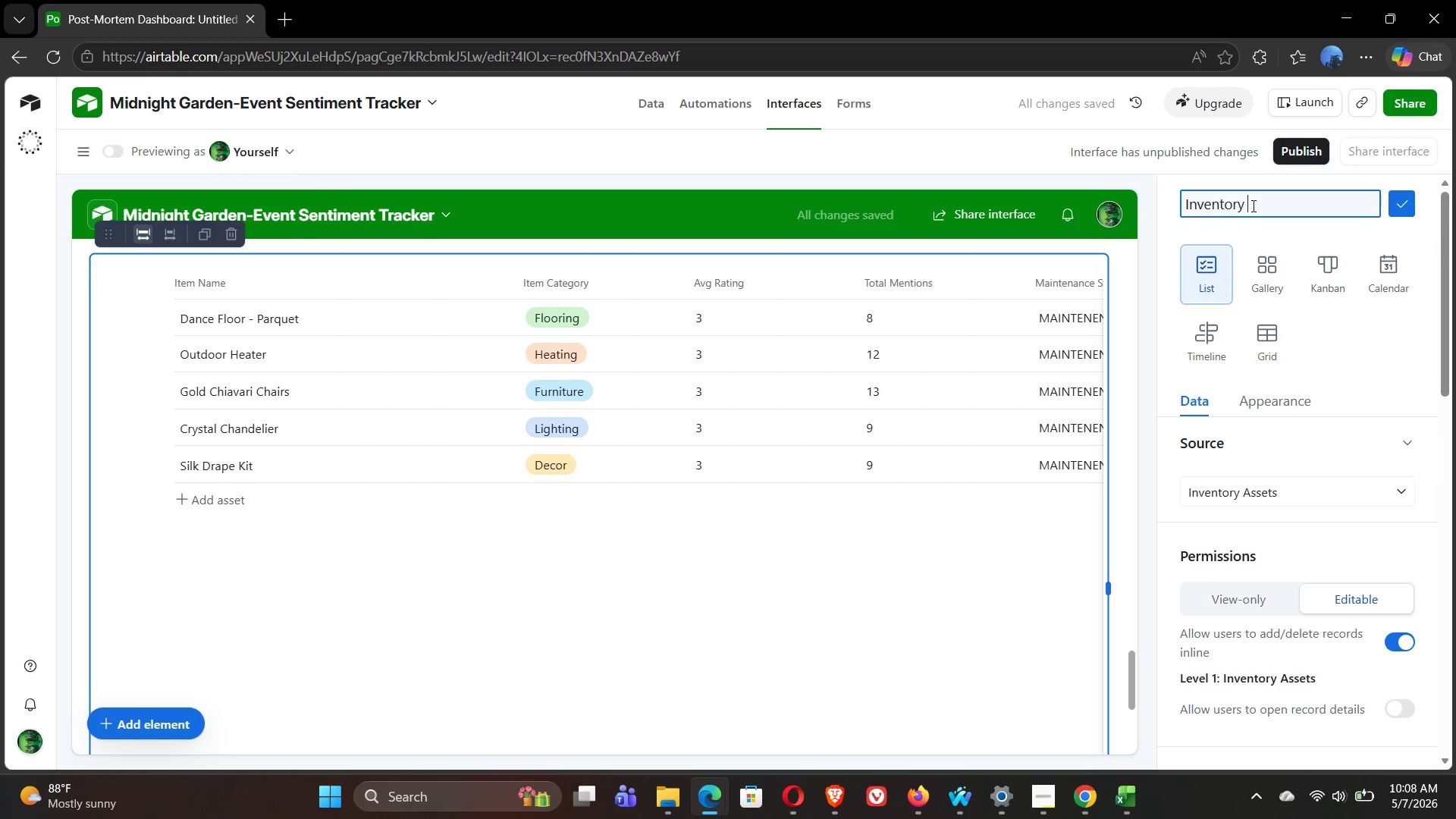 
type(Flagged For Maintenance)
 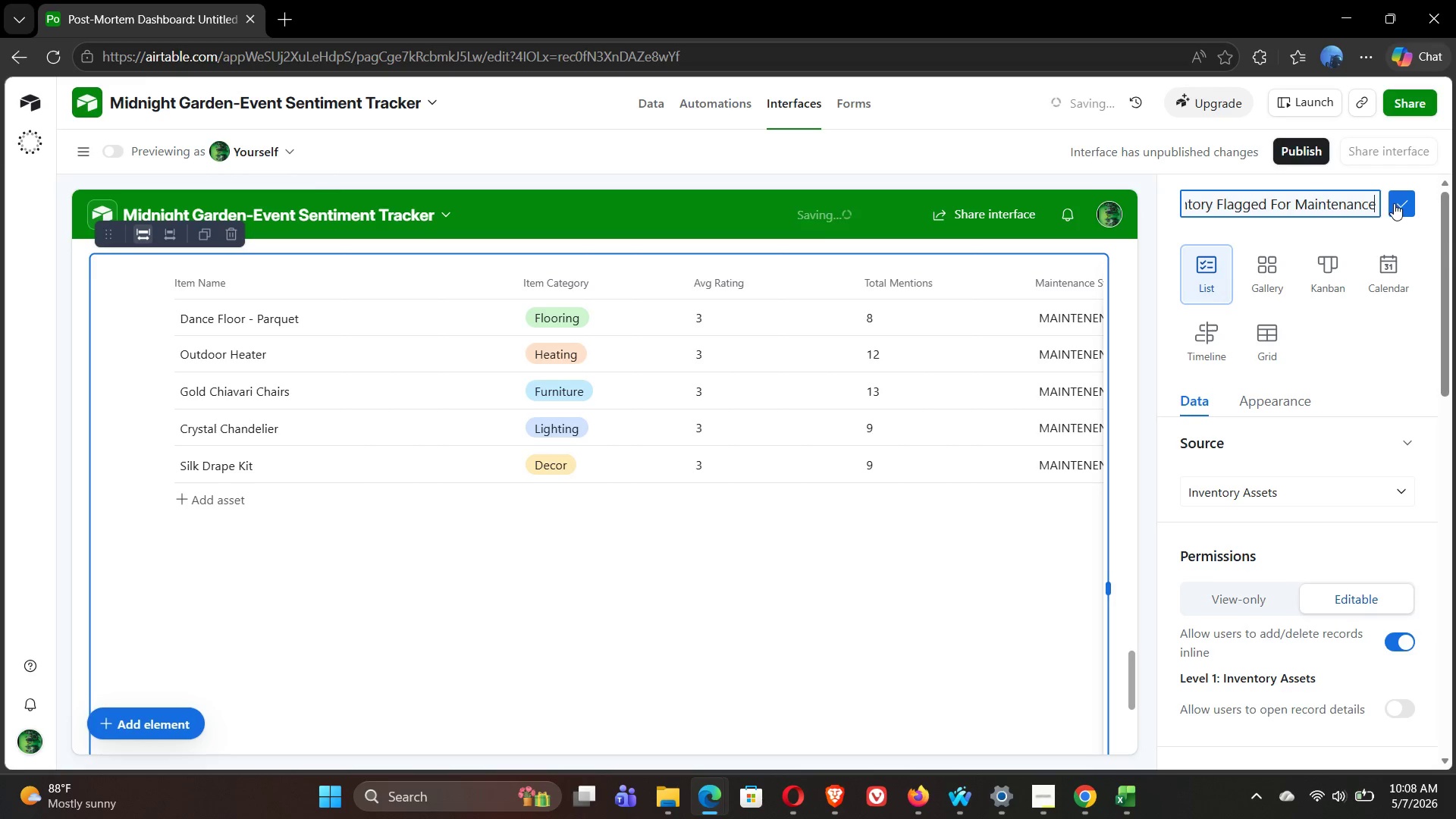 
left_click([1404, 205])
 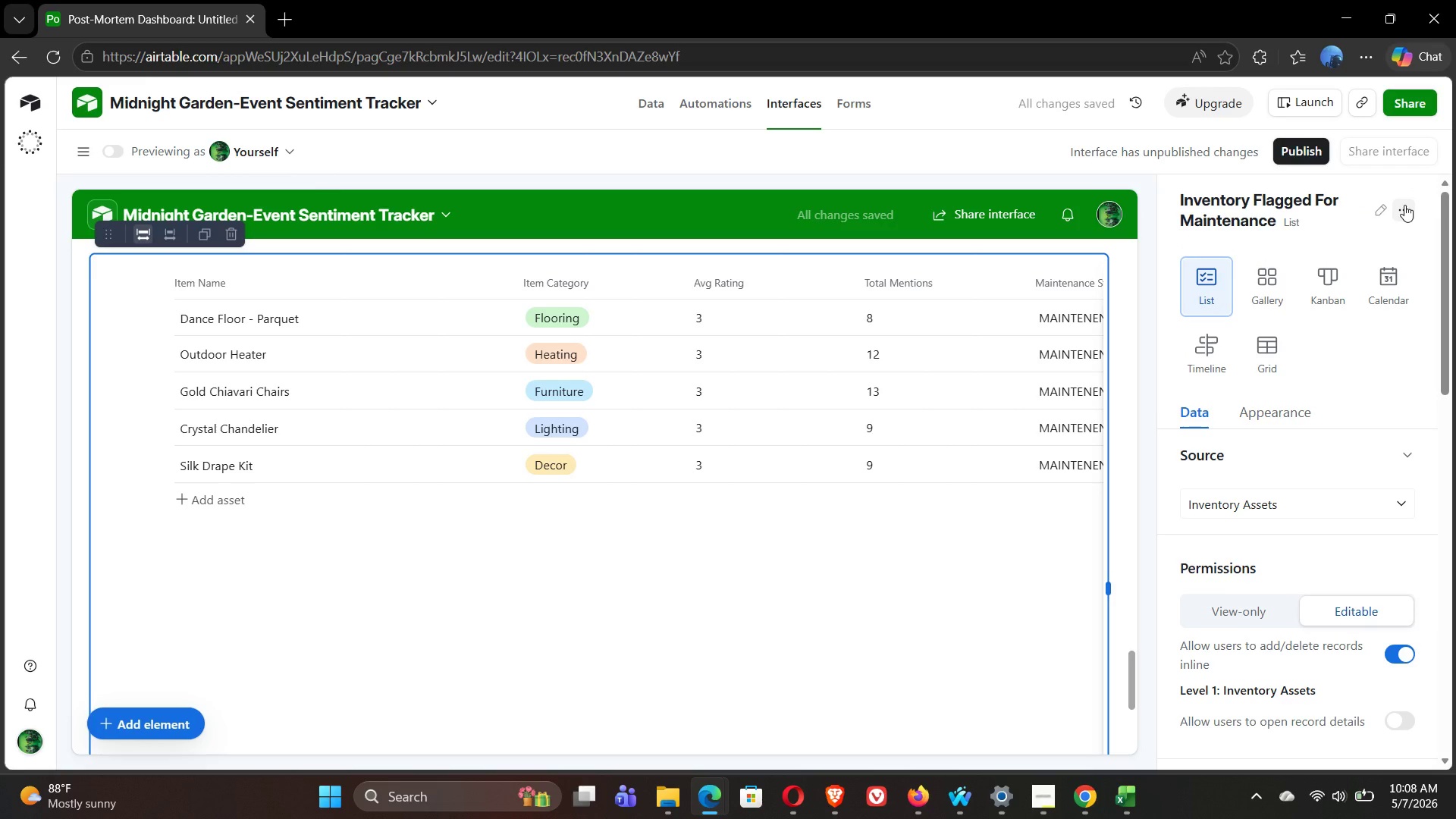 
mouse_move([1402, 220])
 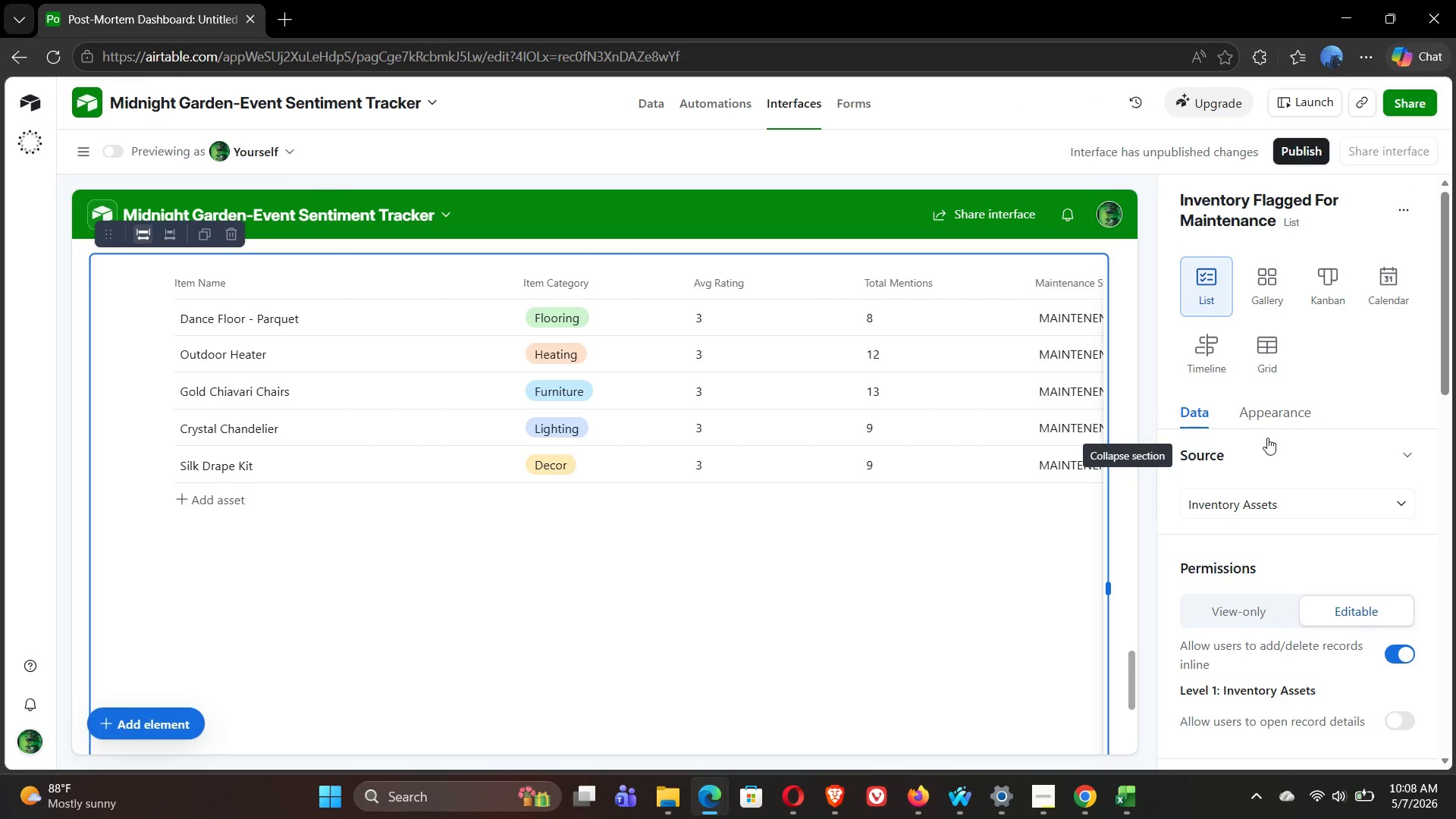 
wait(18.33)
 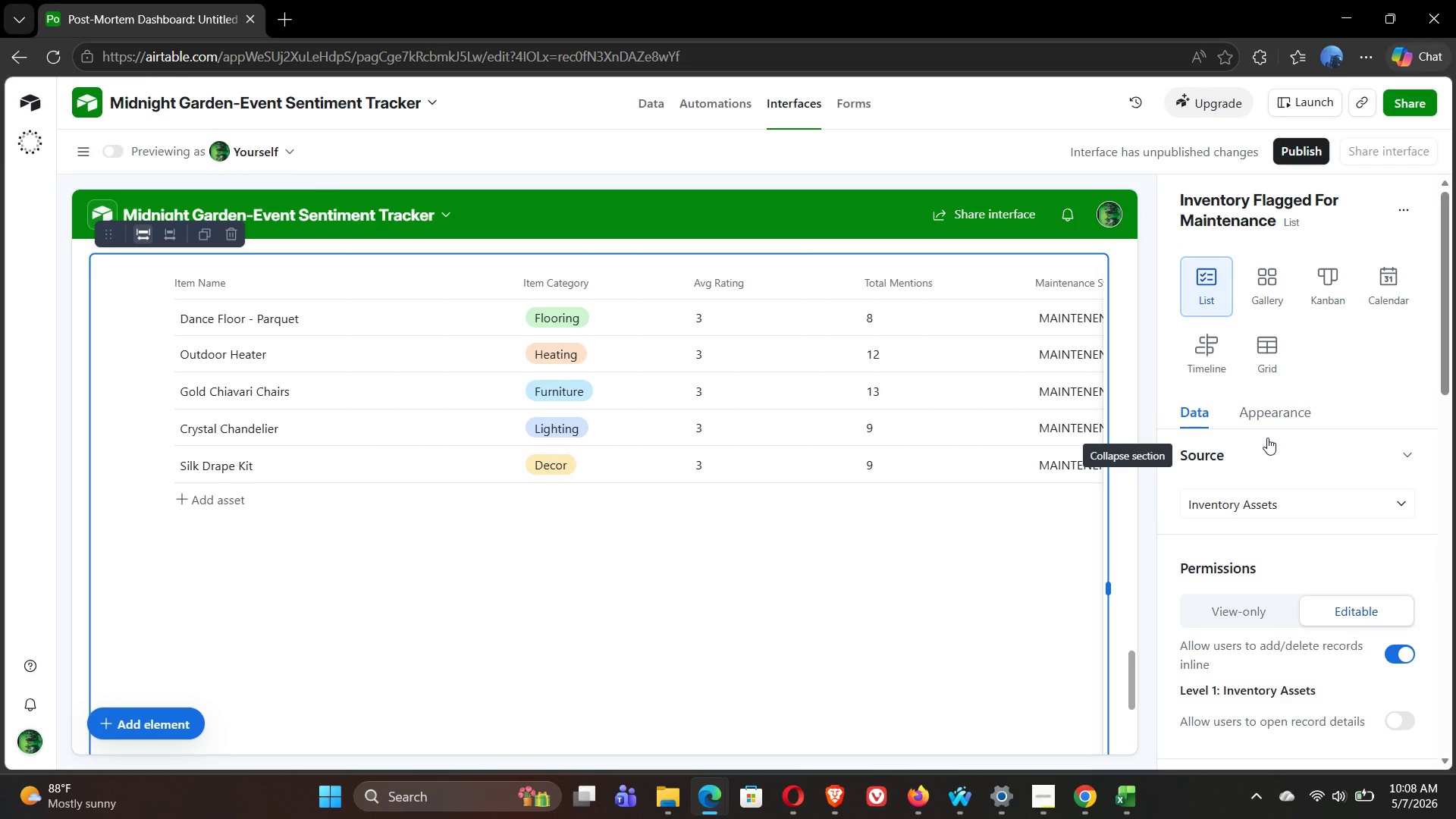 
left_click_drag(start_coordinate=[1131, 667], to_coordinate=[1131, 694])
 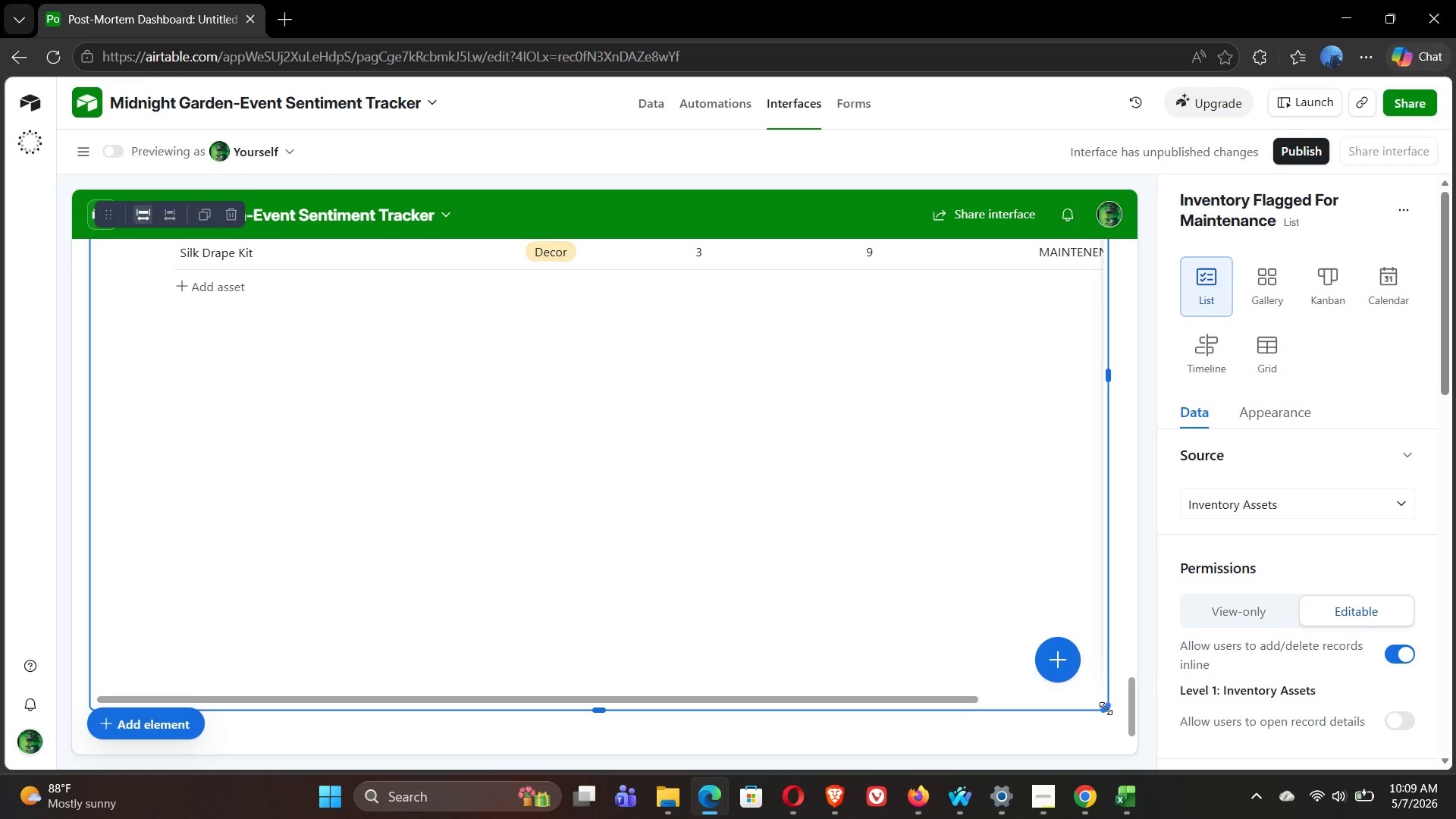 
left_click_drag(start_coordinate=[1106, 708], to_coordinate=[1079, 379])
 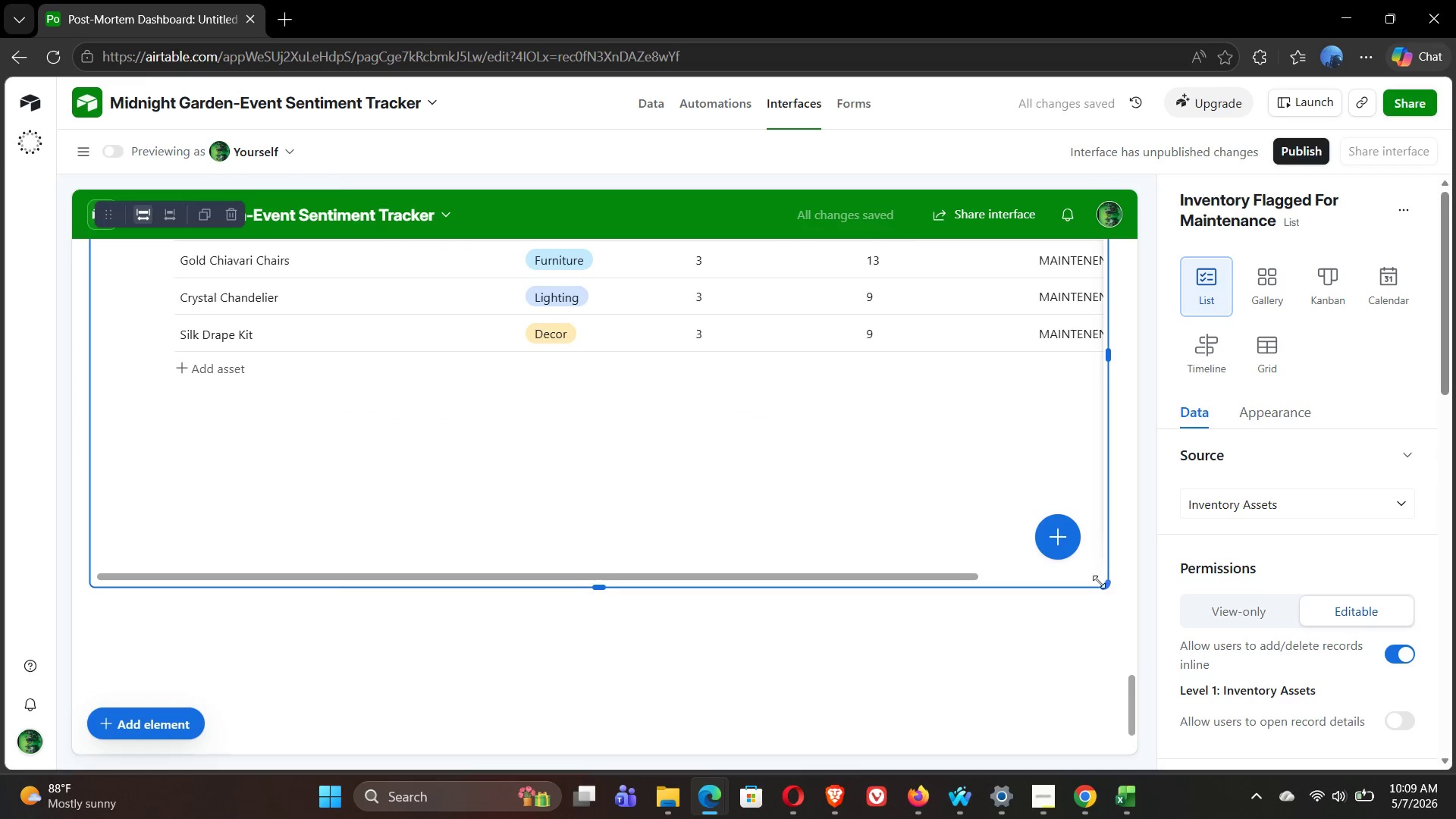 
left_click_drag(start_coordinate=[1106, 590], to_coordinate=[1082, 417])
 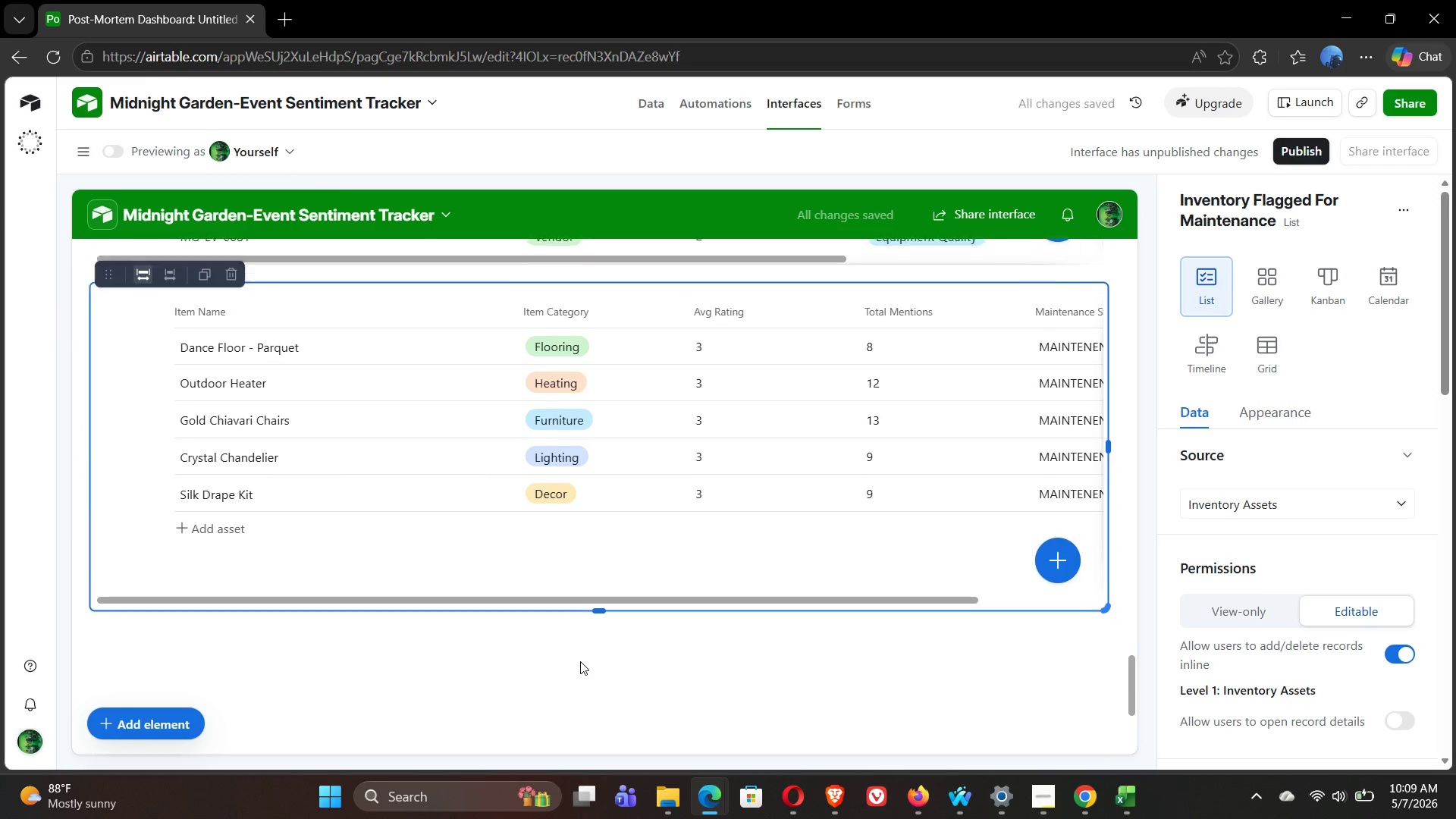 
left_click([190, 530])
 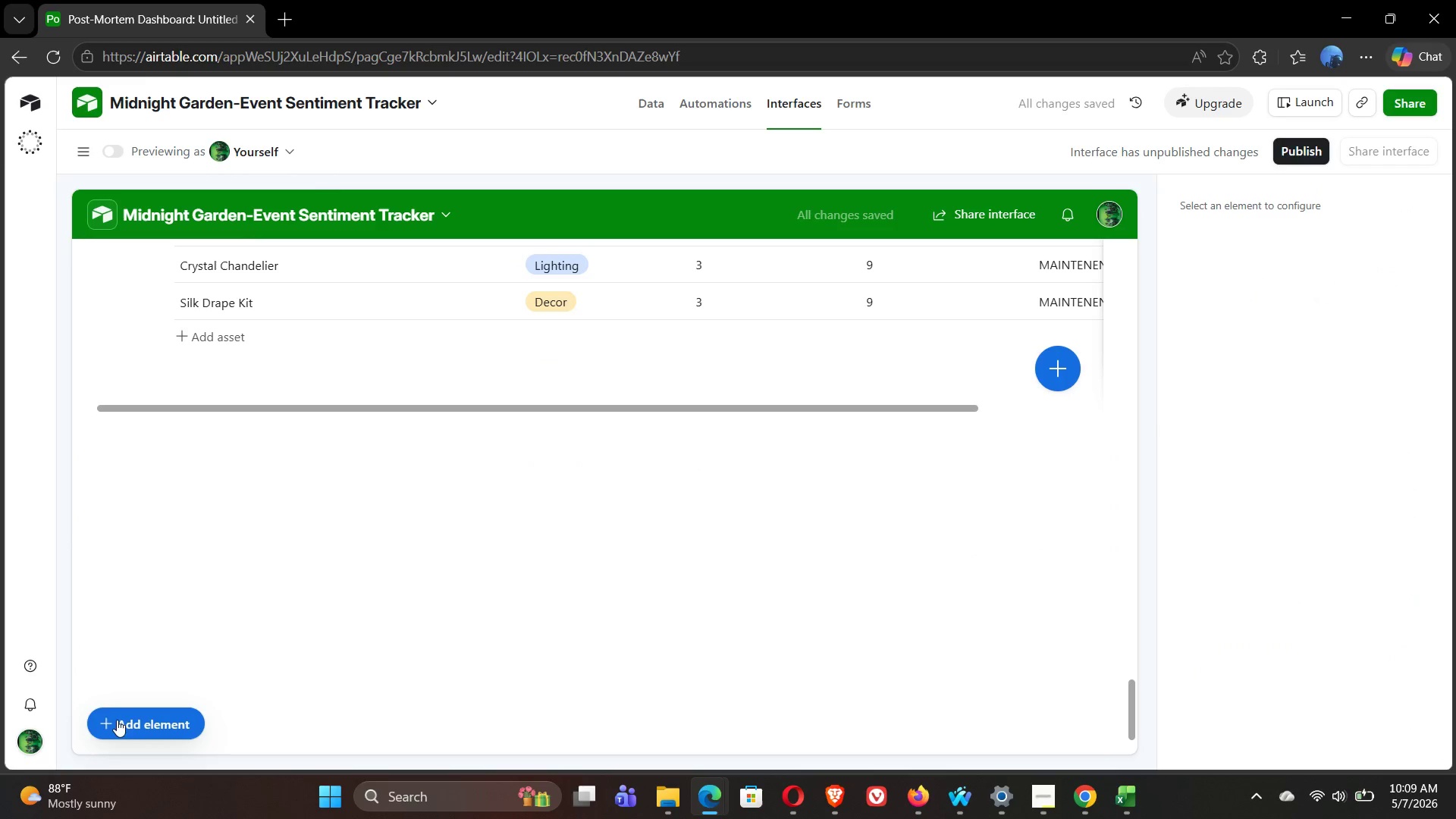 
left_click([115, 725])
 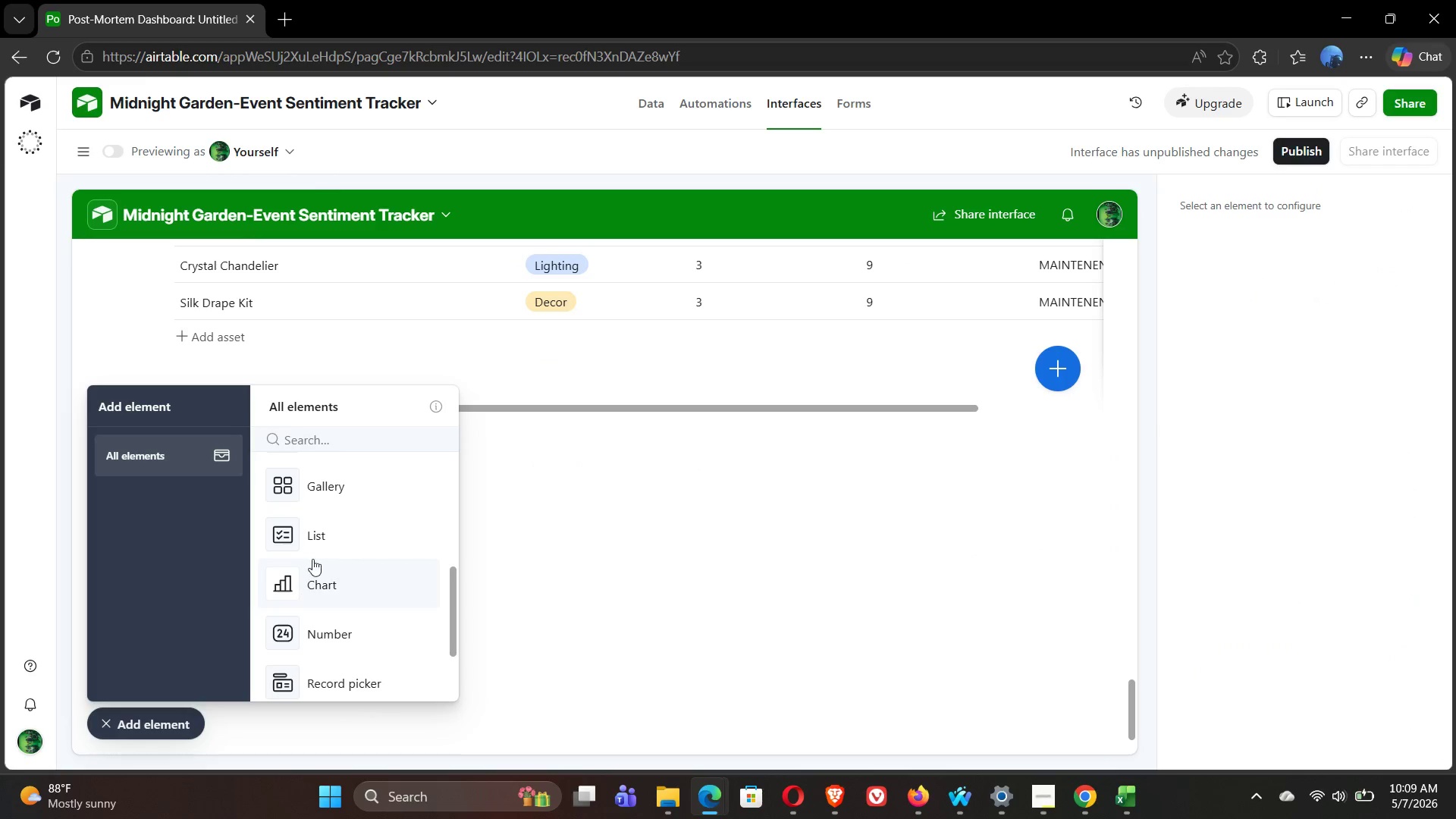 
left_click([317, 548])
 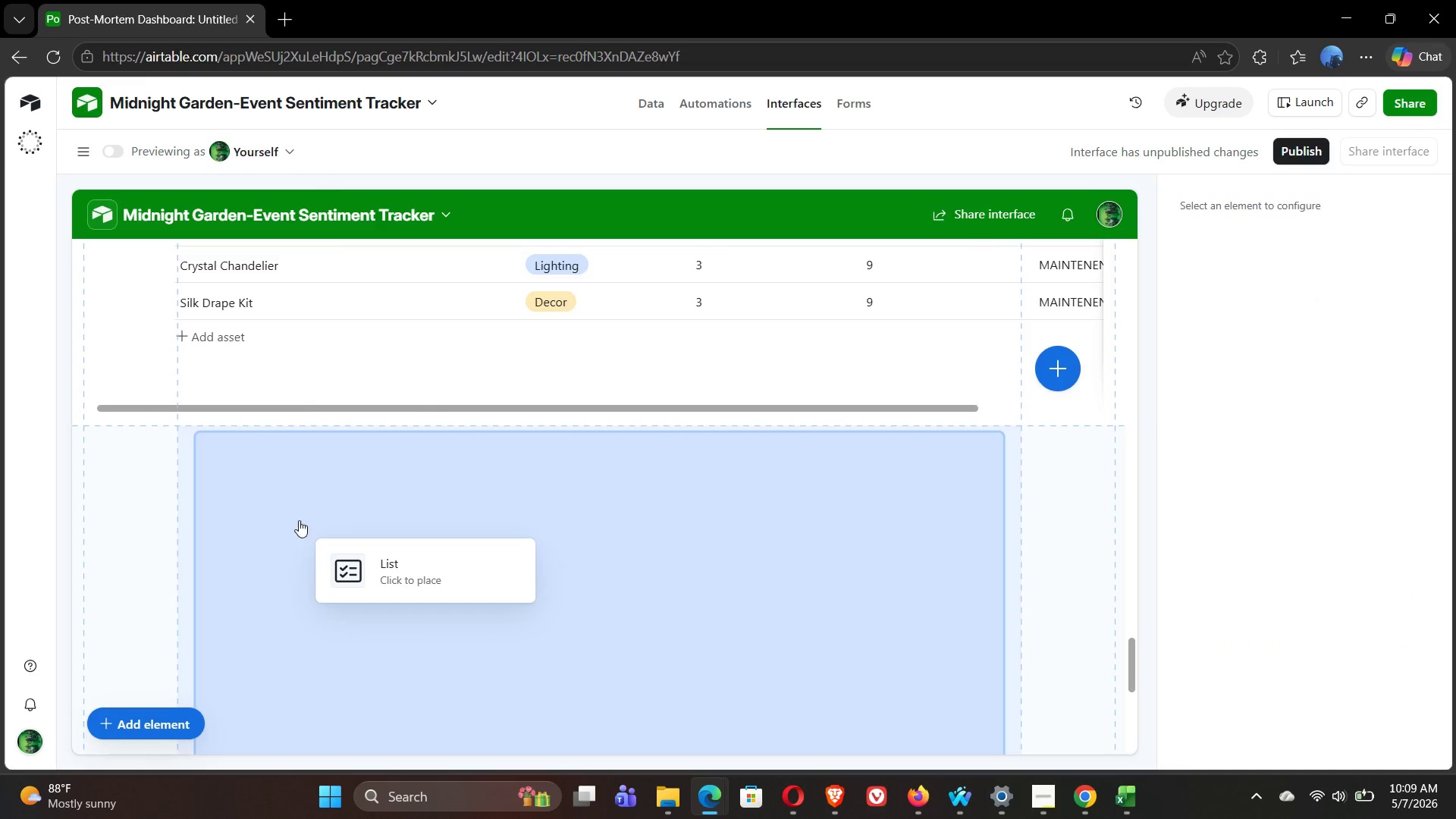 
left_click([293, 517])
 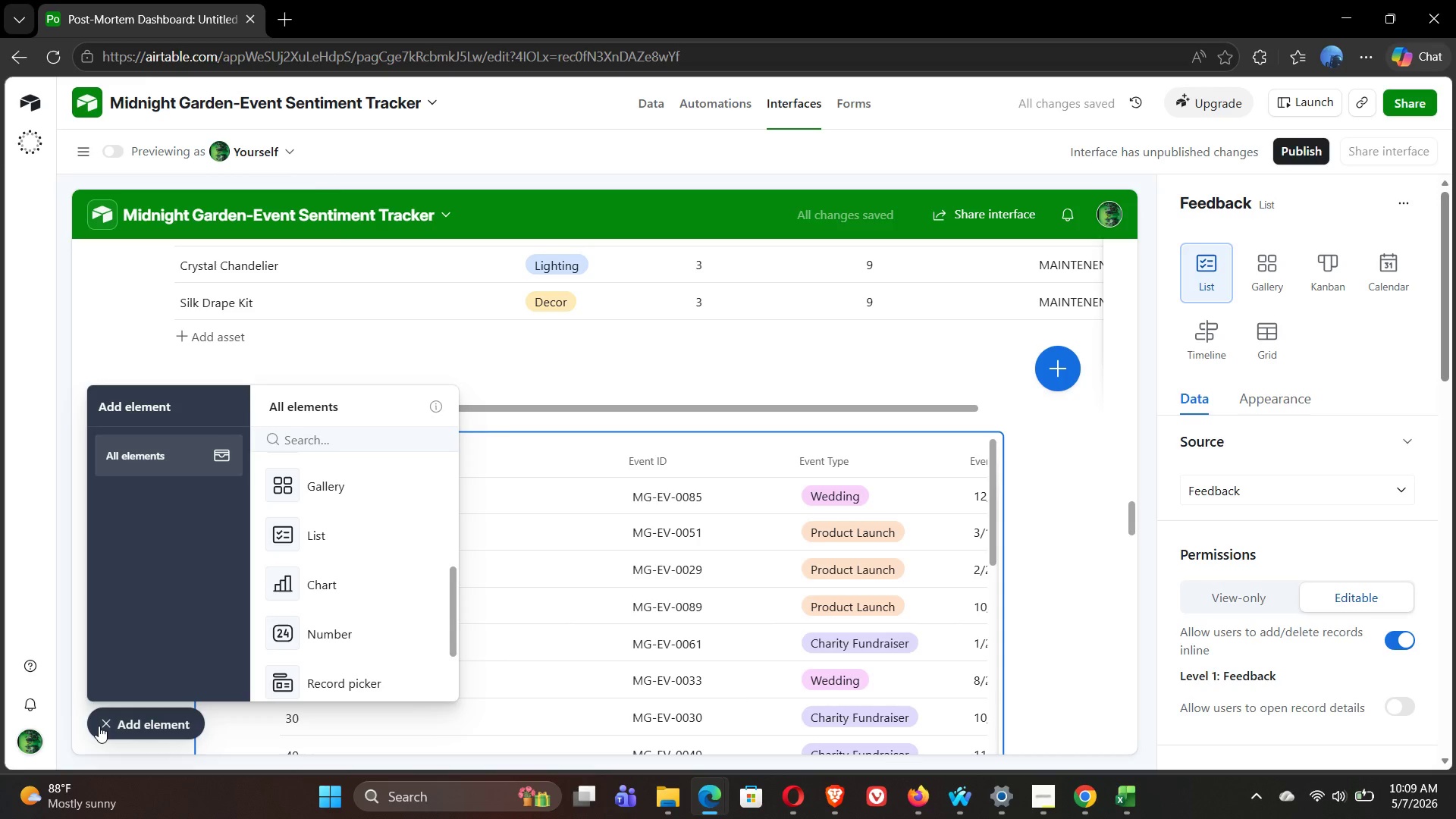 
left_click([104, 726])
 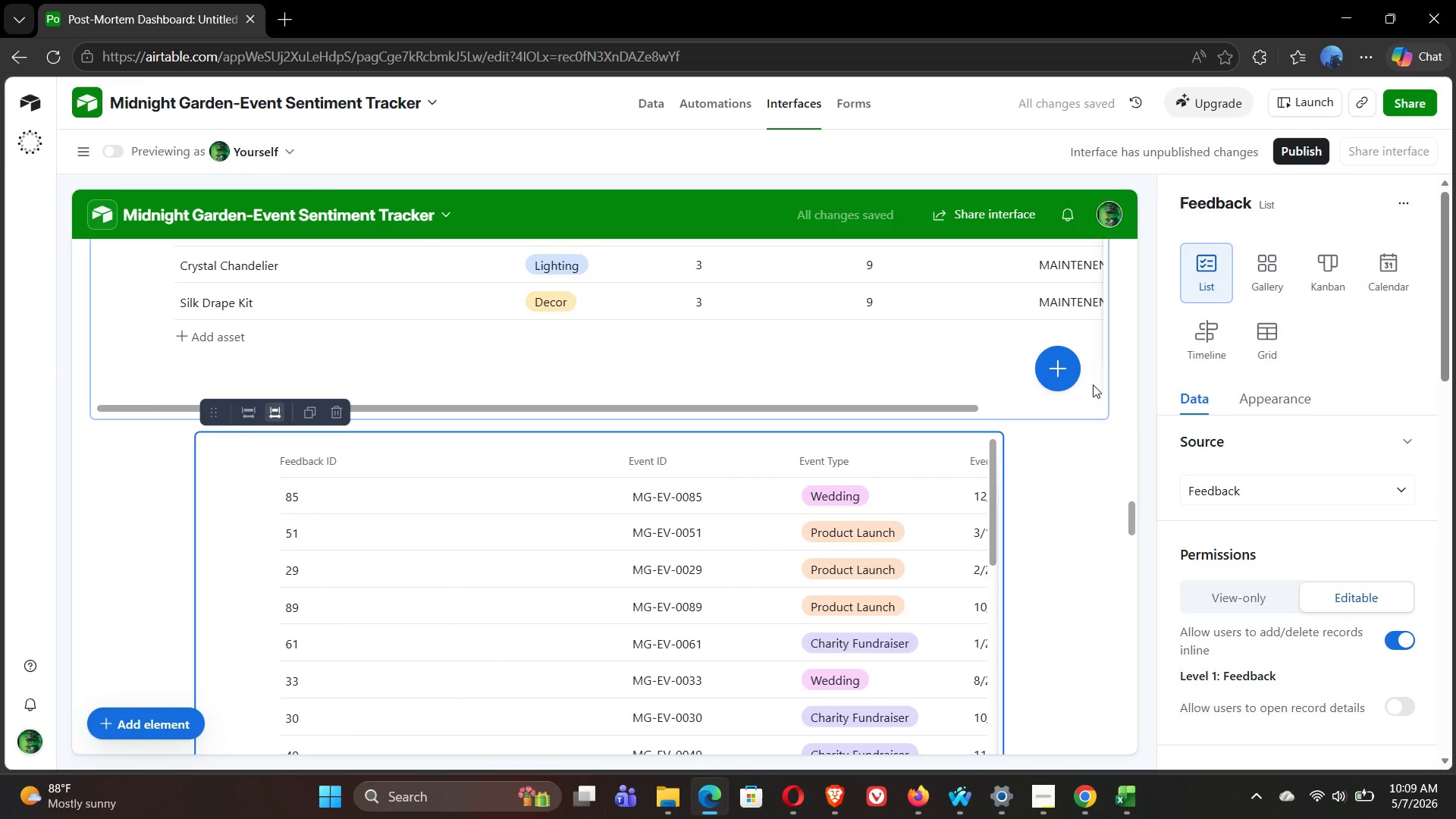 
left_click([993, 371])
 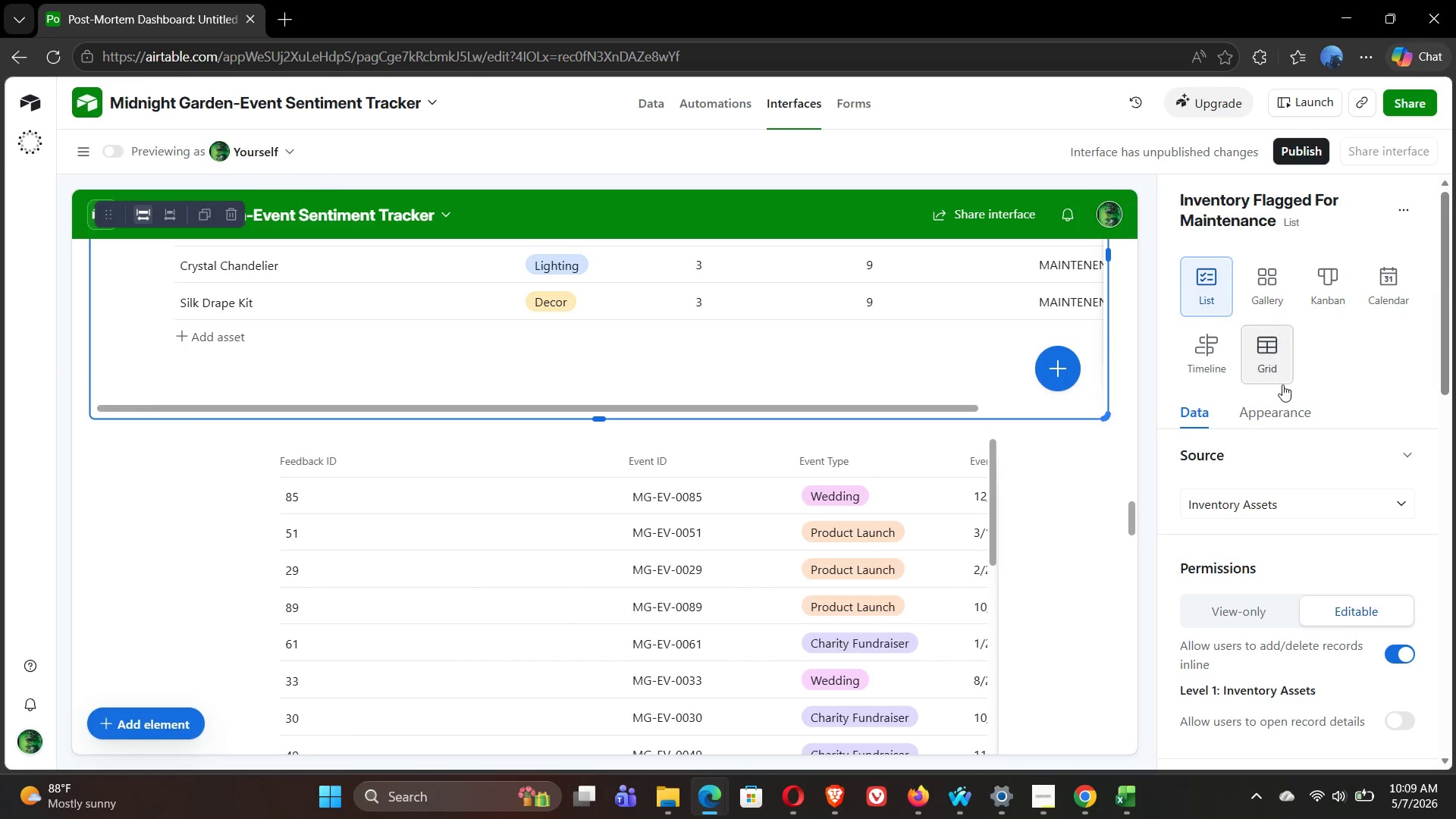 
left_click([1272, 422])
 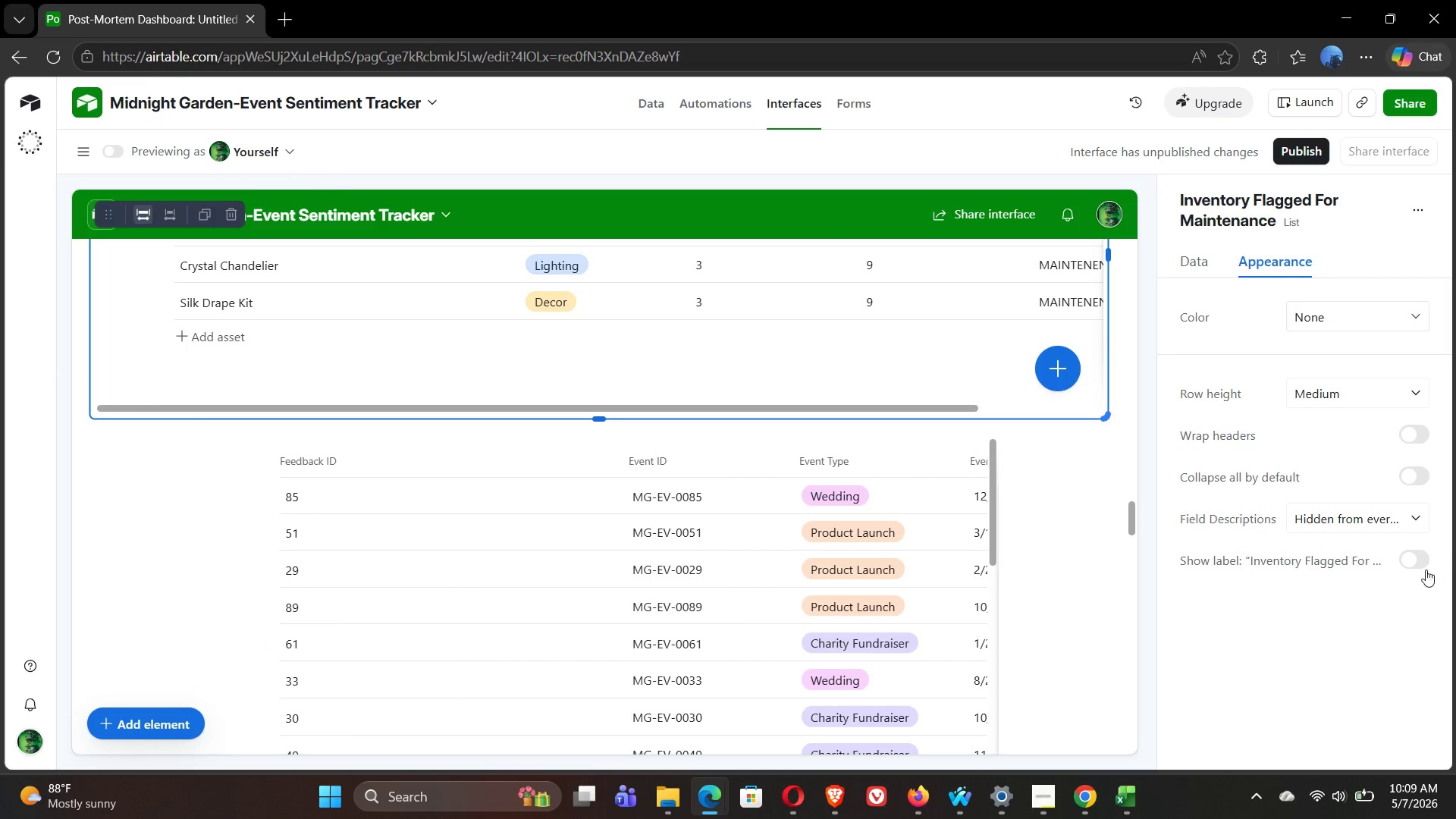 
left_click([1420, 560])
 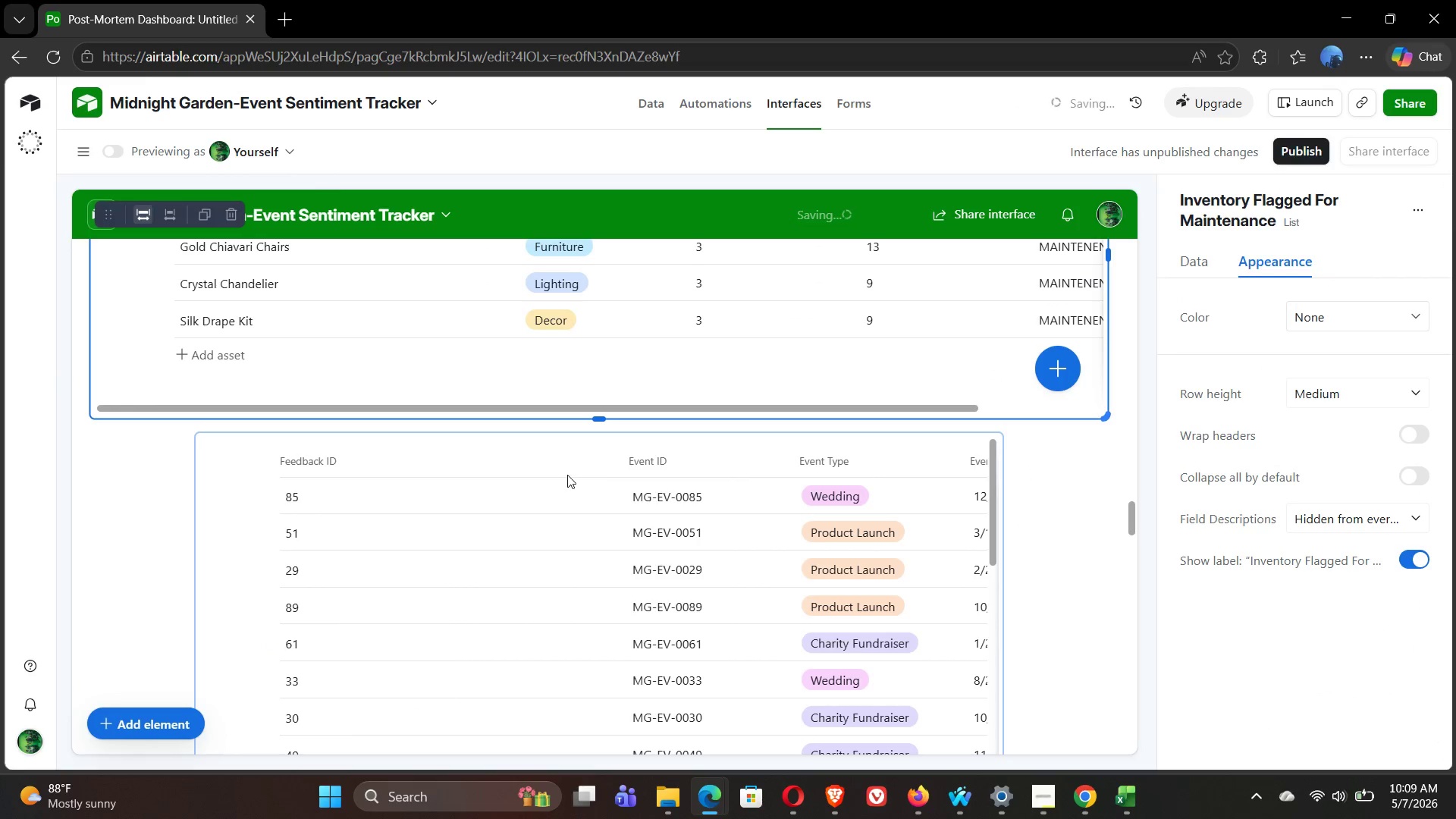 
left_click([393, 480])
 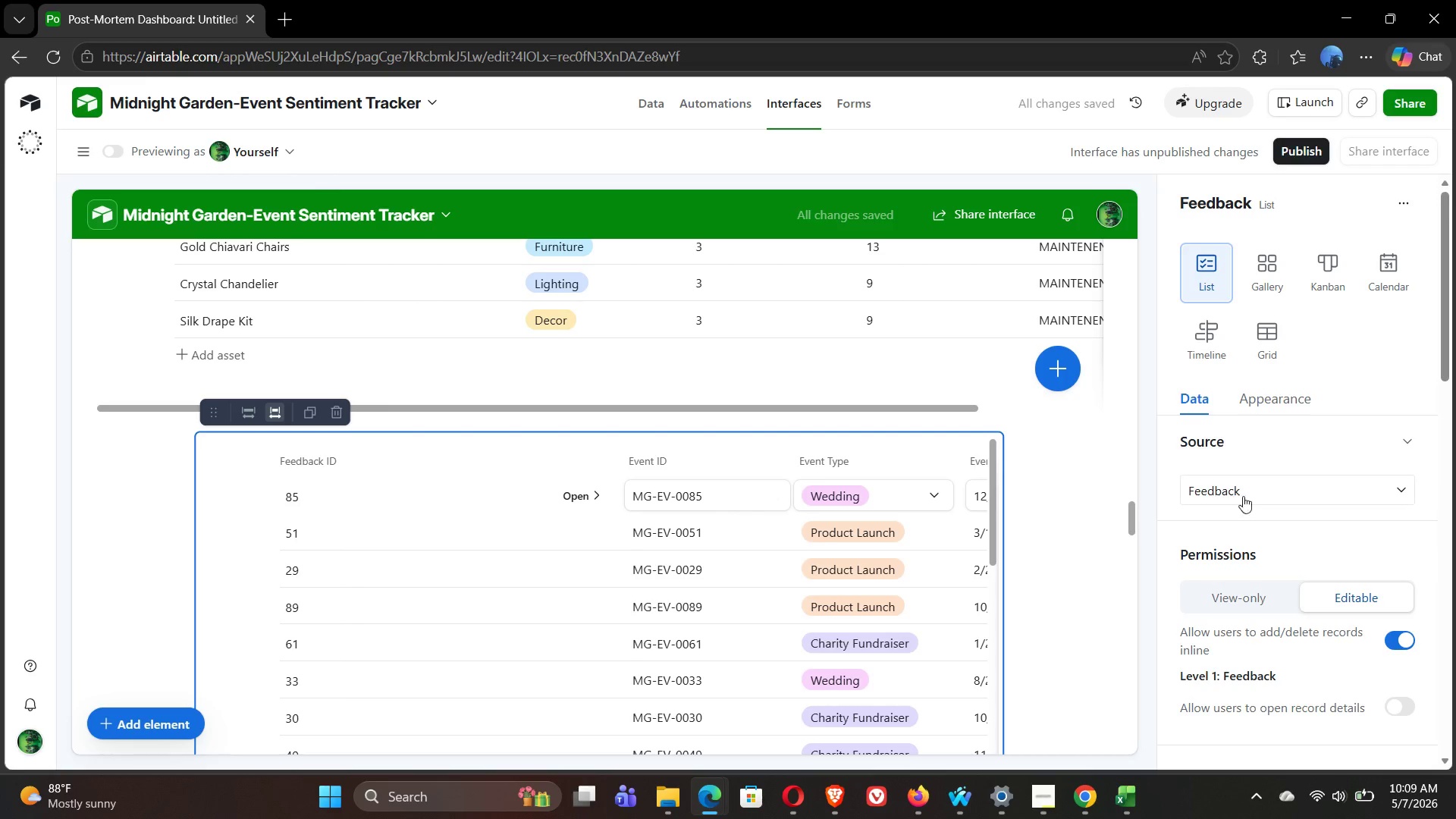 
left_click([1322, 499])
 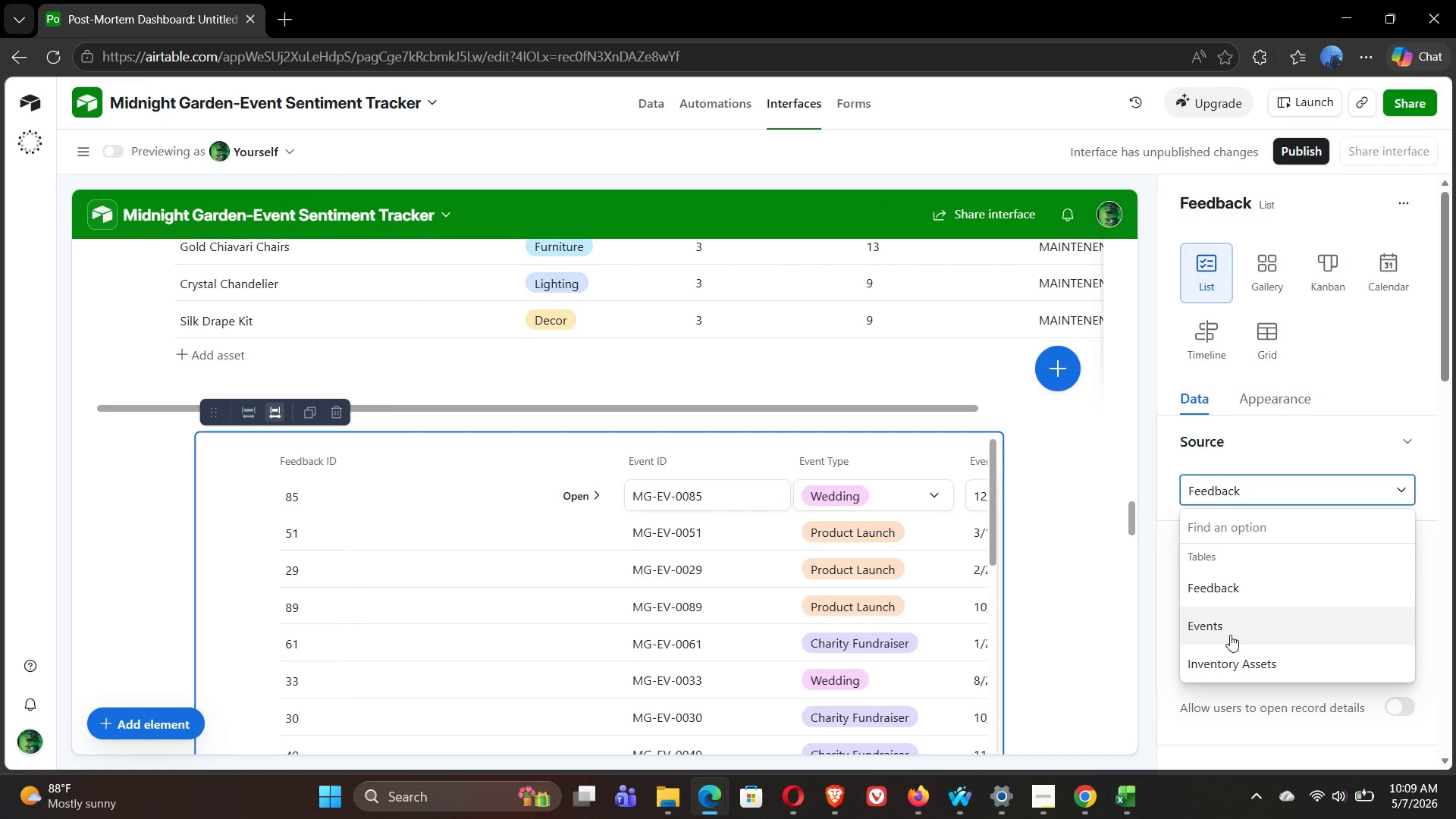 
left_click([1230, 636])
 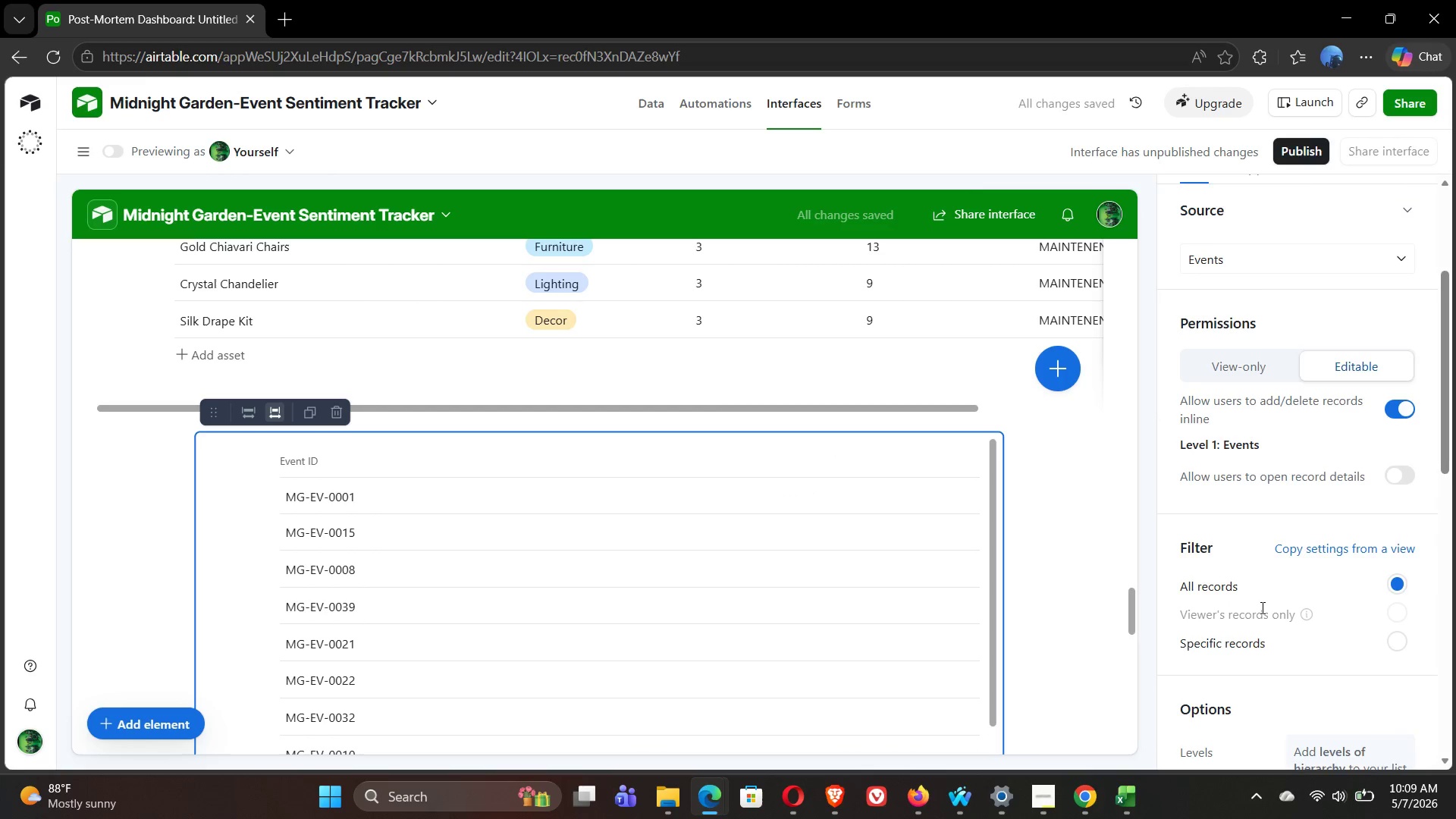 
wait(6.86)
 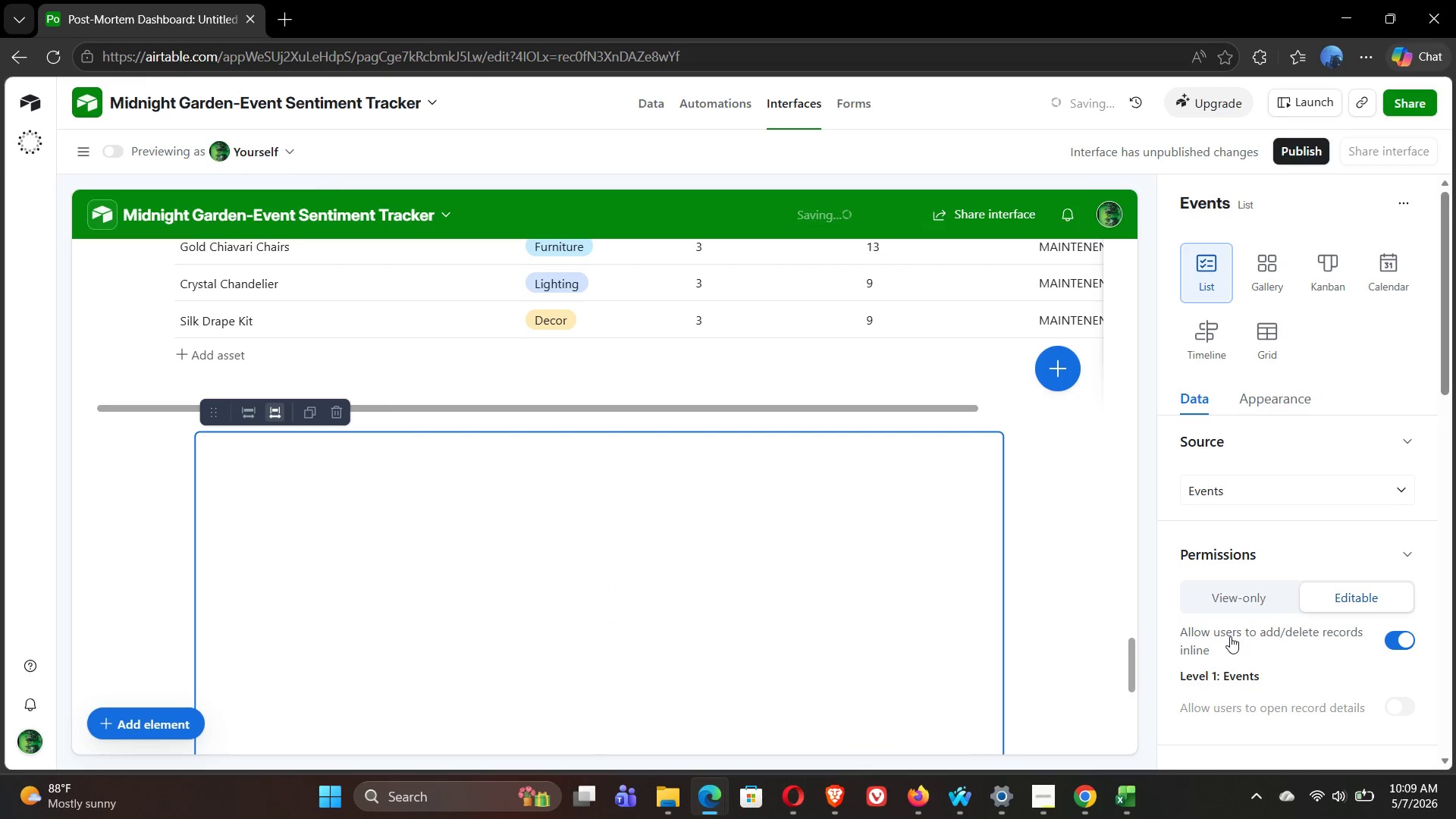 
left_click([1334, 543])
 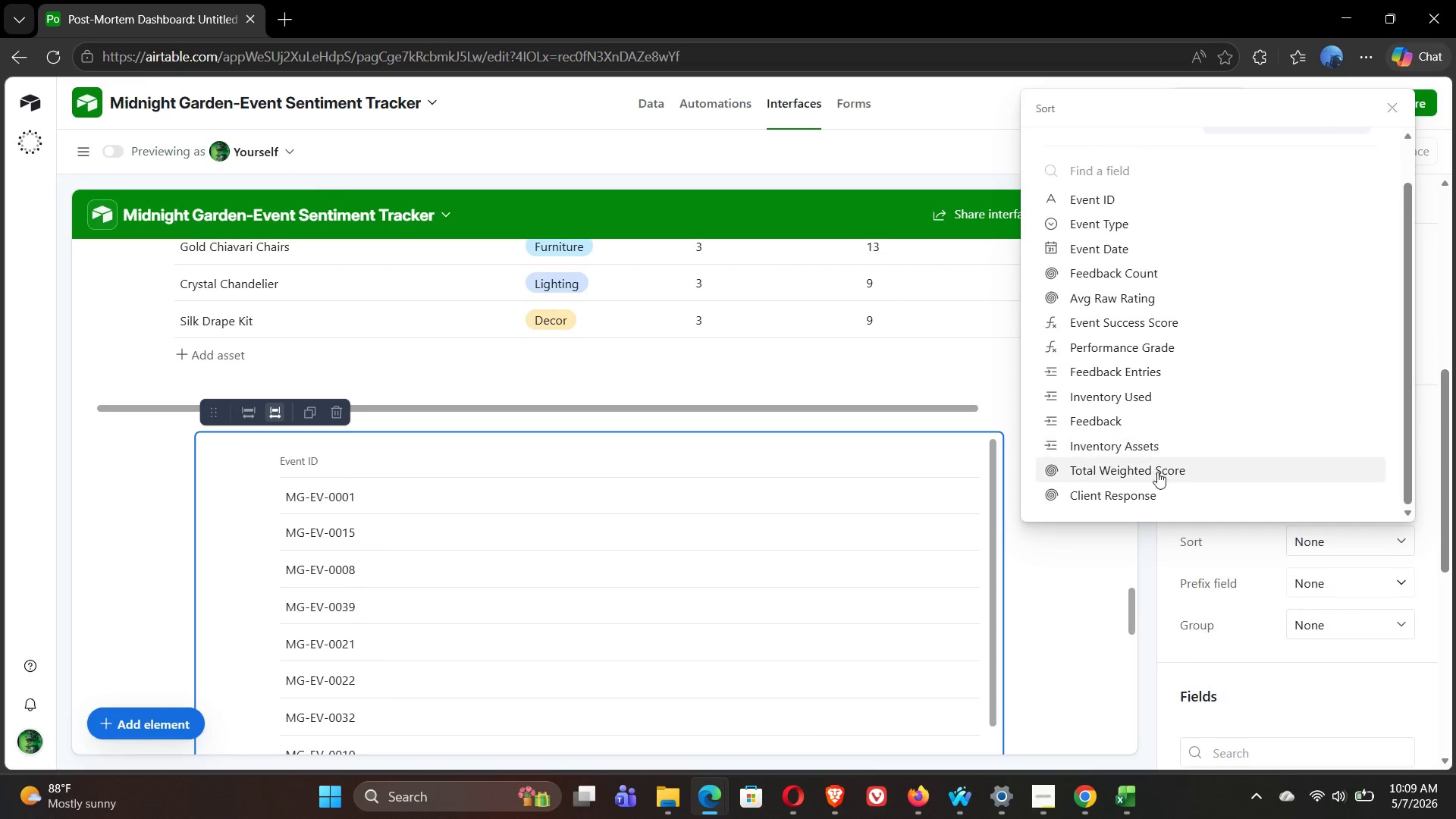 
wait(5.02)
 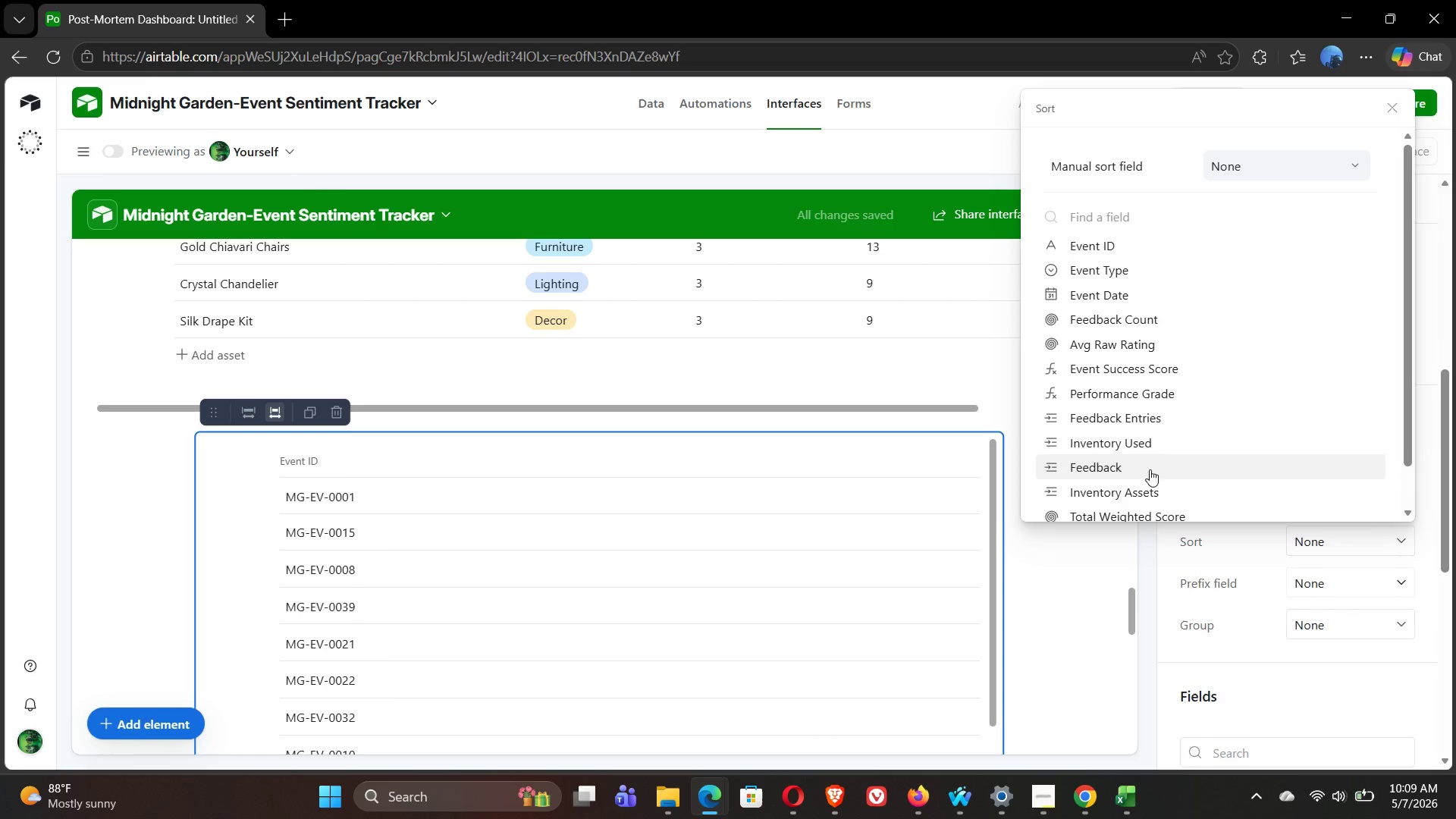 
left_click([1141, 323])
 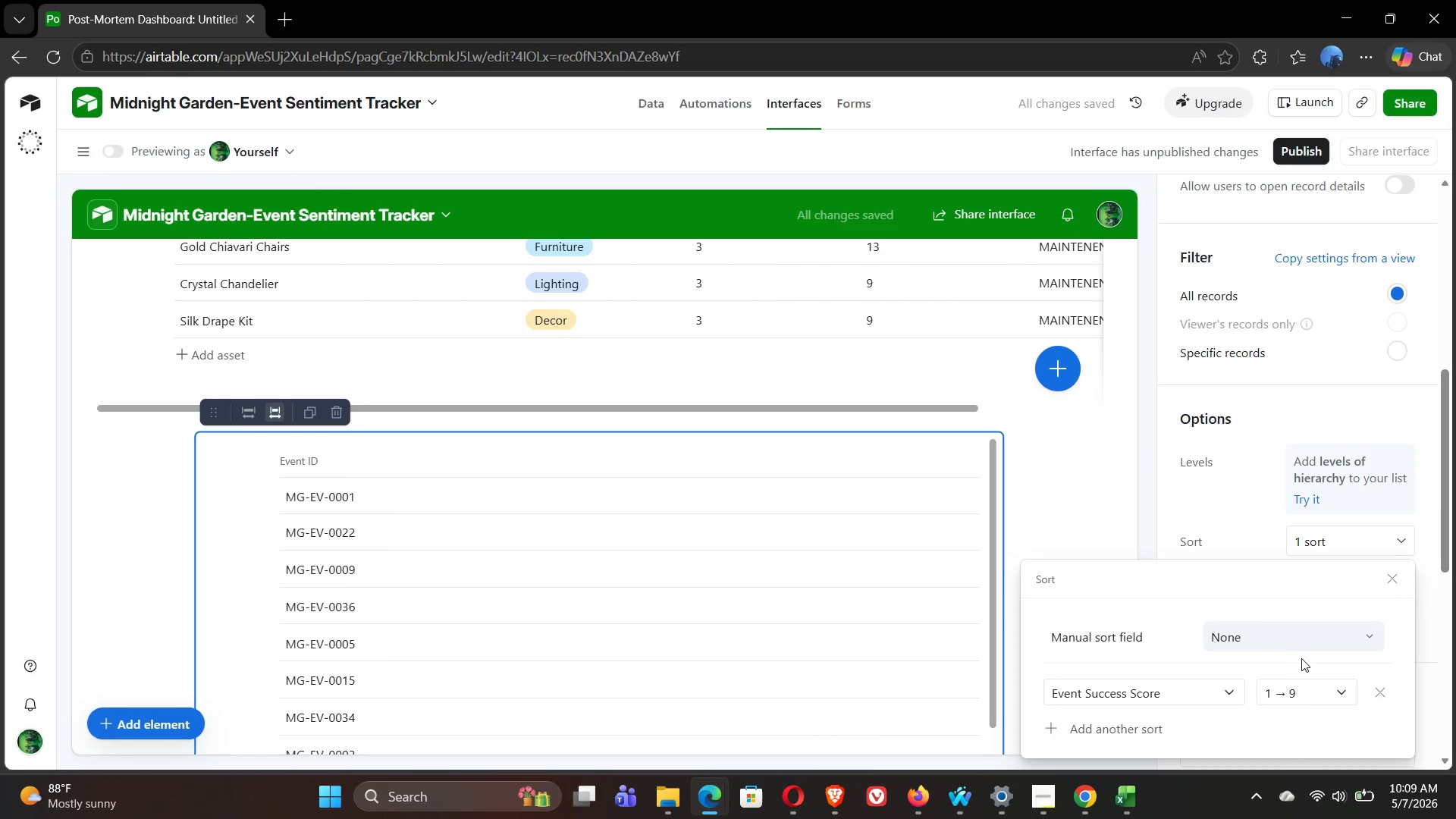 
left_click([1317, 692])
 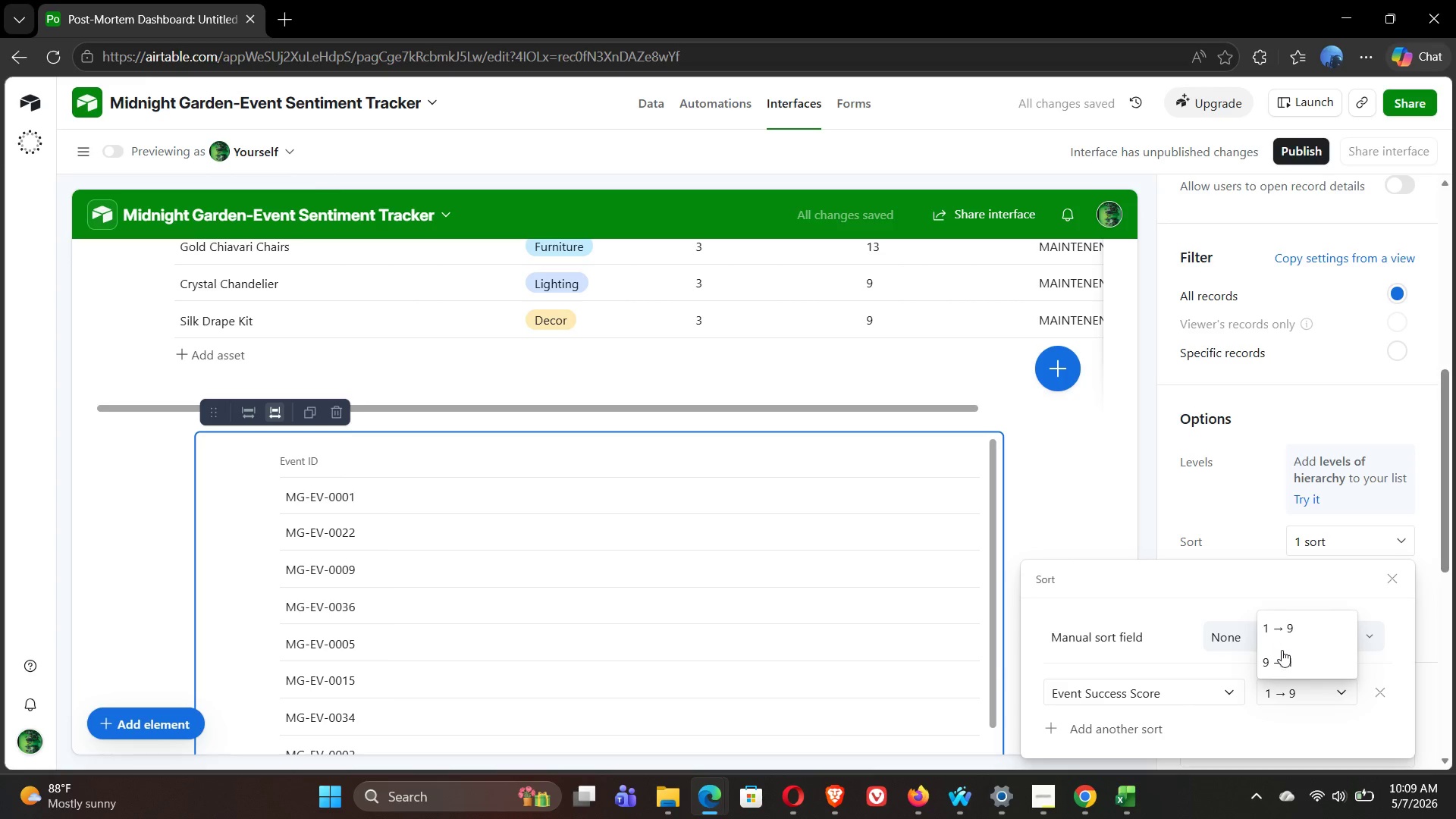 
left_click([1287, 658])
 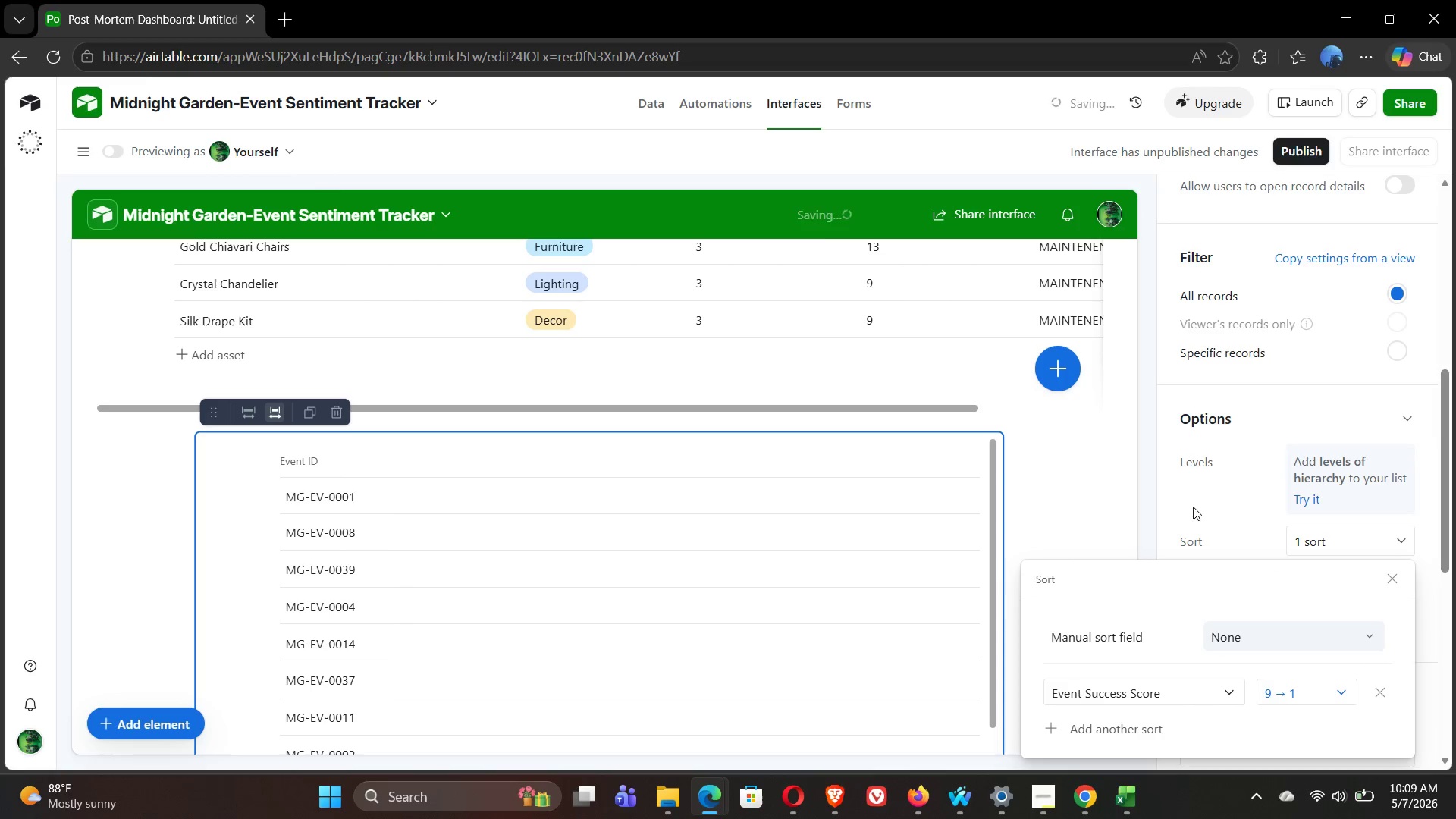 
left_click([1183, 507])
 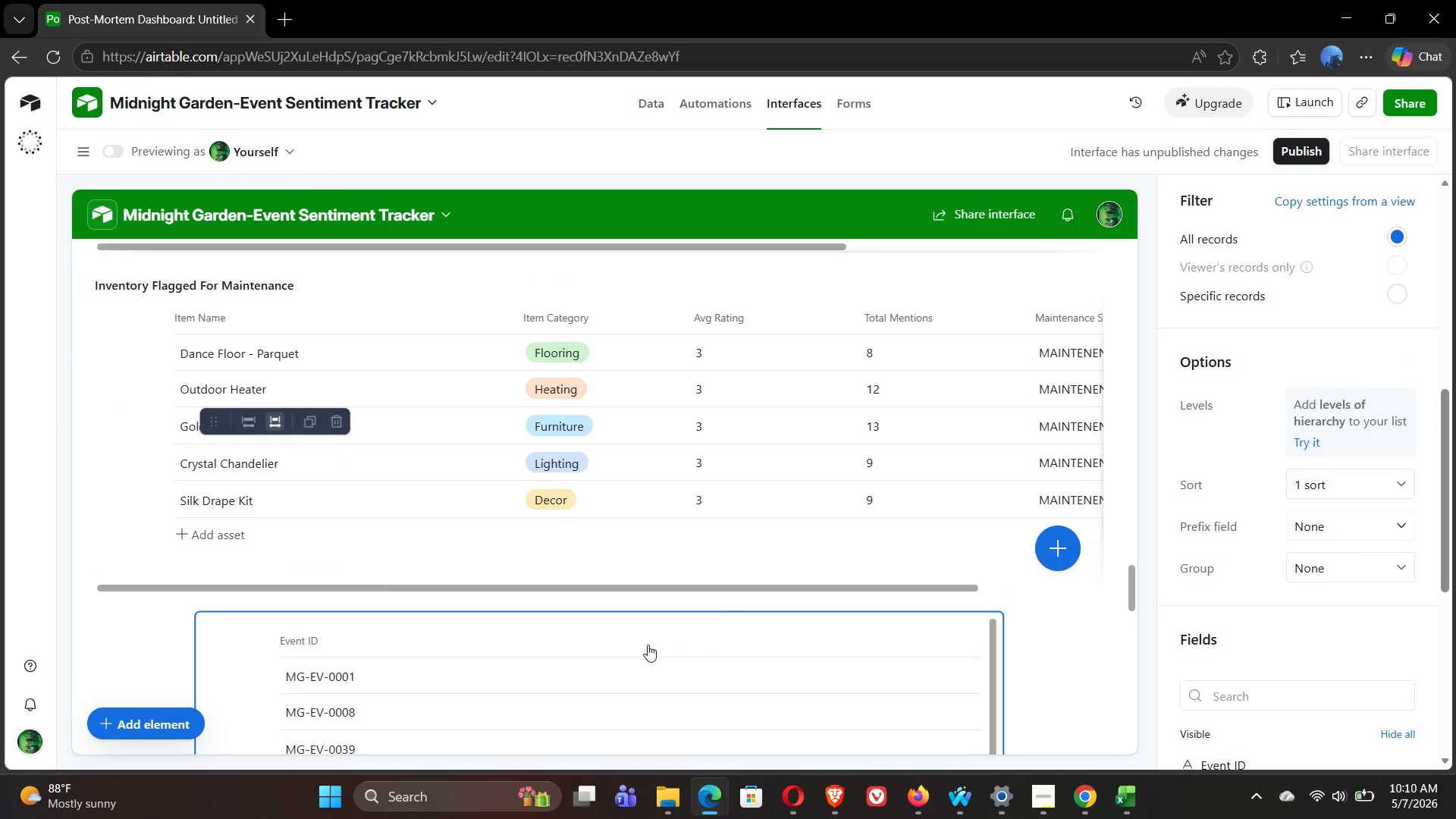 
wait(23.25)
 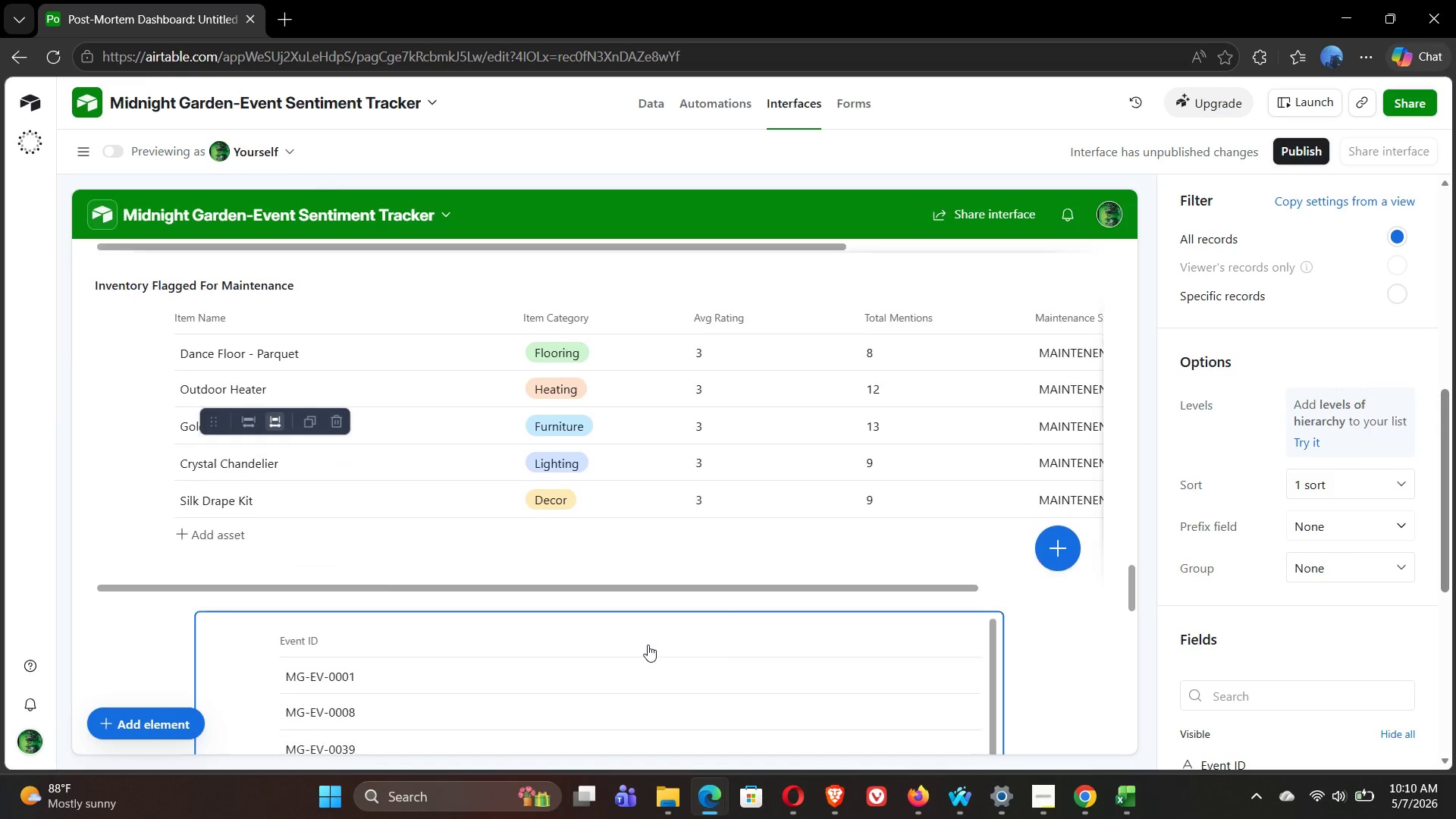 
left_click([1395, 587])
 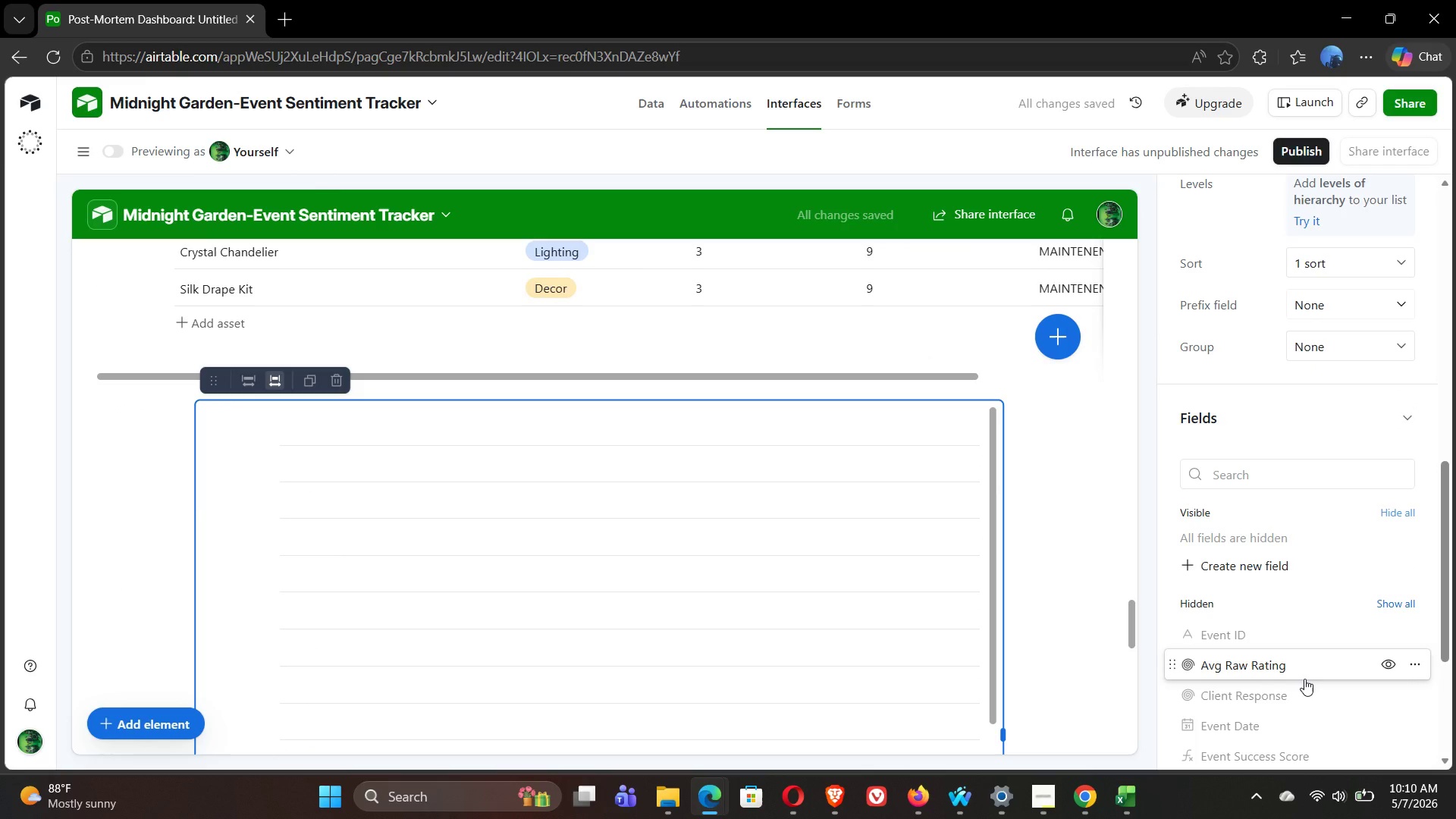 
wait(8.14)
 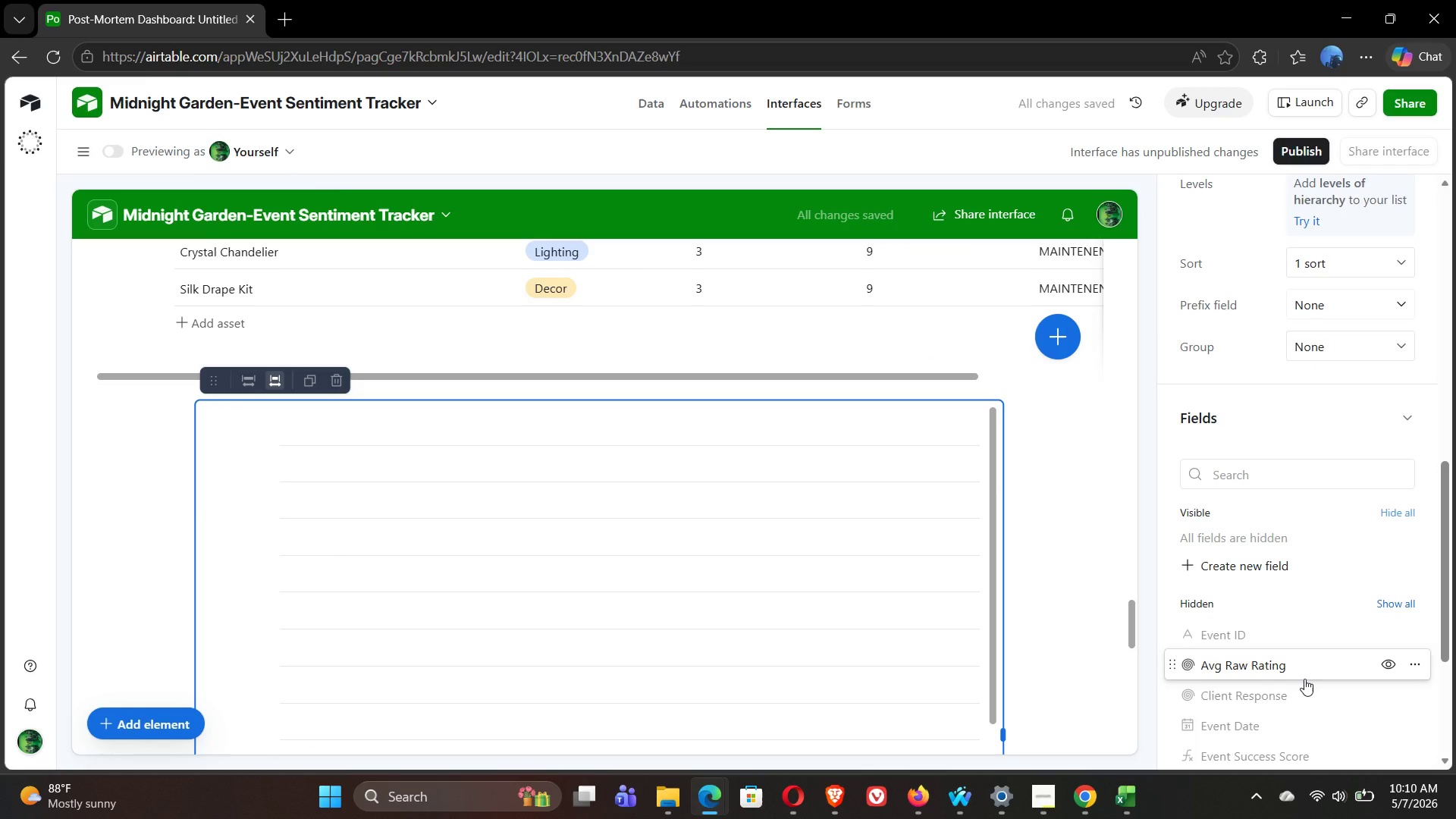 
left_click([1383, 481])
 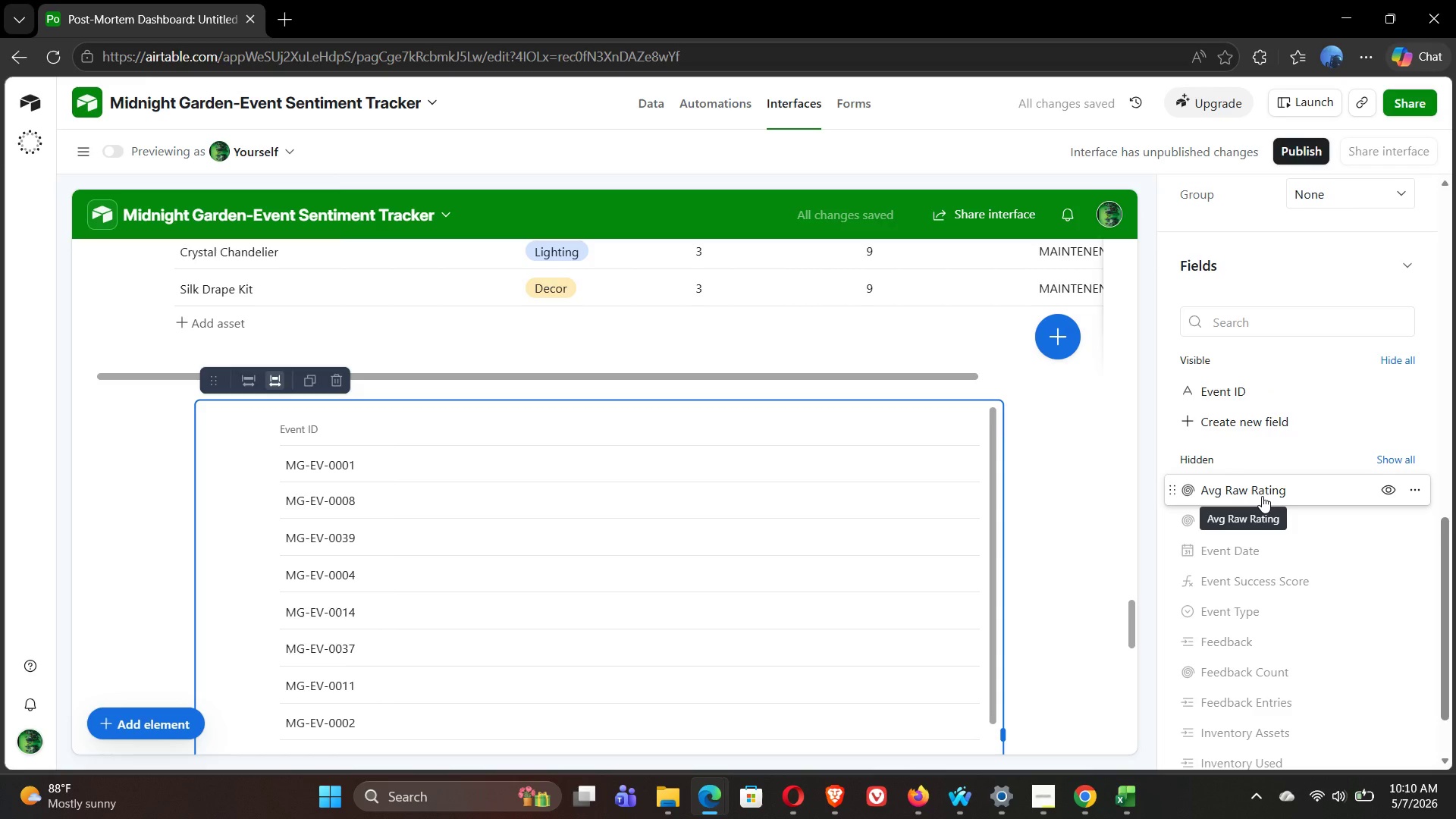 
mouse_move([1272, 497])
 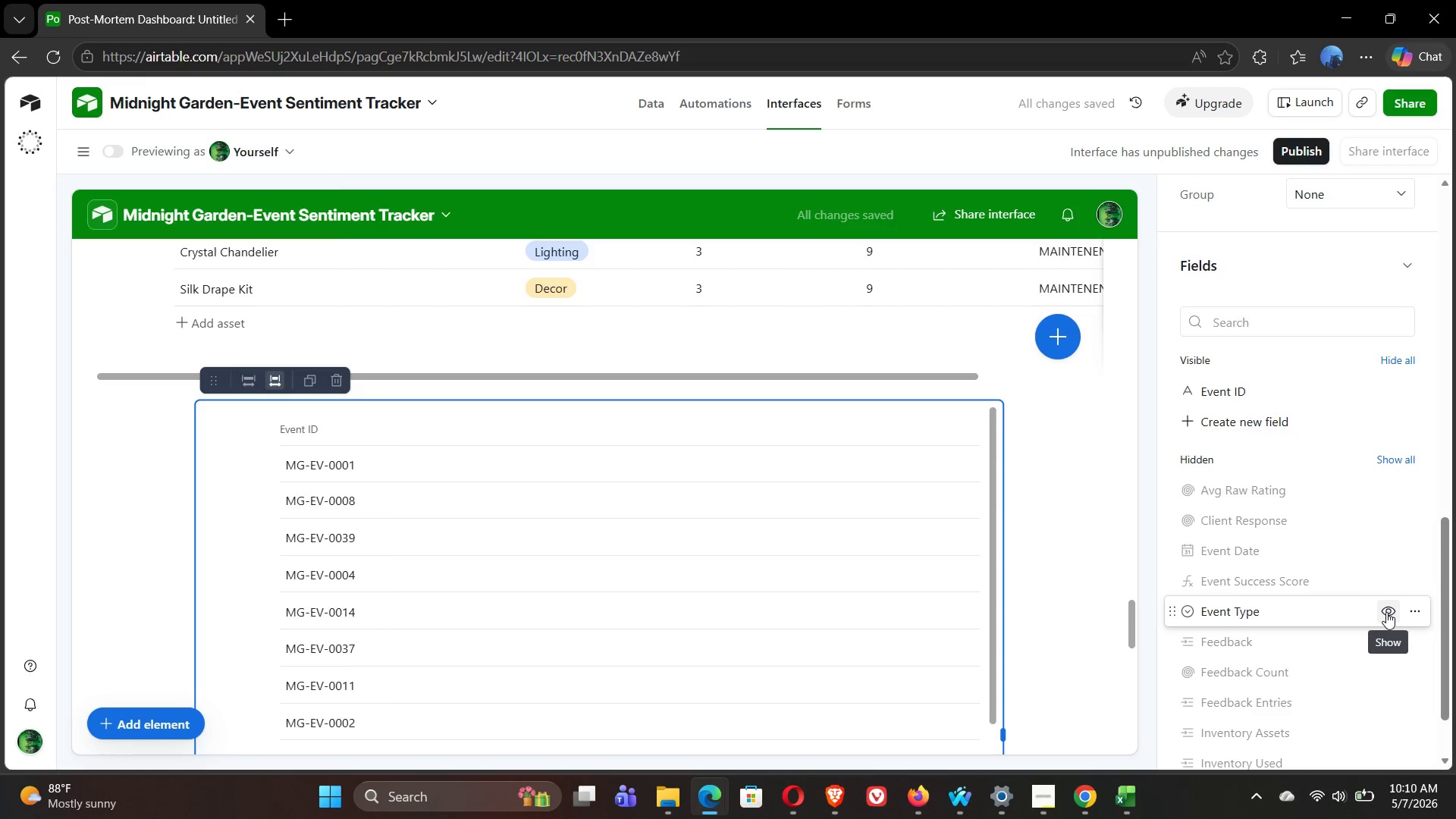 
left_click([1386, 612])
 